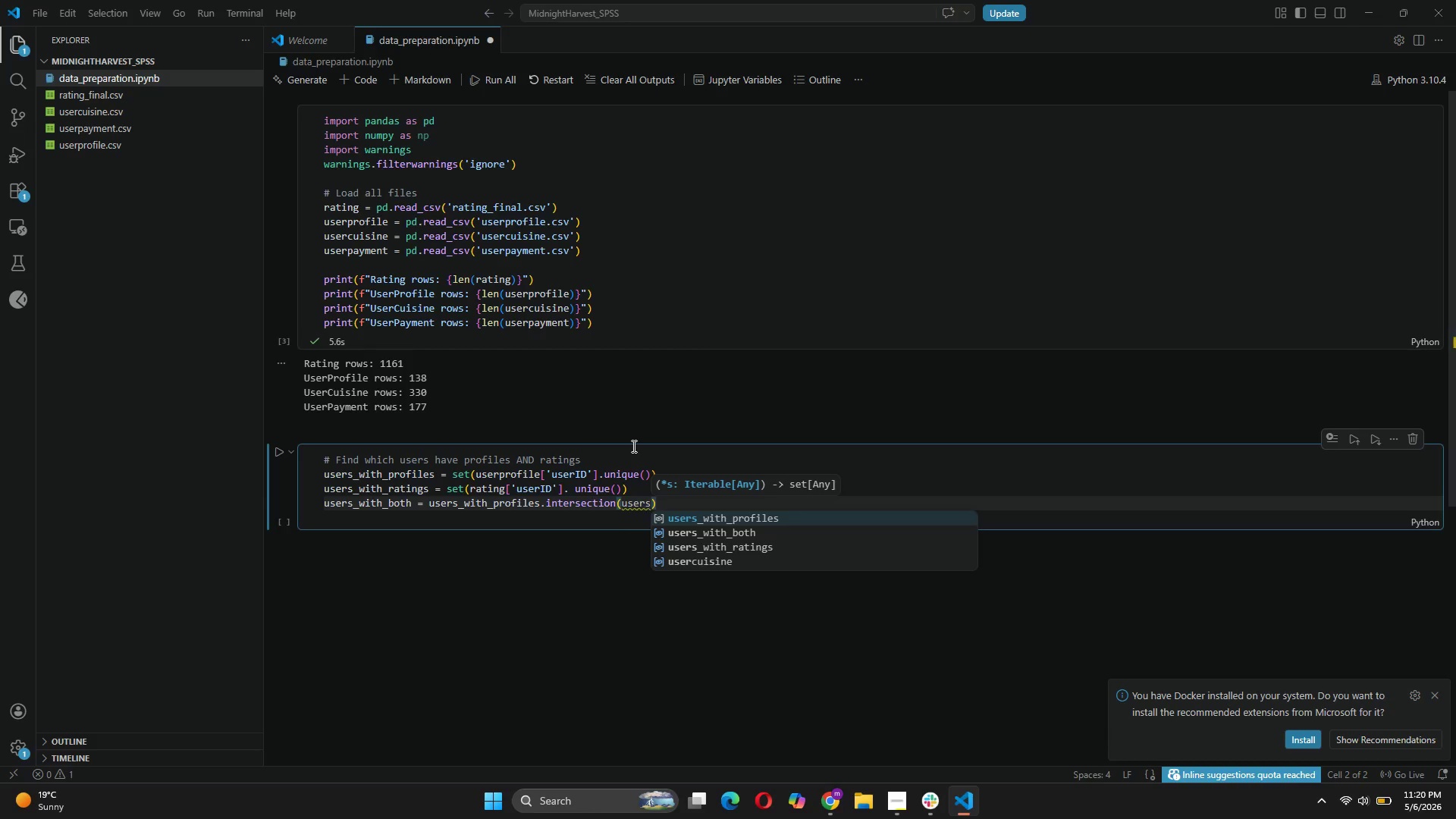 
key(ArrowDown)
 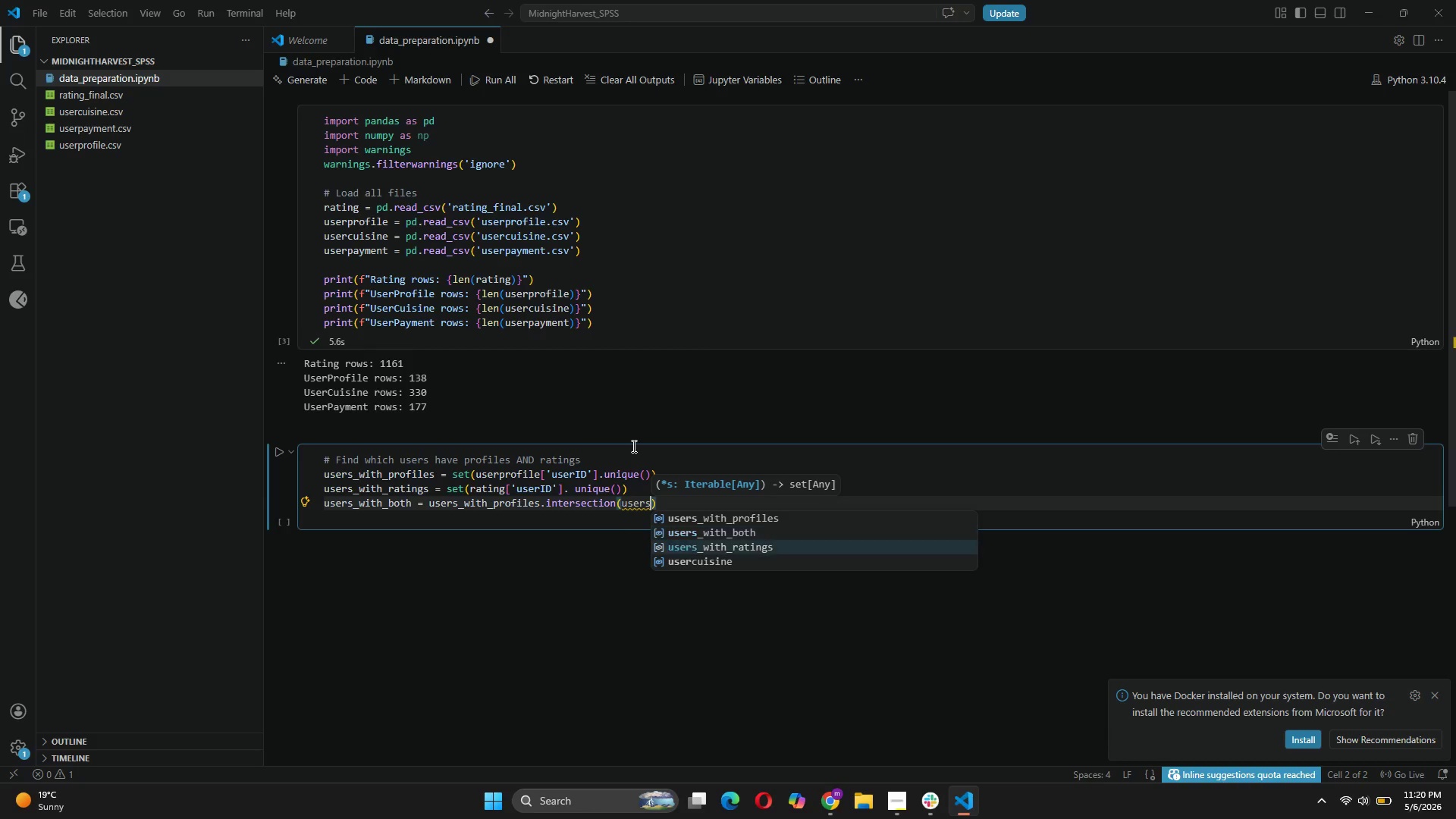 
key(ArrowDown)
 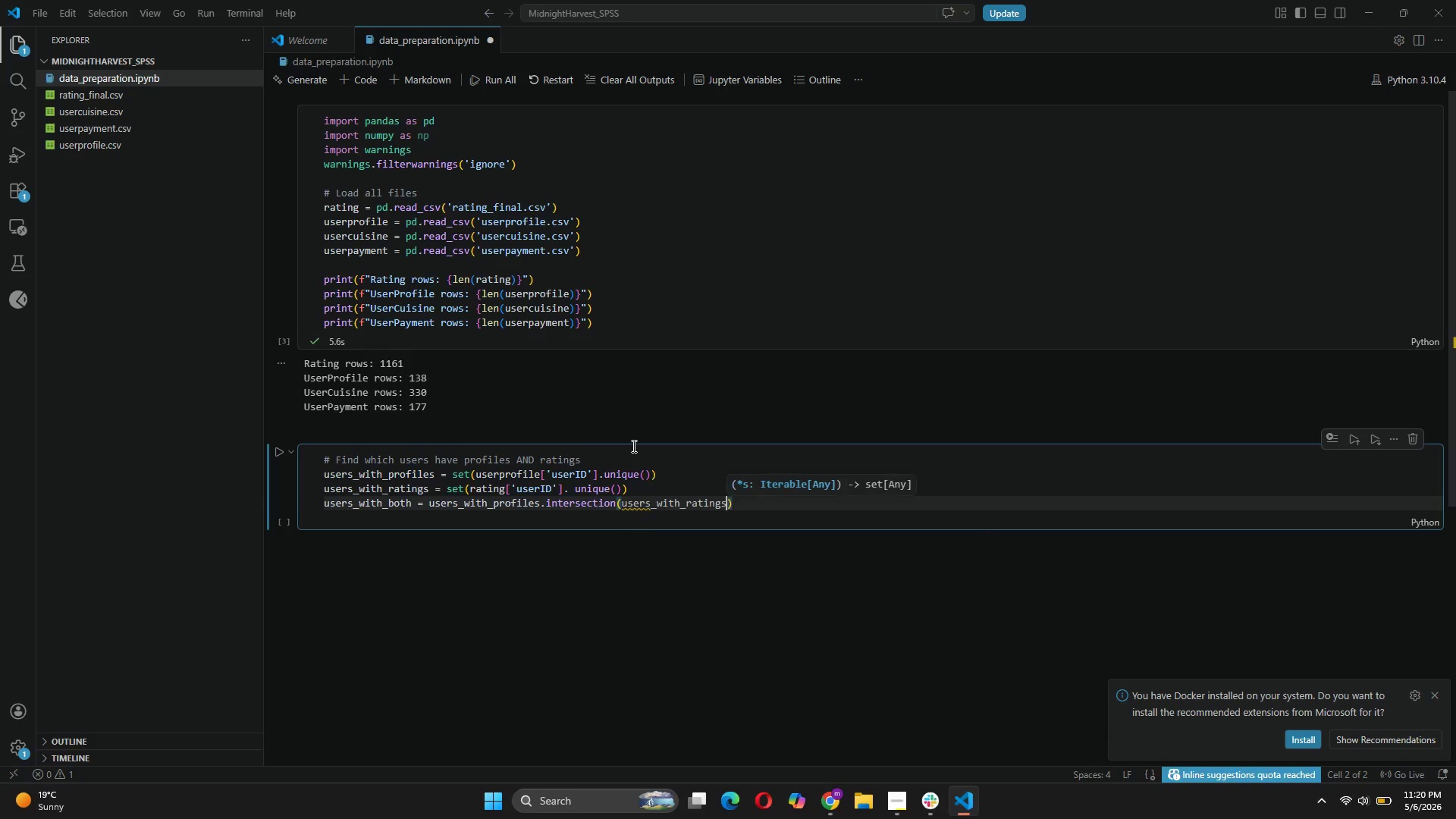 
key(Enter)
 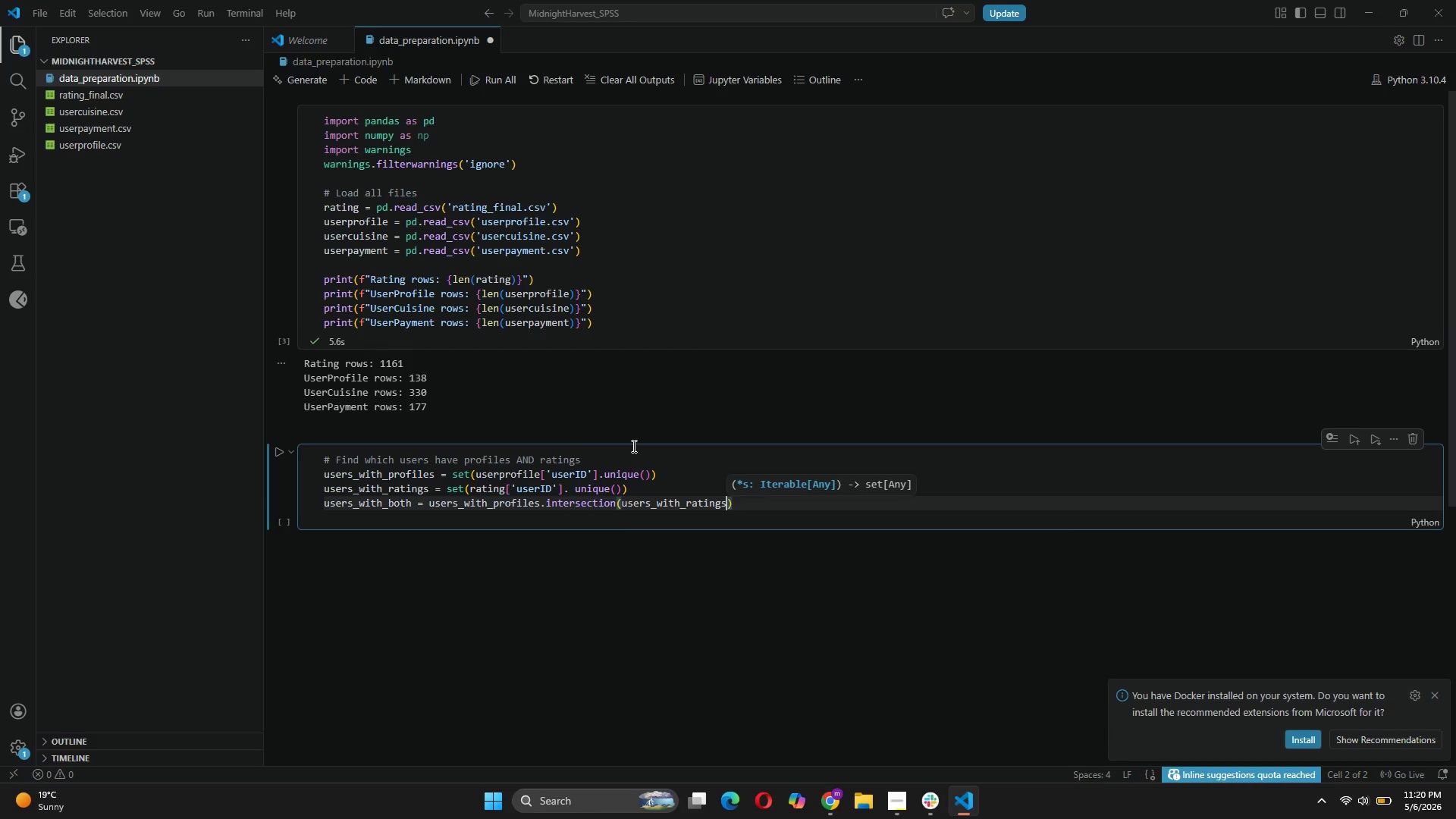 
key(ArrowRight)
 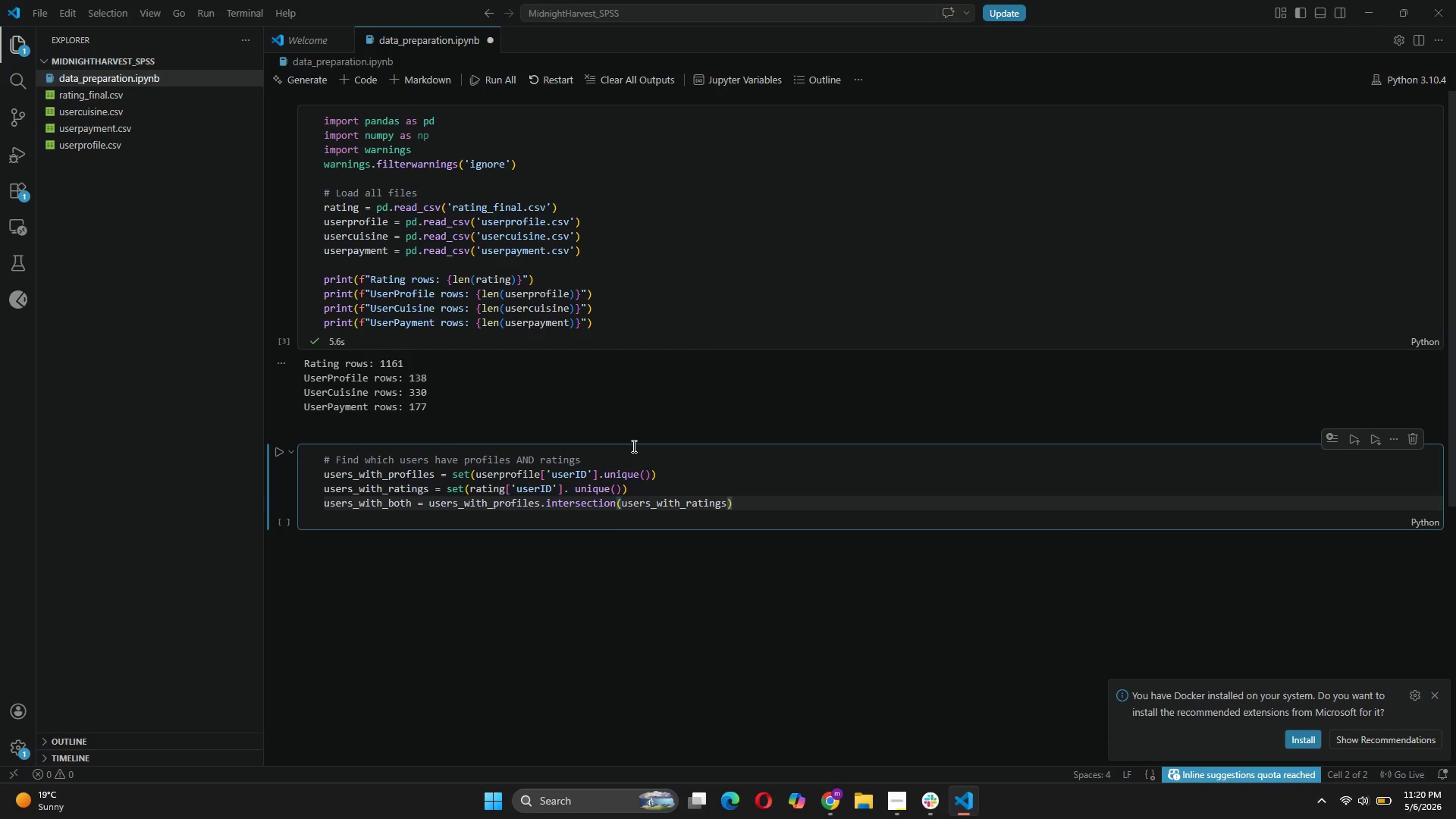 
key(Enter)
 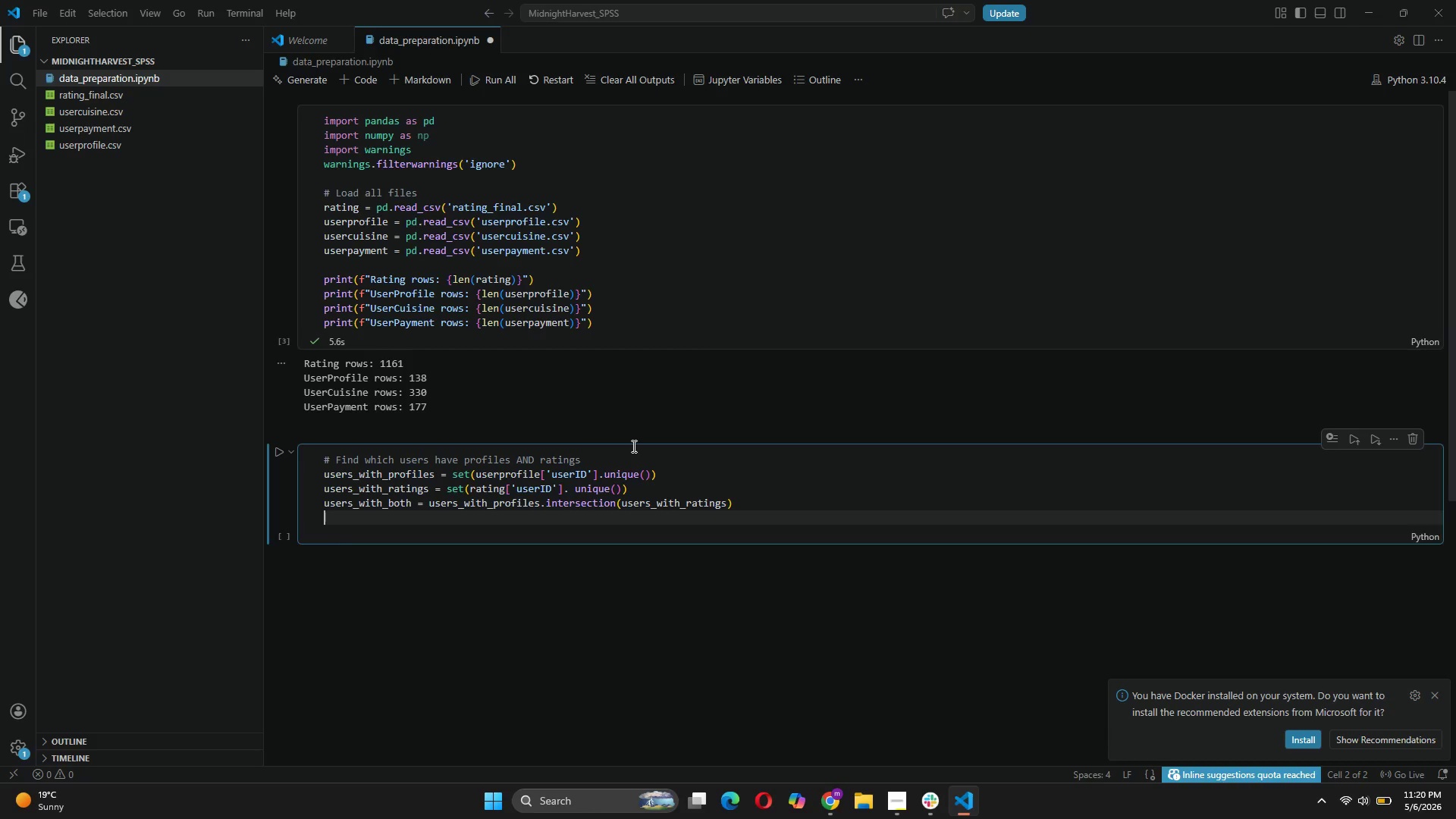 
key(Enter)
 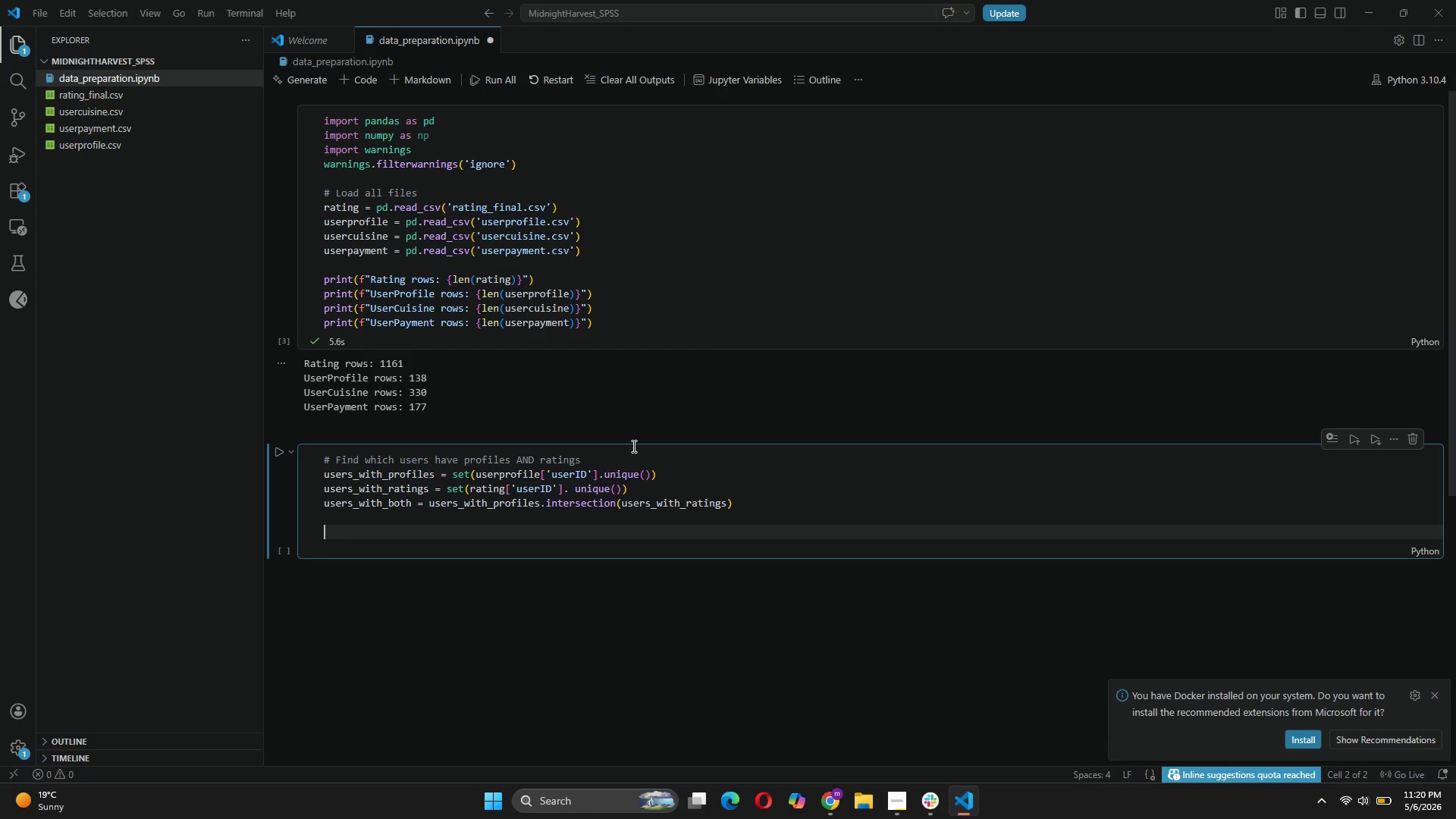 
type(print(f"Users in profile: {len(users)
 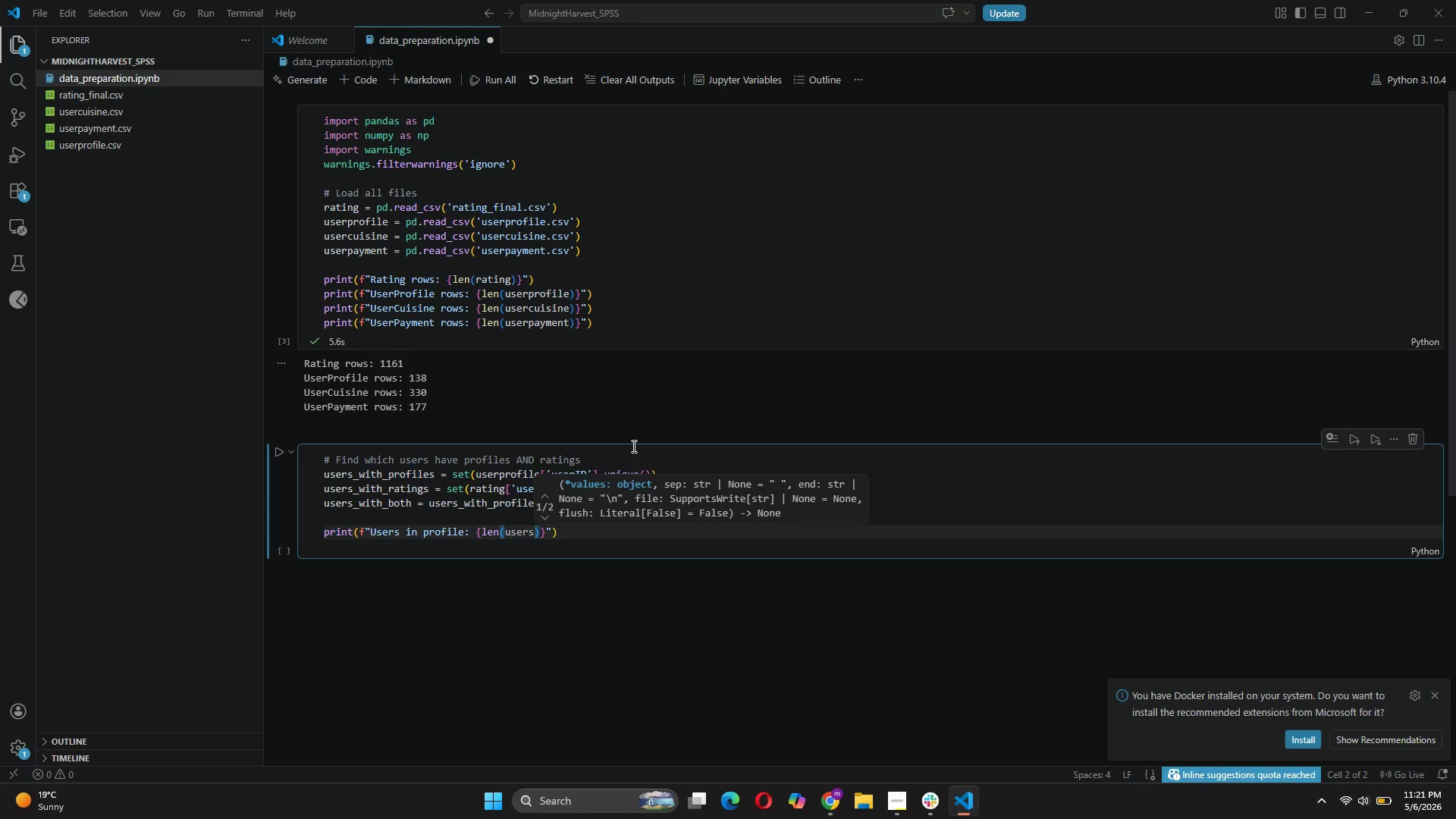 
left_click([634, 571])
 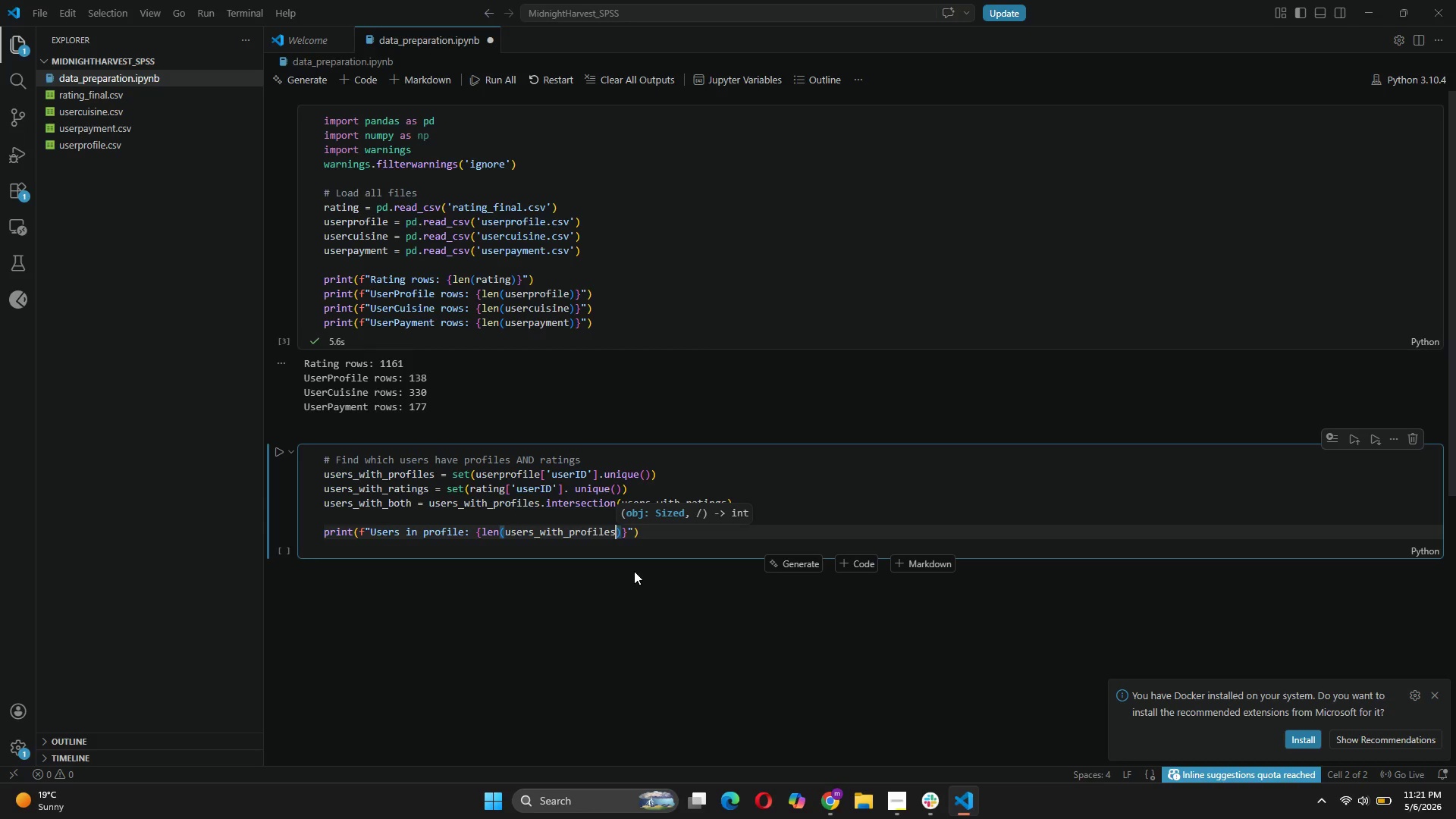 
key(ArrowRight)
 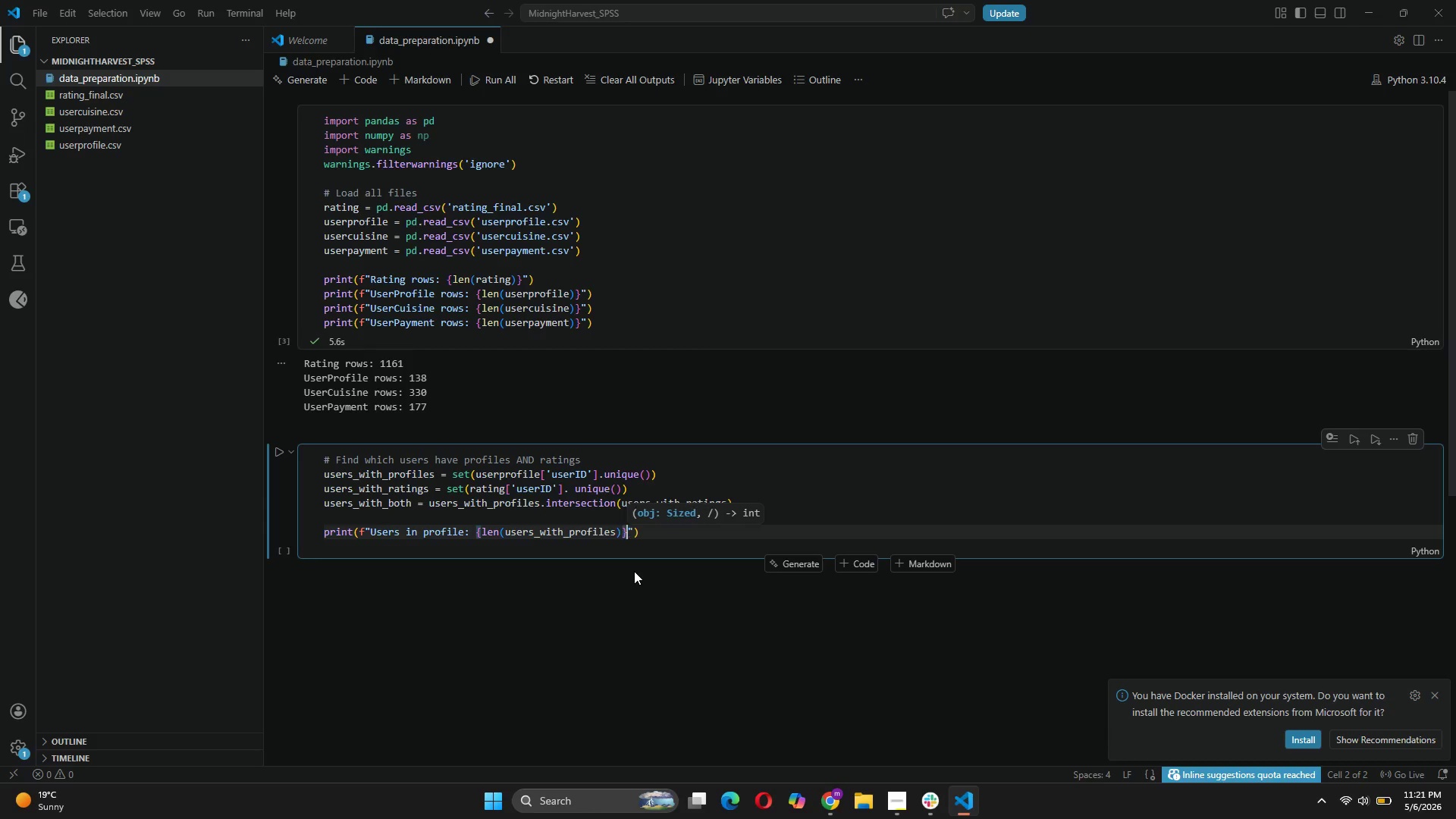 
key(ArrowRight)
 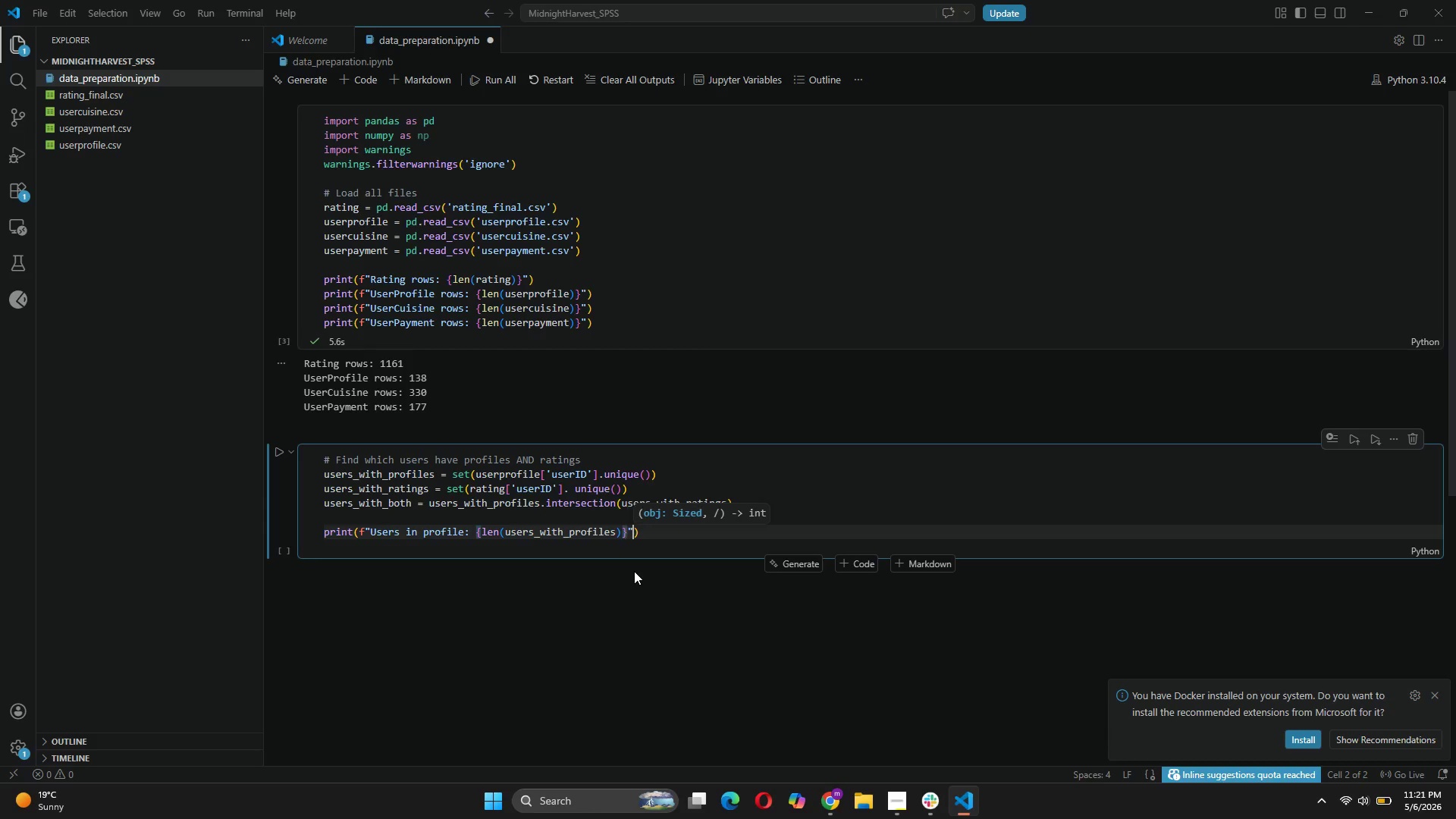 
key(ArrowRight)
 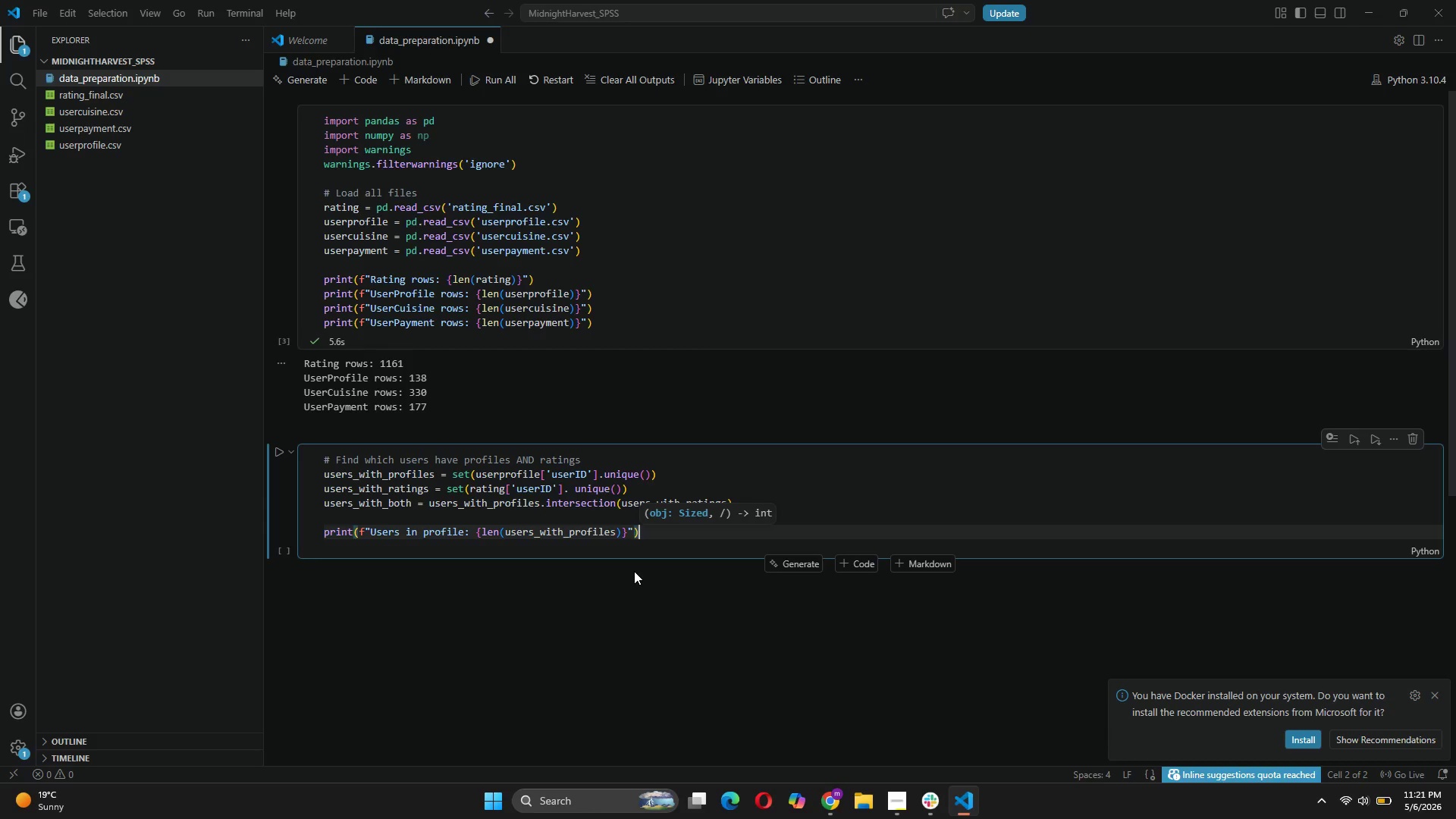 
key(ArrowRight)
 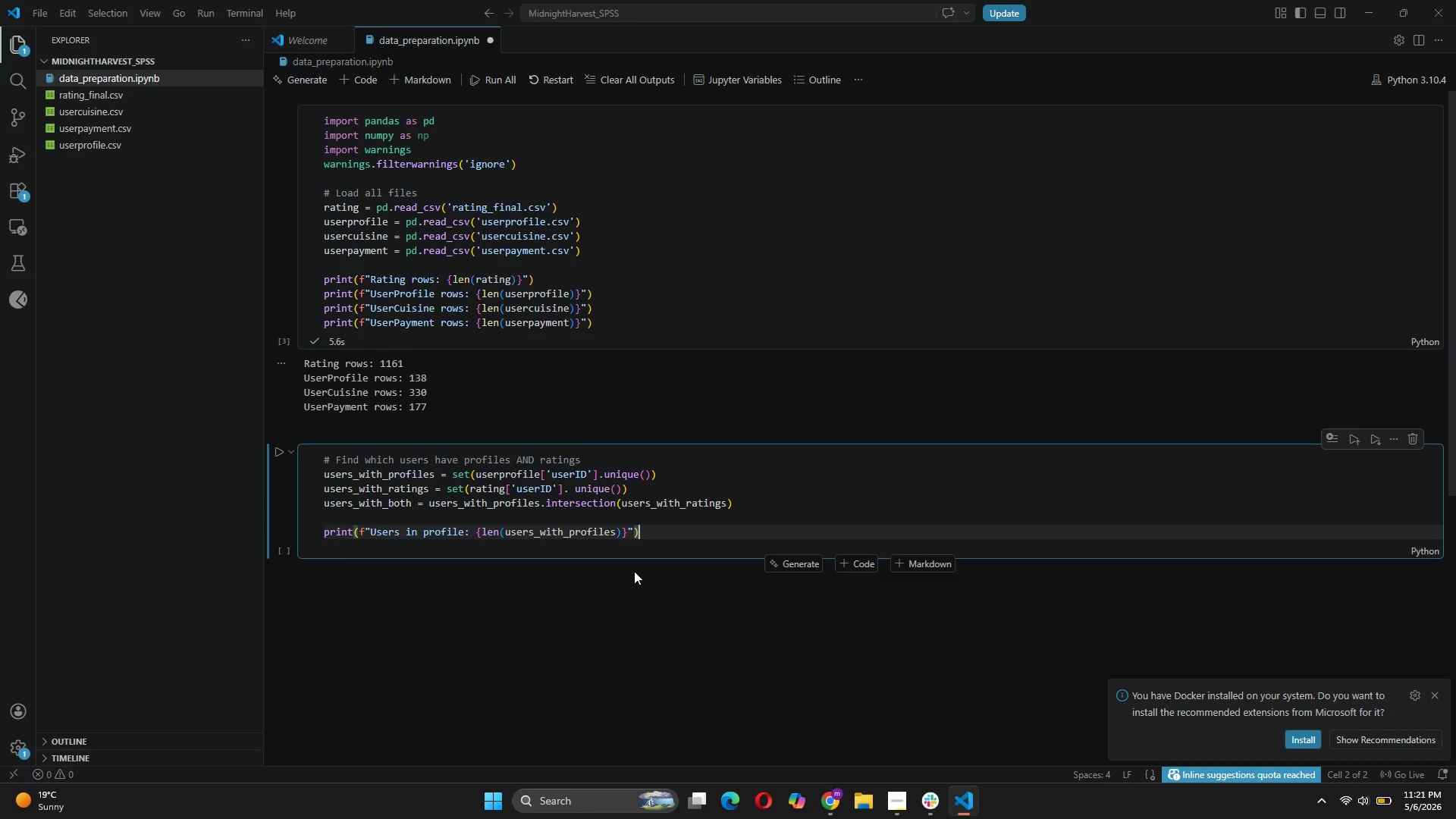 
key(Enter)
 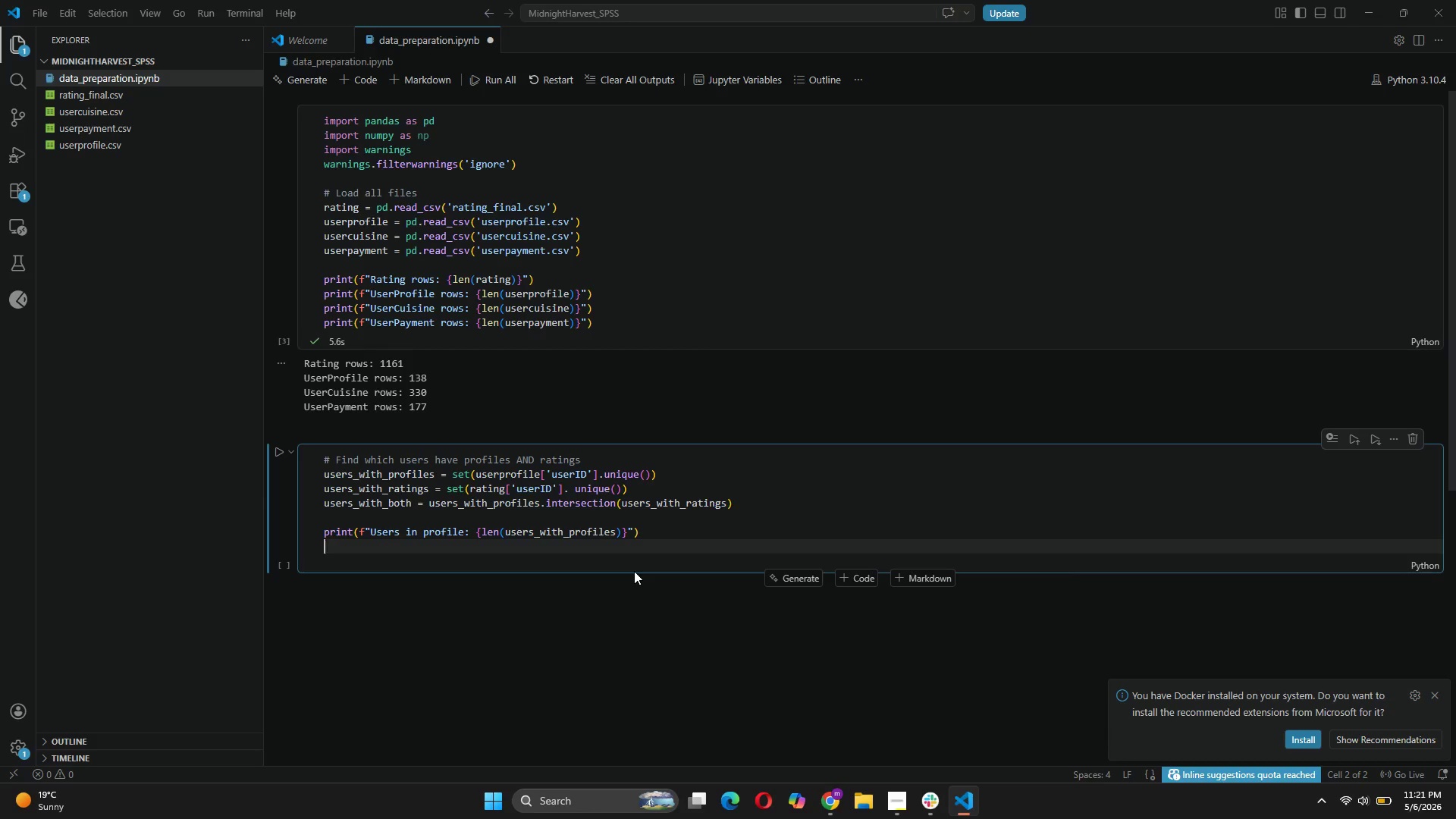 
type(print(f"Users in ratings: {len(users_)
 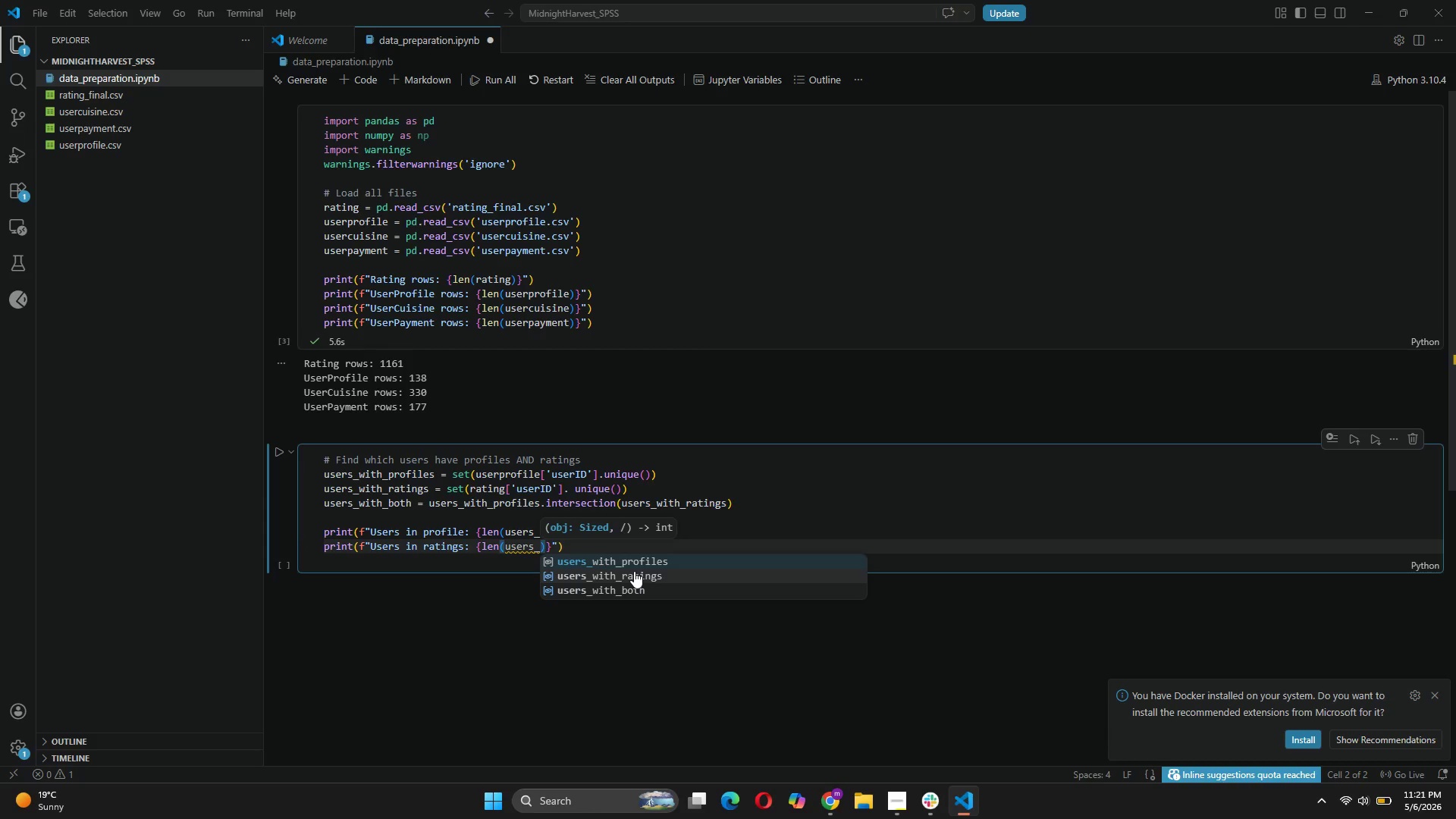 
left_click([632, 576])
 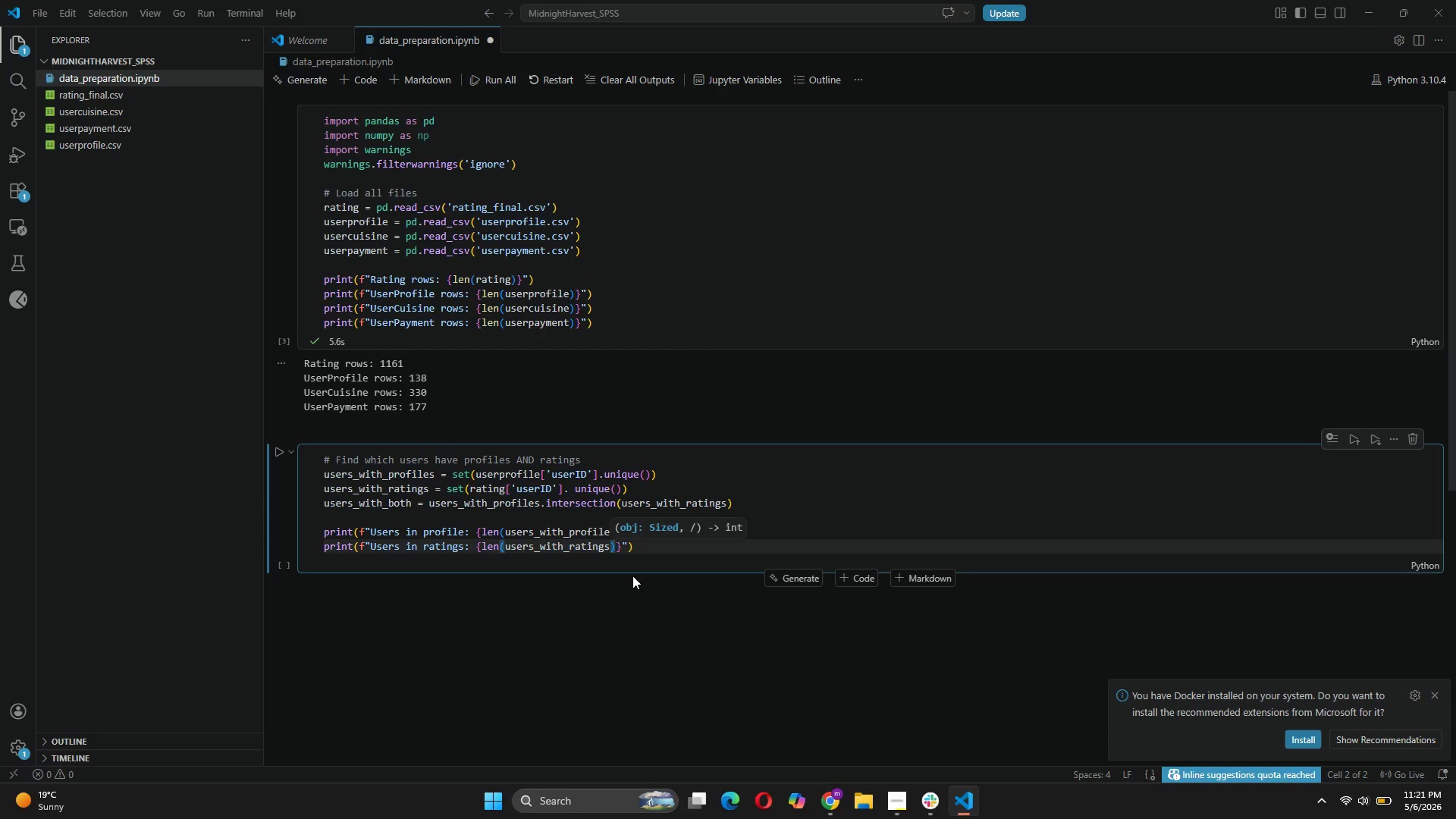 
key(ArrowRight)
 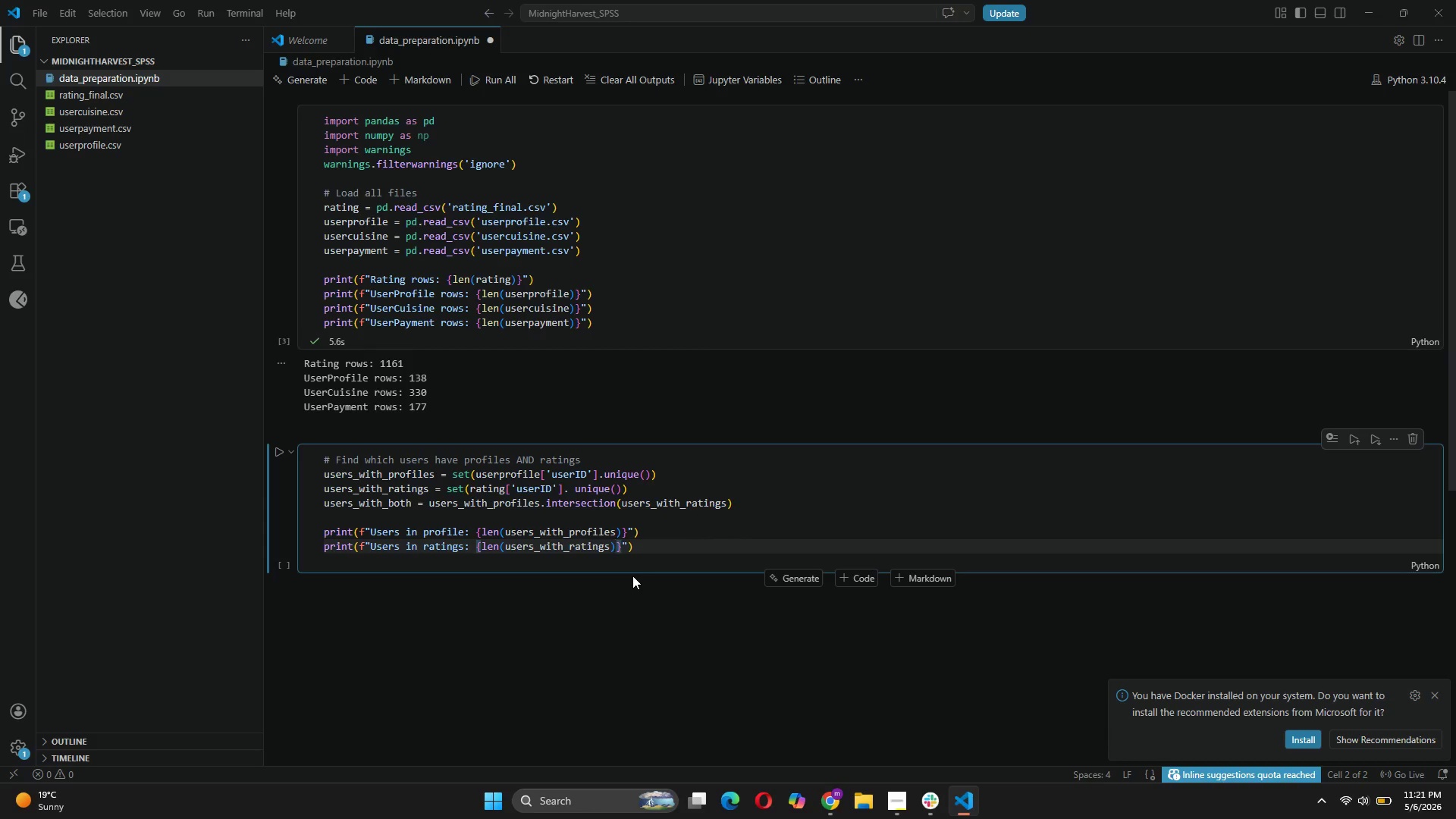 
key(ArrowRight)
 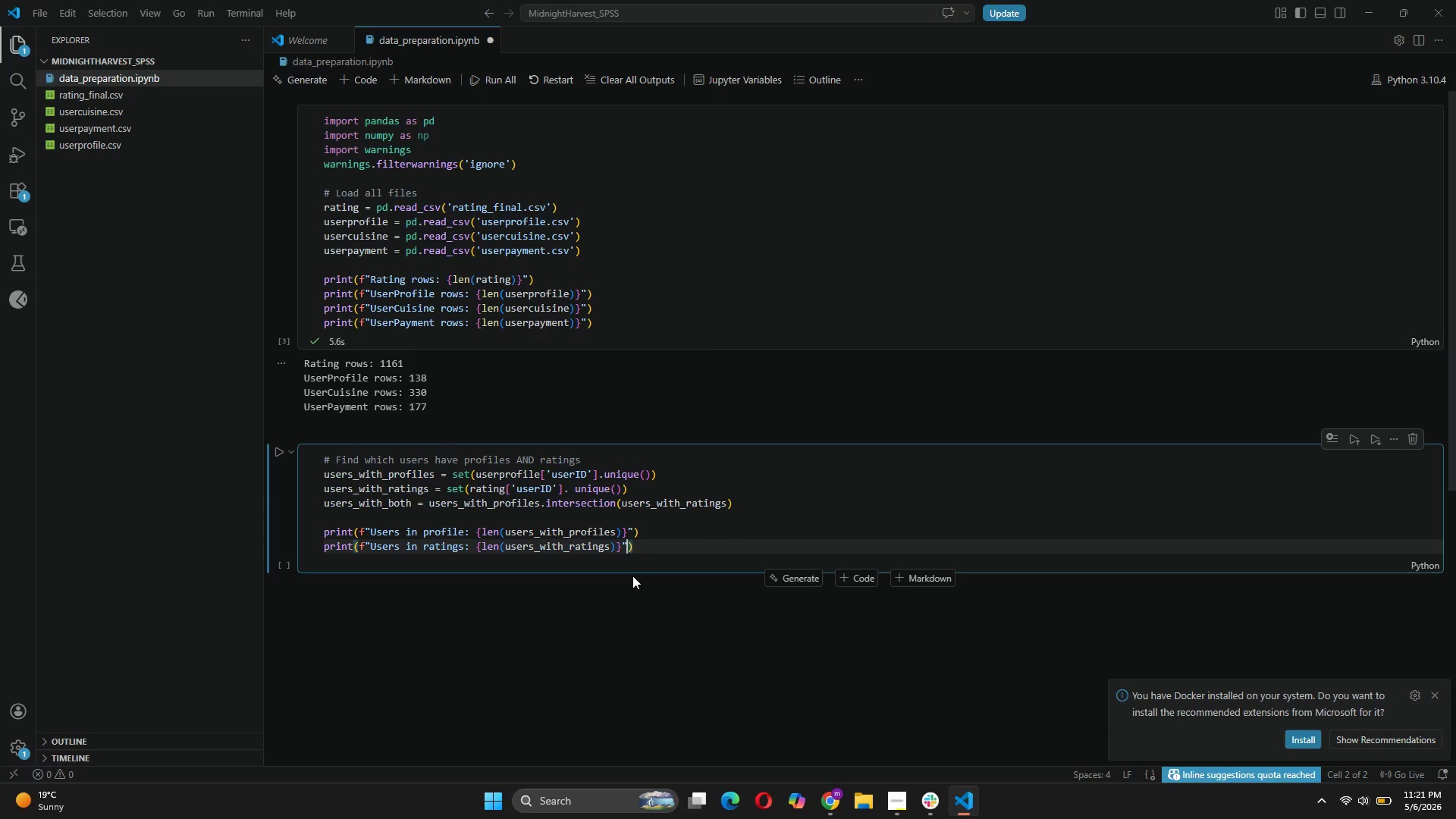 
key(ArrowRight)
 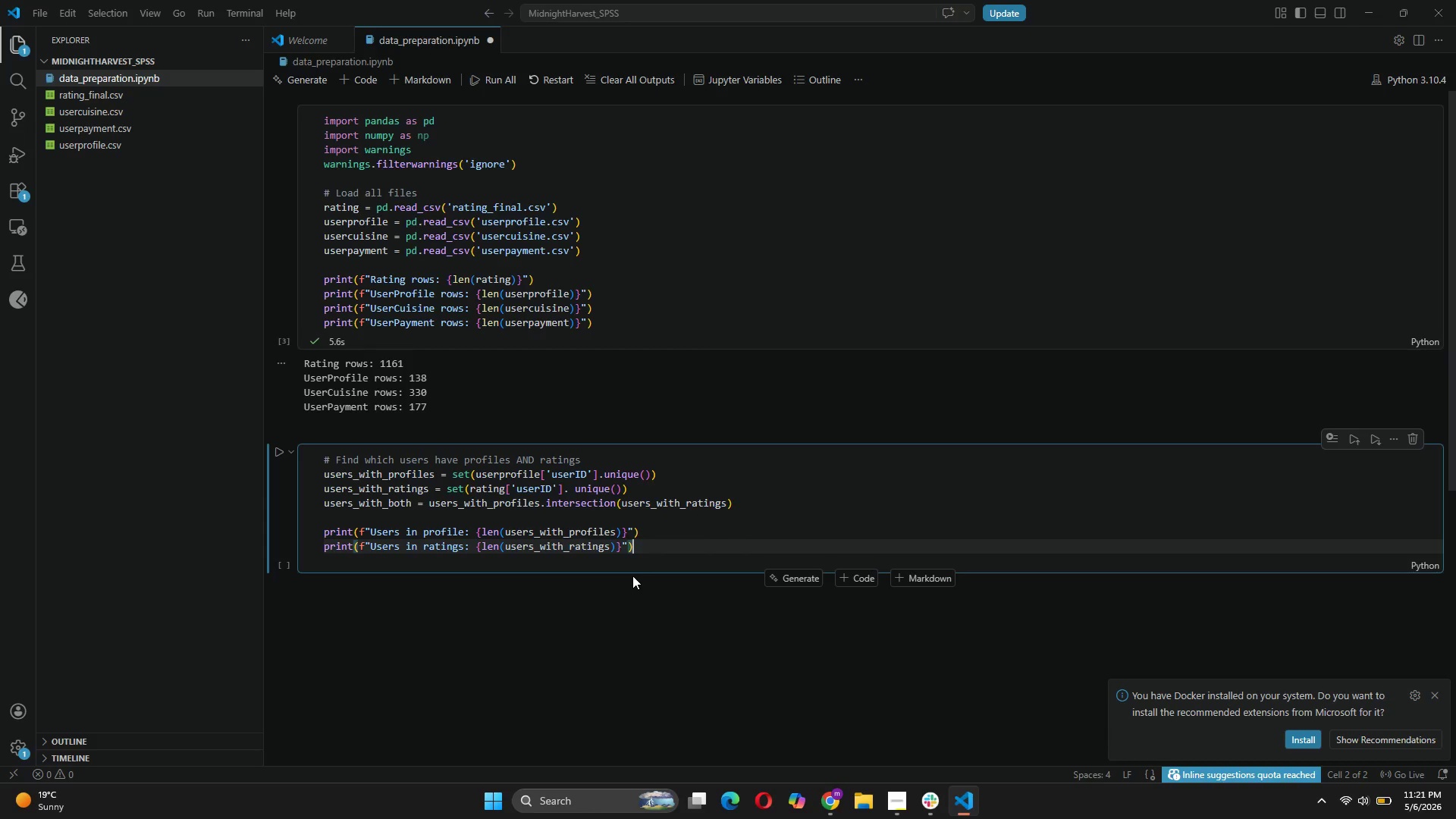 
key(ArrowRight)
 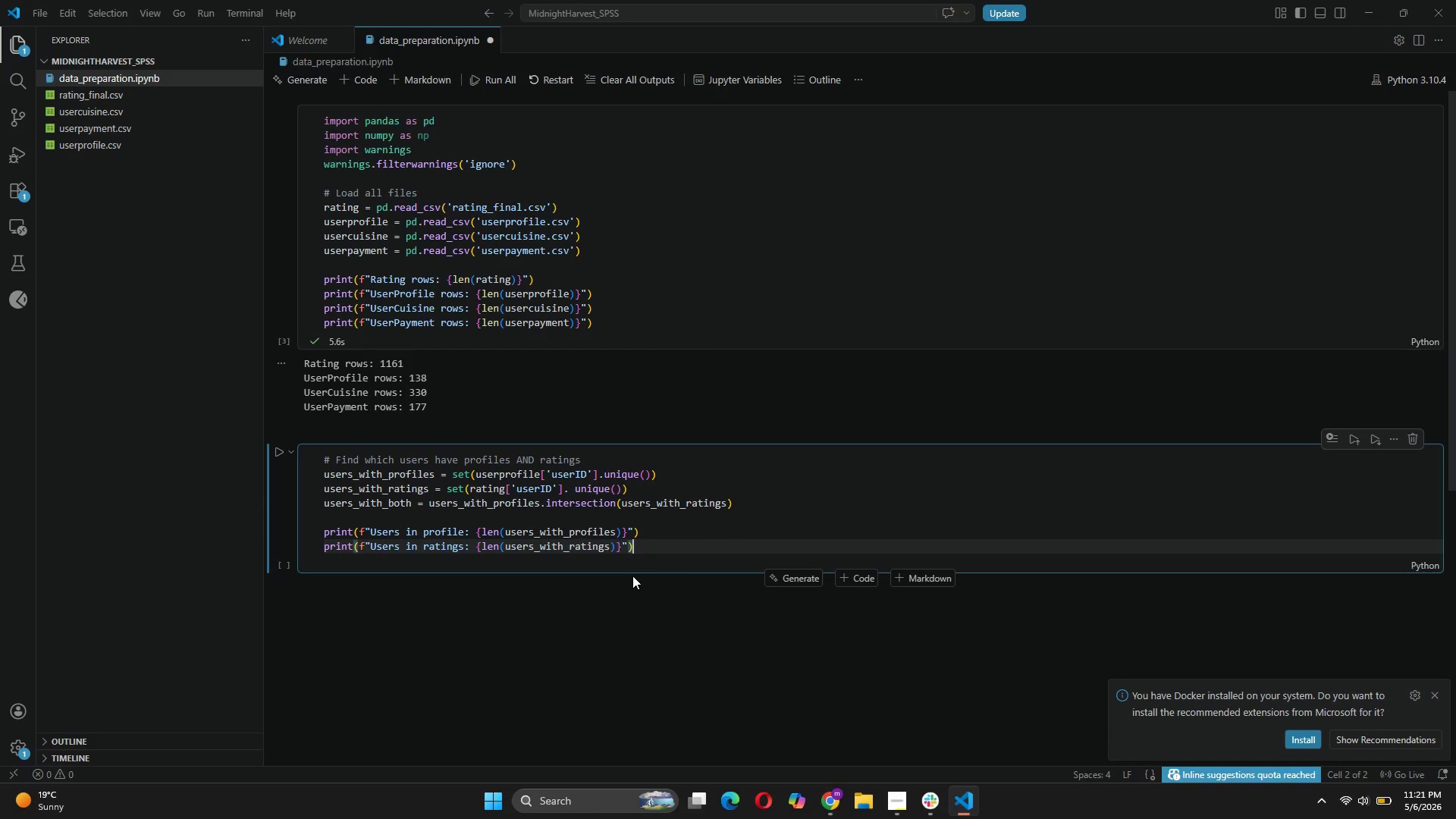 
key(Enter)
 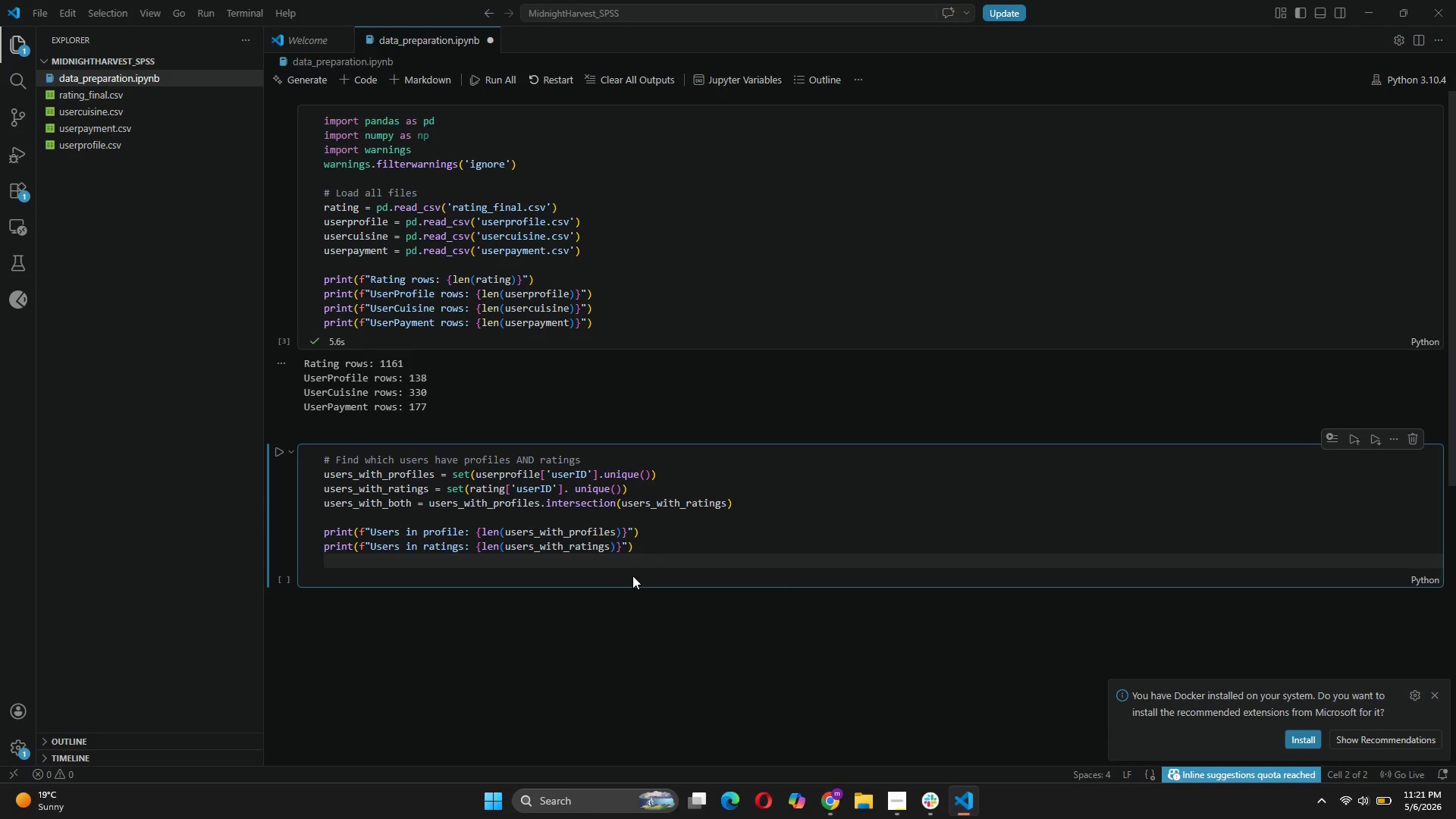 
type(print(f"Users o)
key(Backspace)
type(in BOTH)
 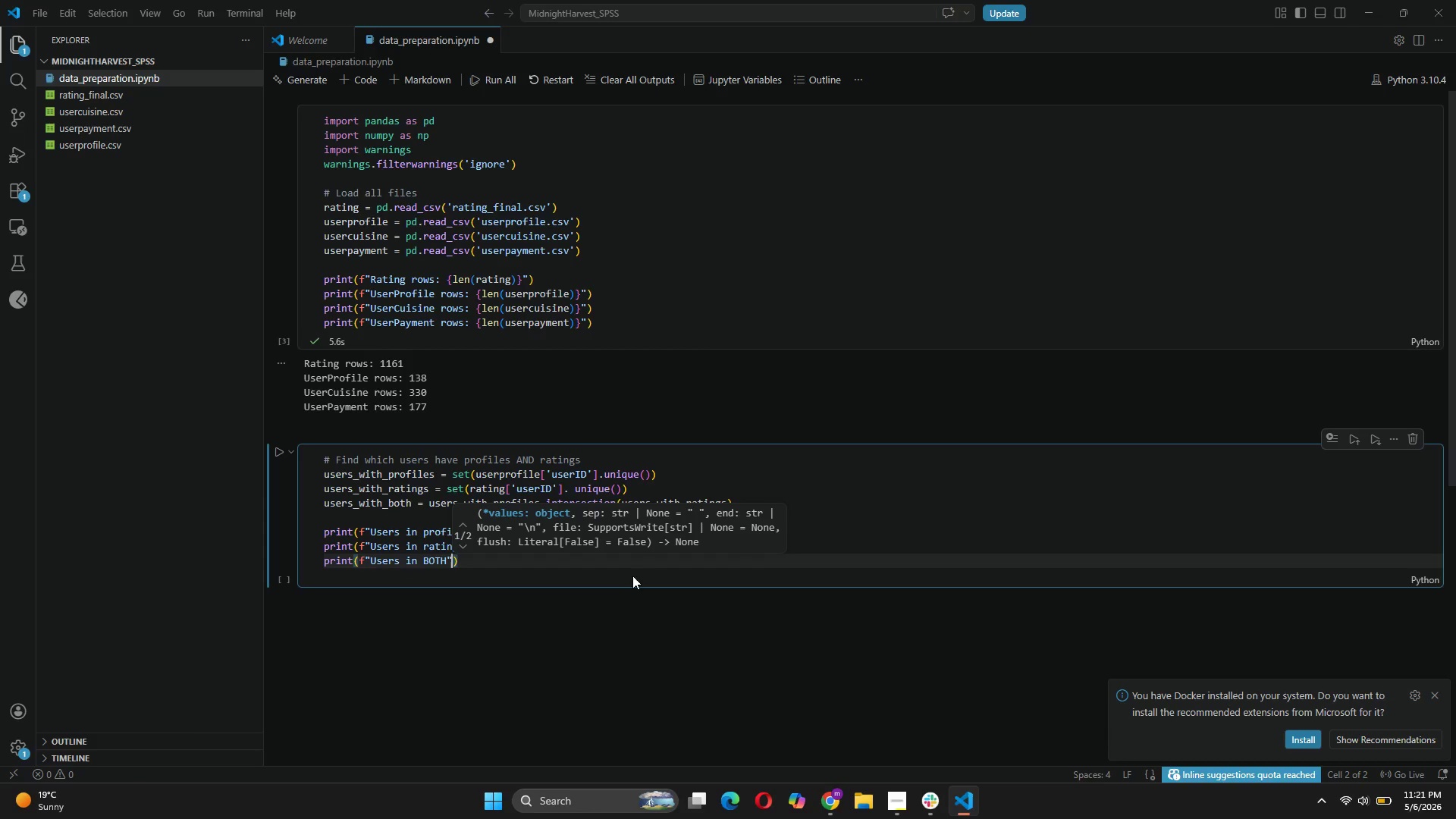 
 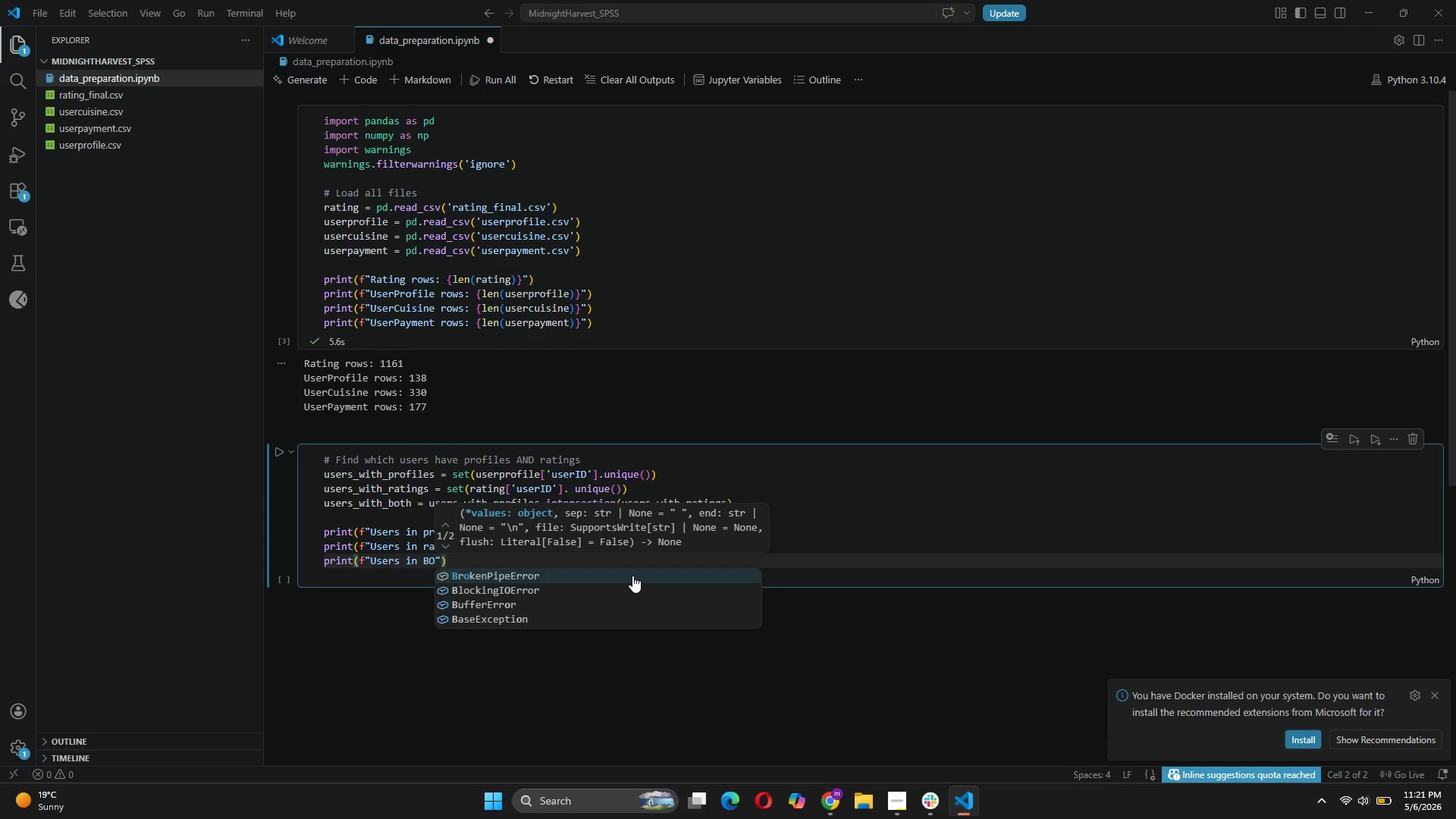 
key(ArrowRight)
 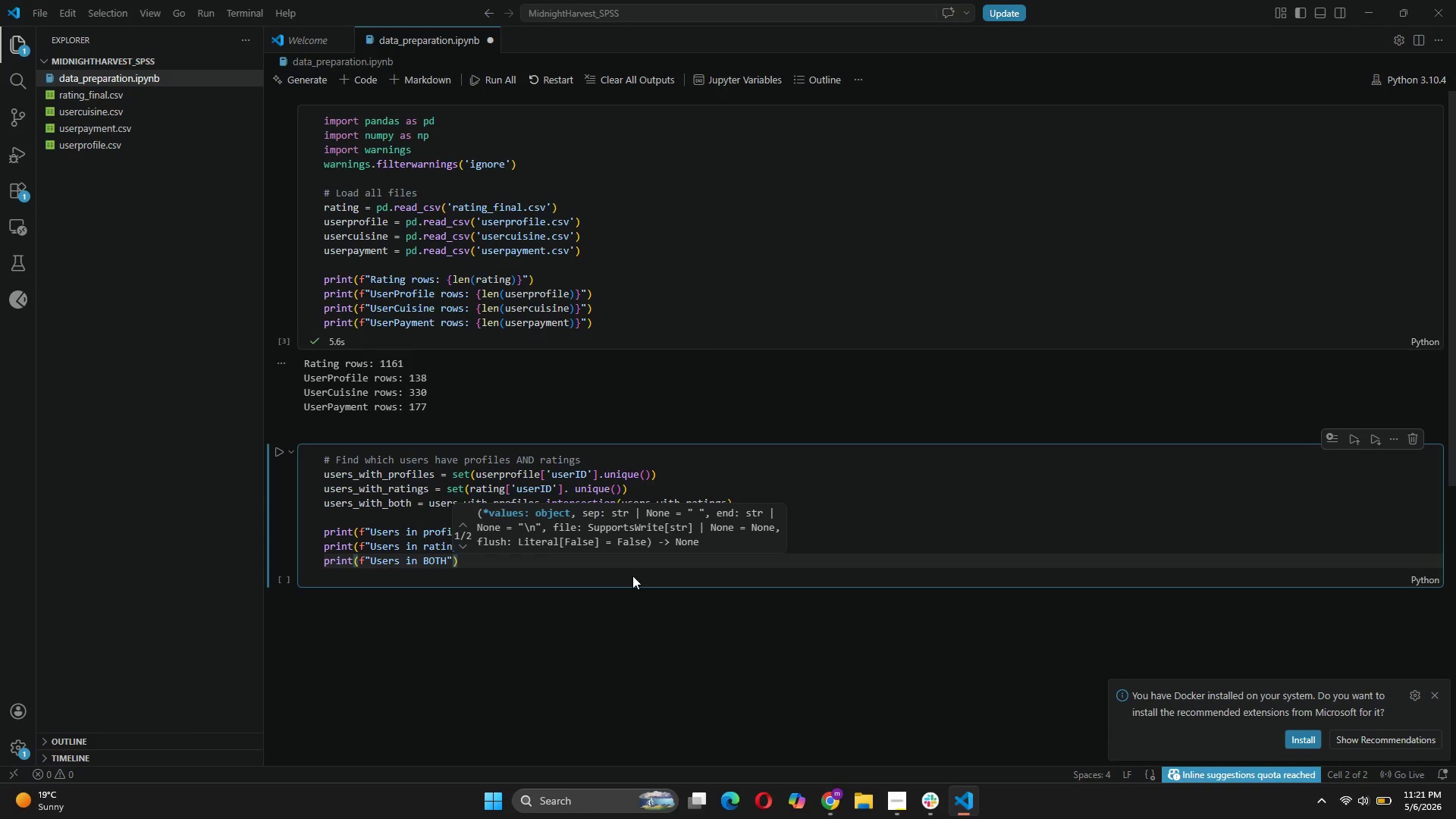 
key(ArrowLeft)
 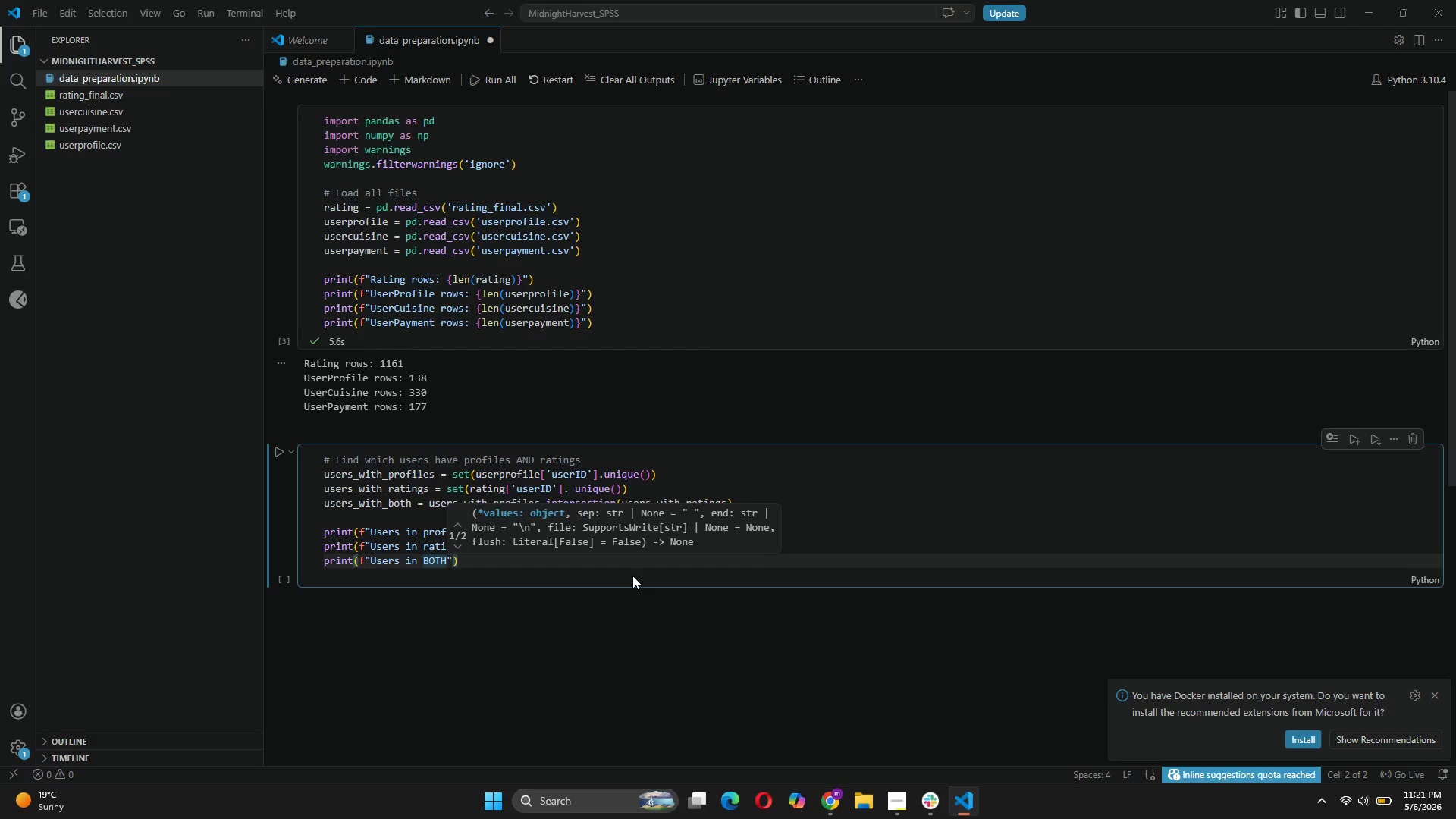 
type(: {len(users_with)
 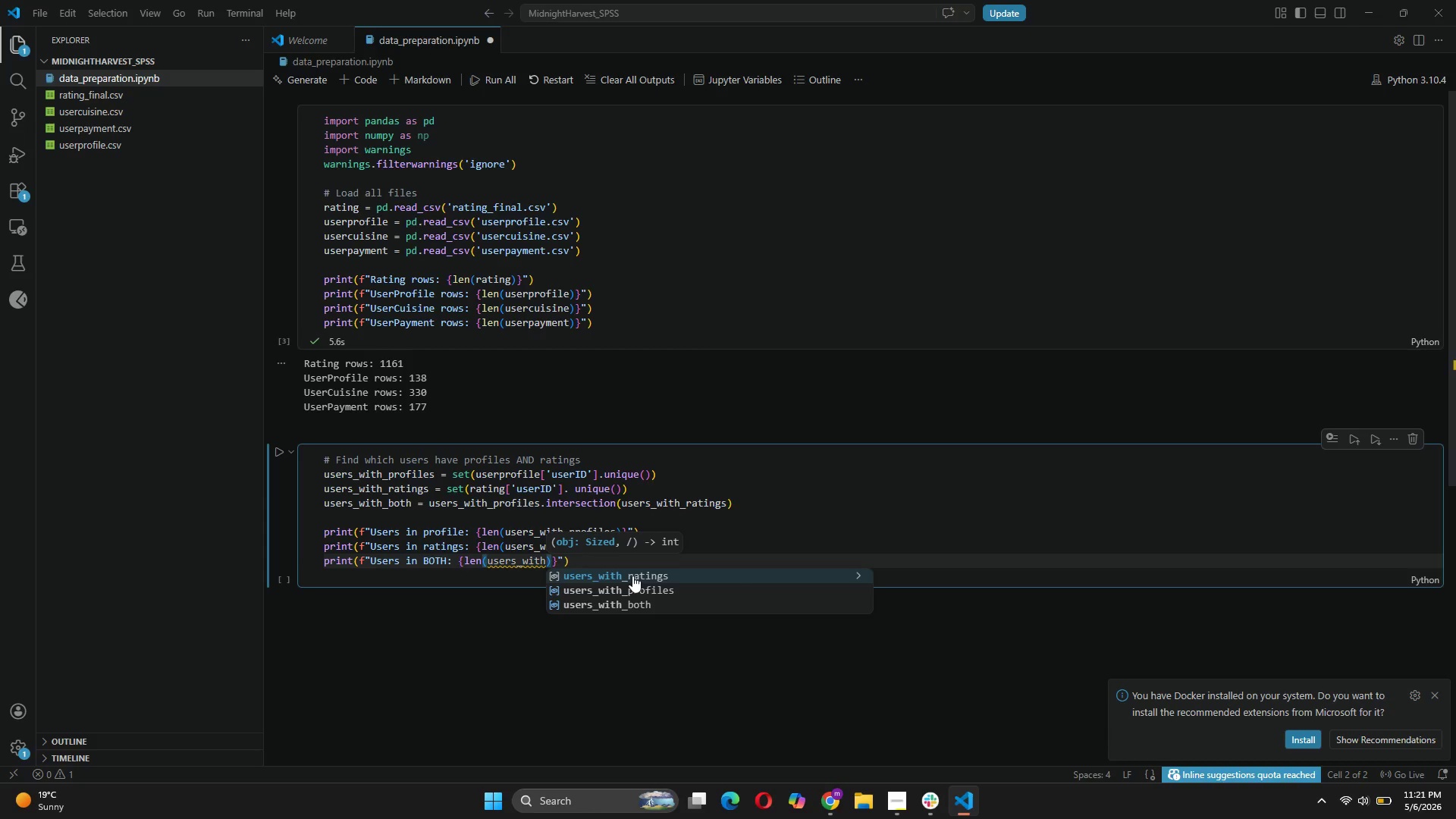 
left_click([629, 600])
 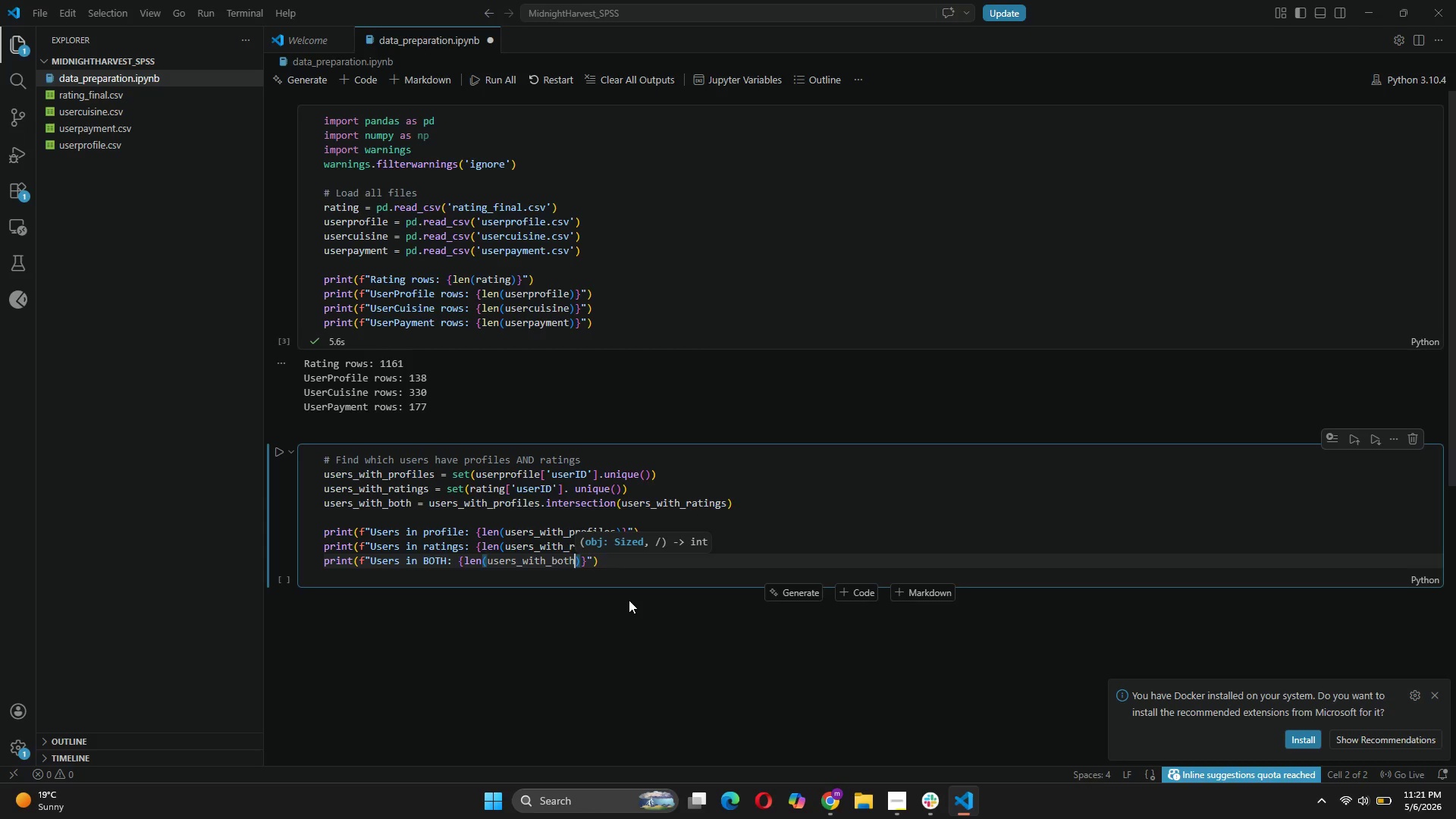 
key(ArrowRight)
 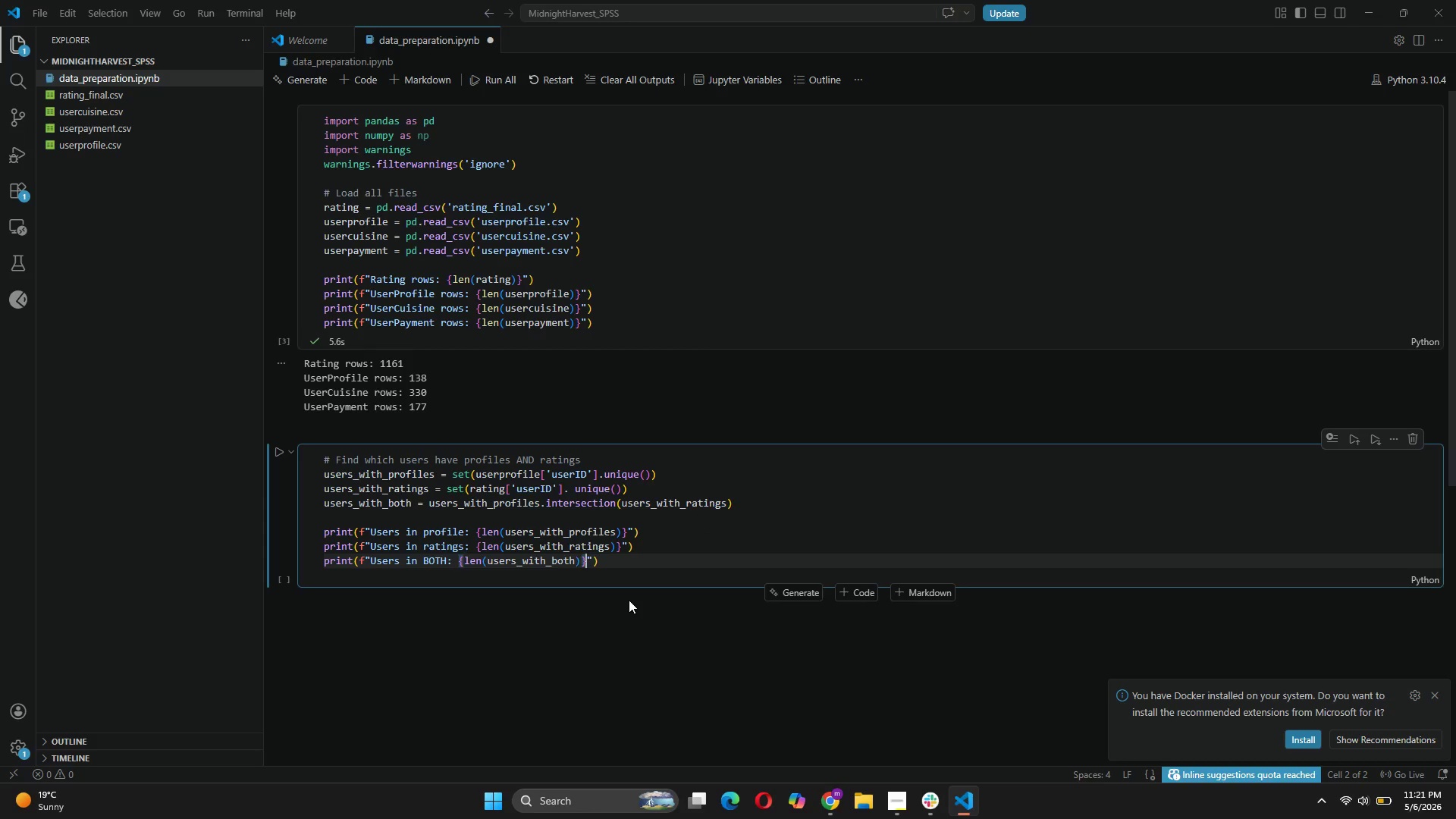 
key(ArrowRight)
 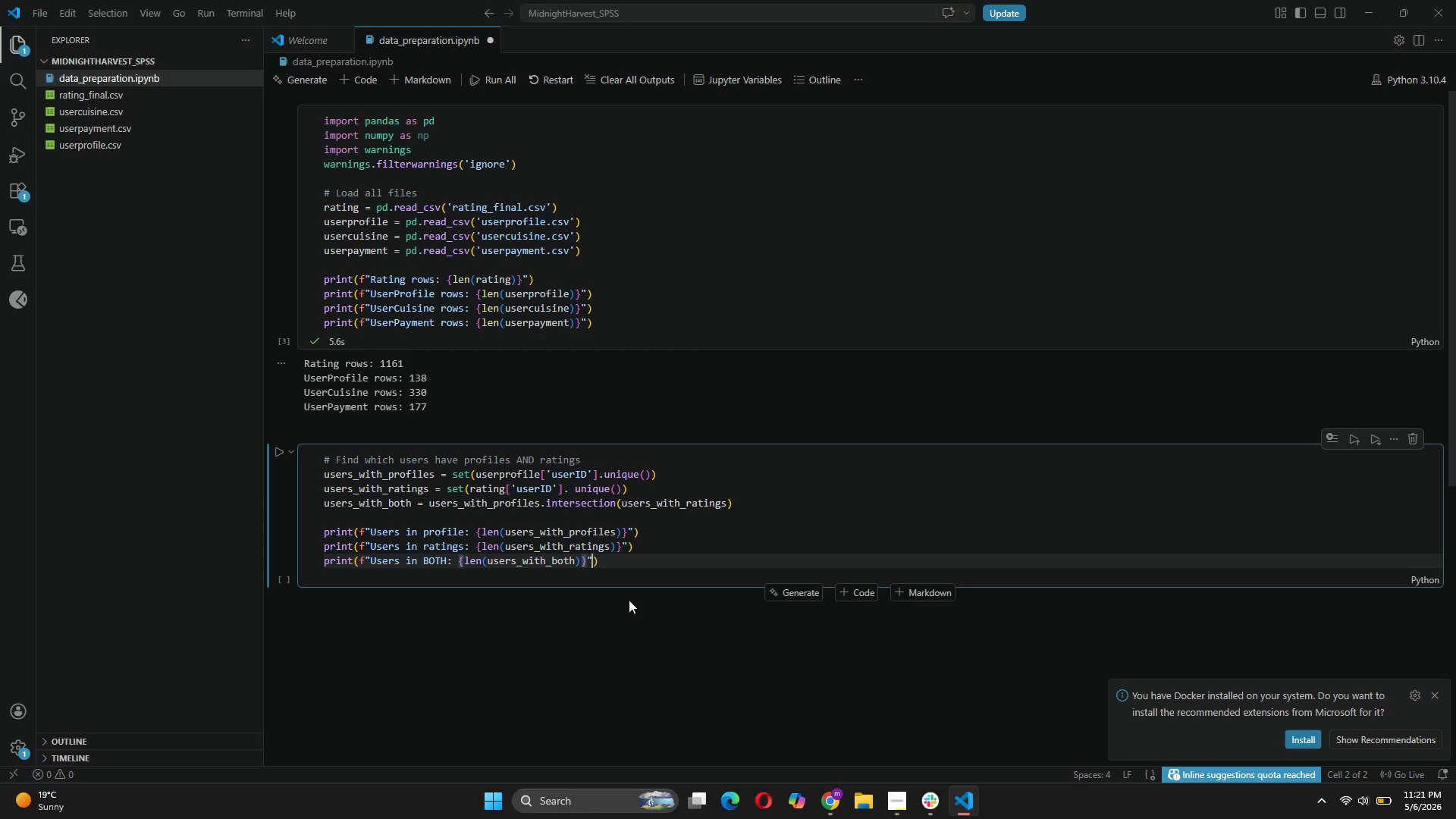 
key(ArrowRight)
 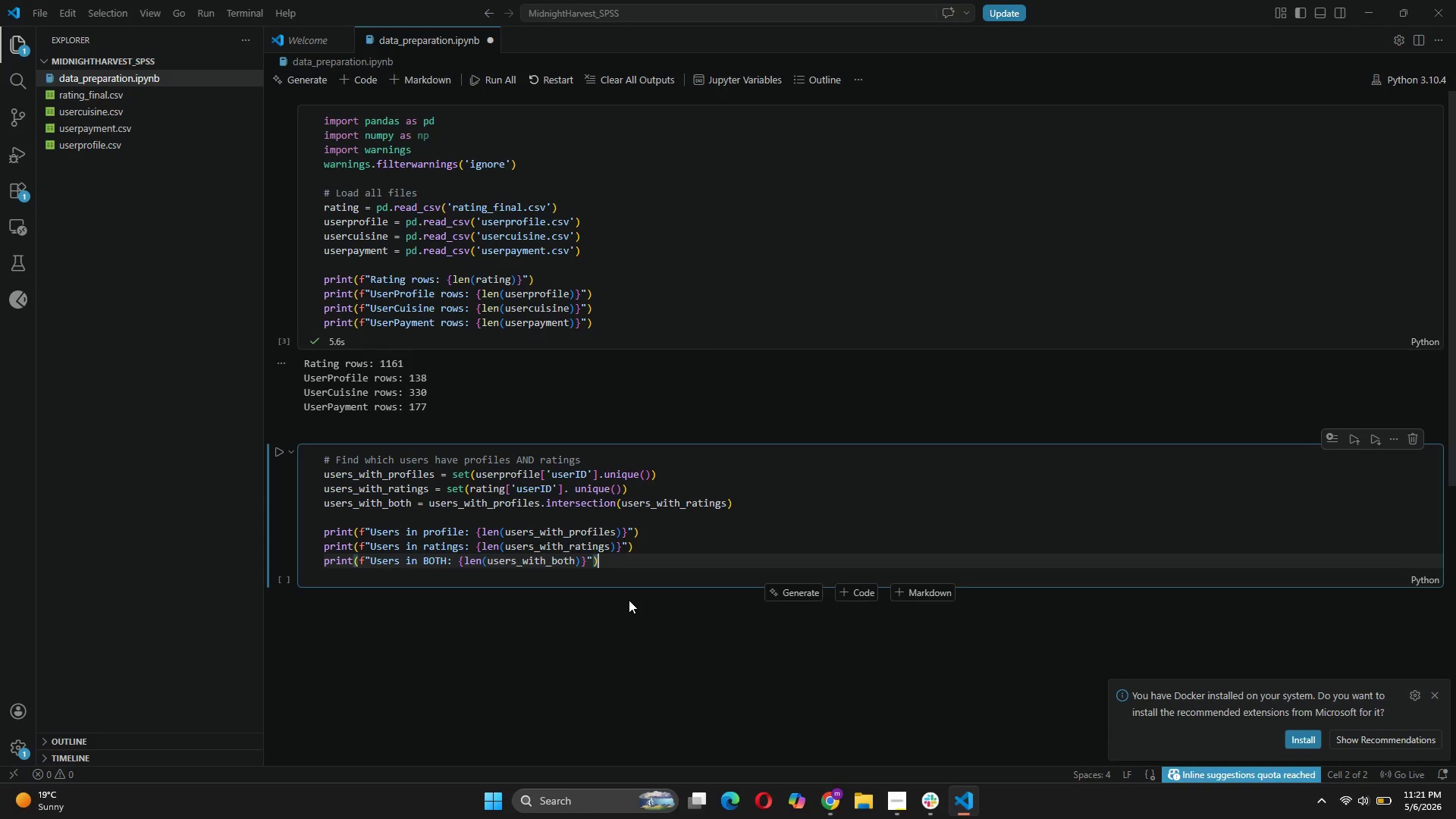 
key(ArrowRight)
 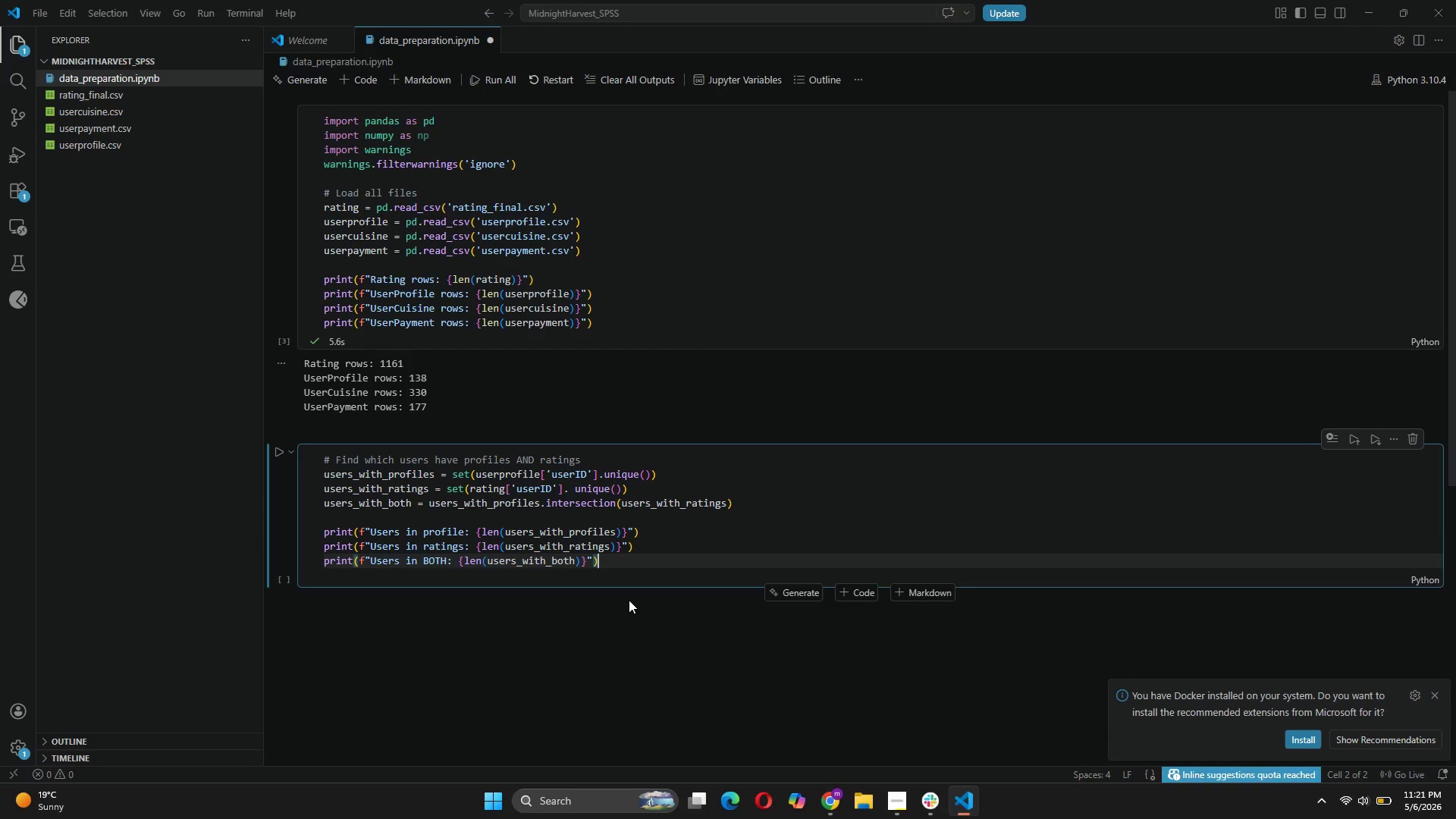 
key(Enter)
 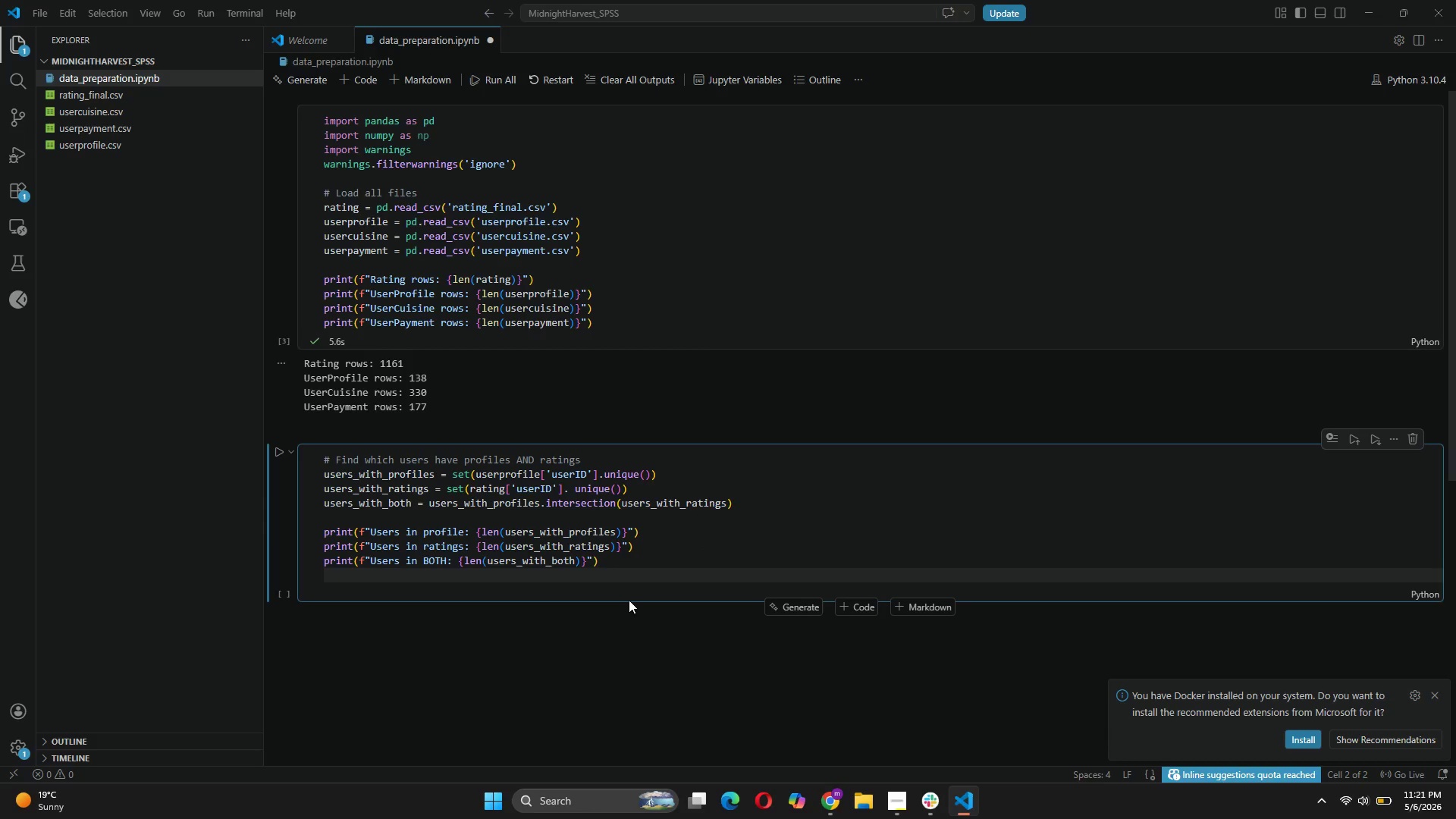 
type(print(f"Users in profile ONLY: {len(users_with)
 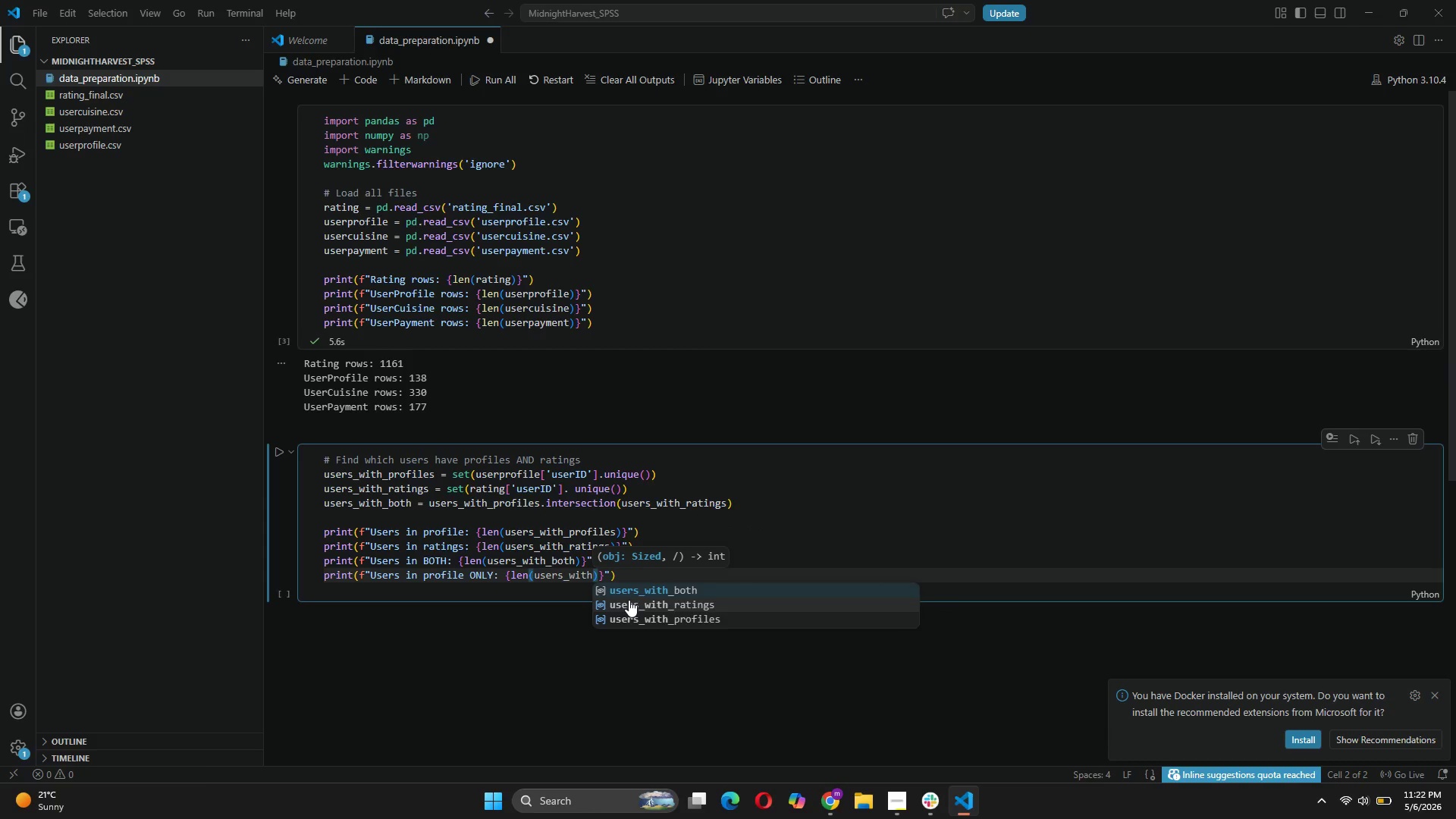 
type(_profiles - users_with_ratings)
 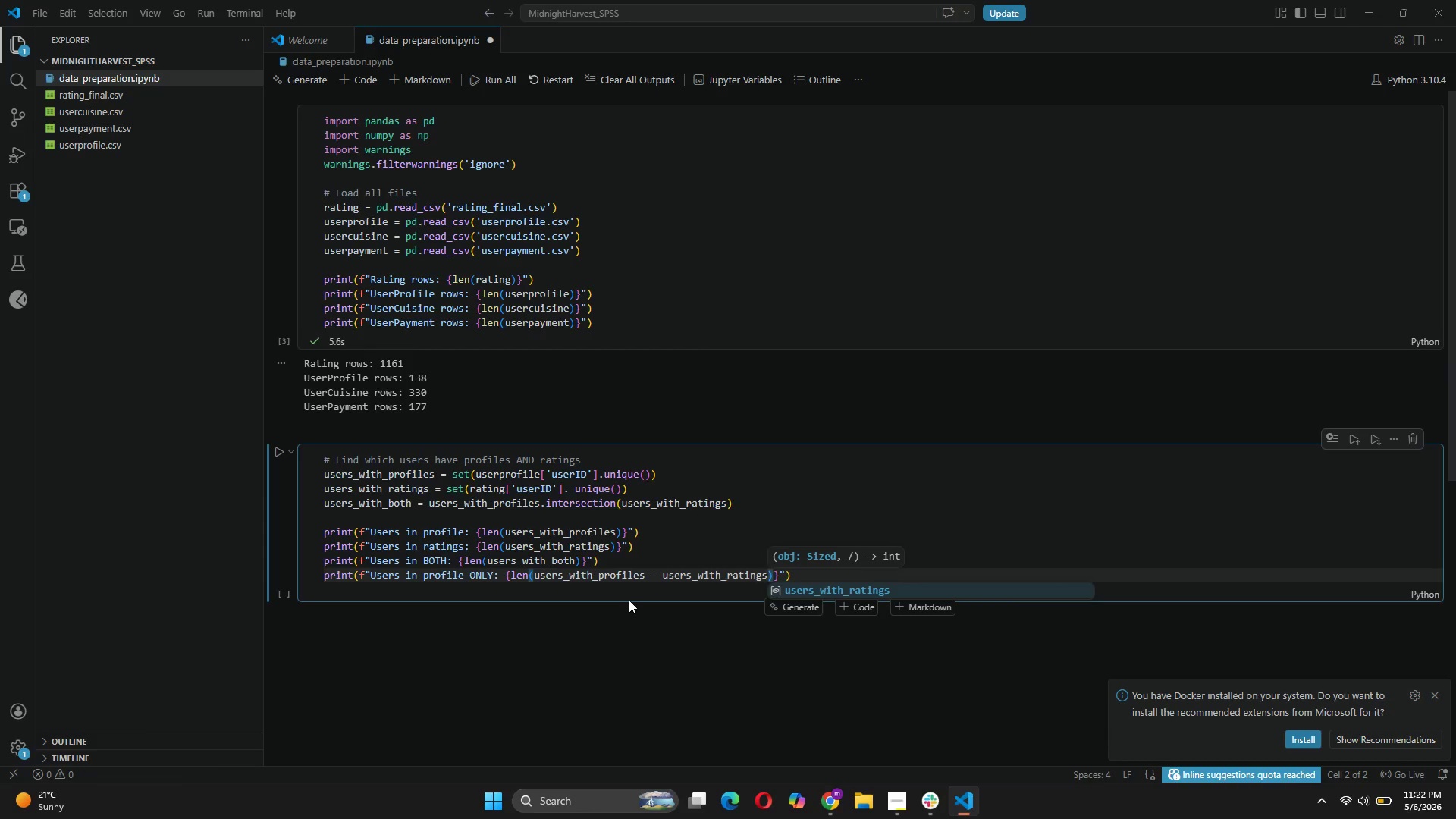 
key(ArrowRight)
 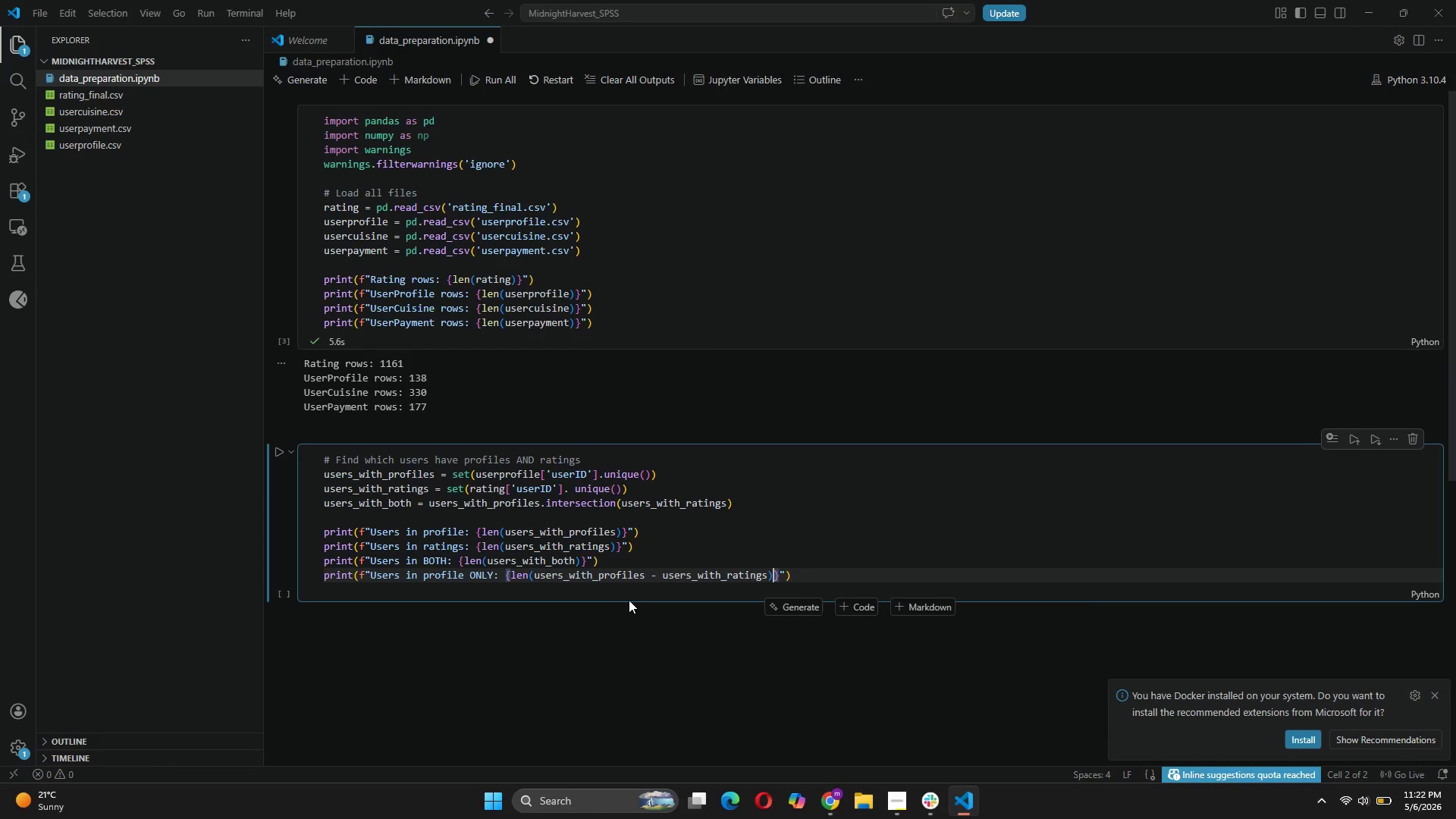 
key(ArrowRight)
 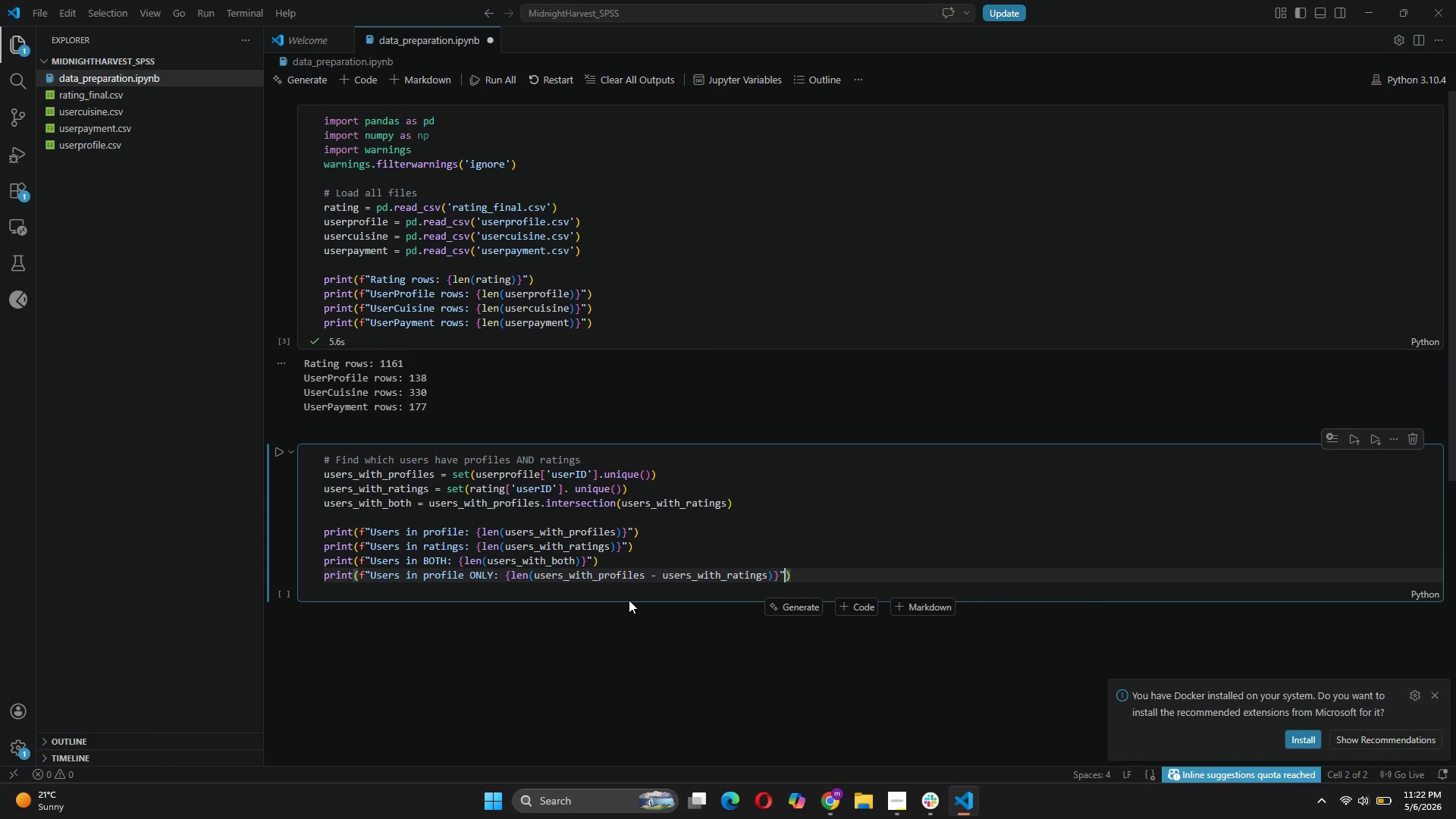 
key(ArrowRight)
 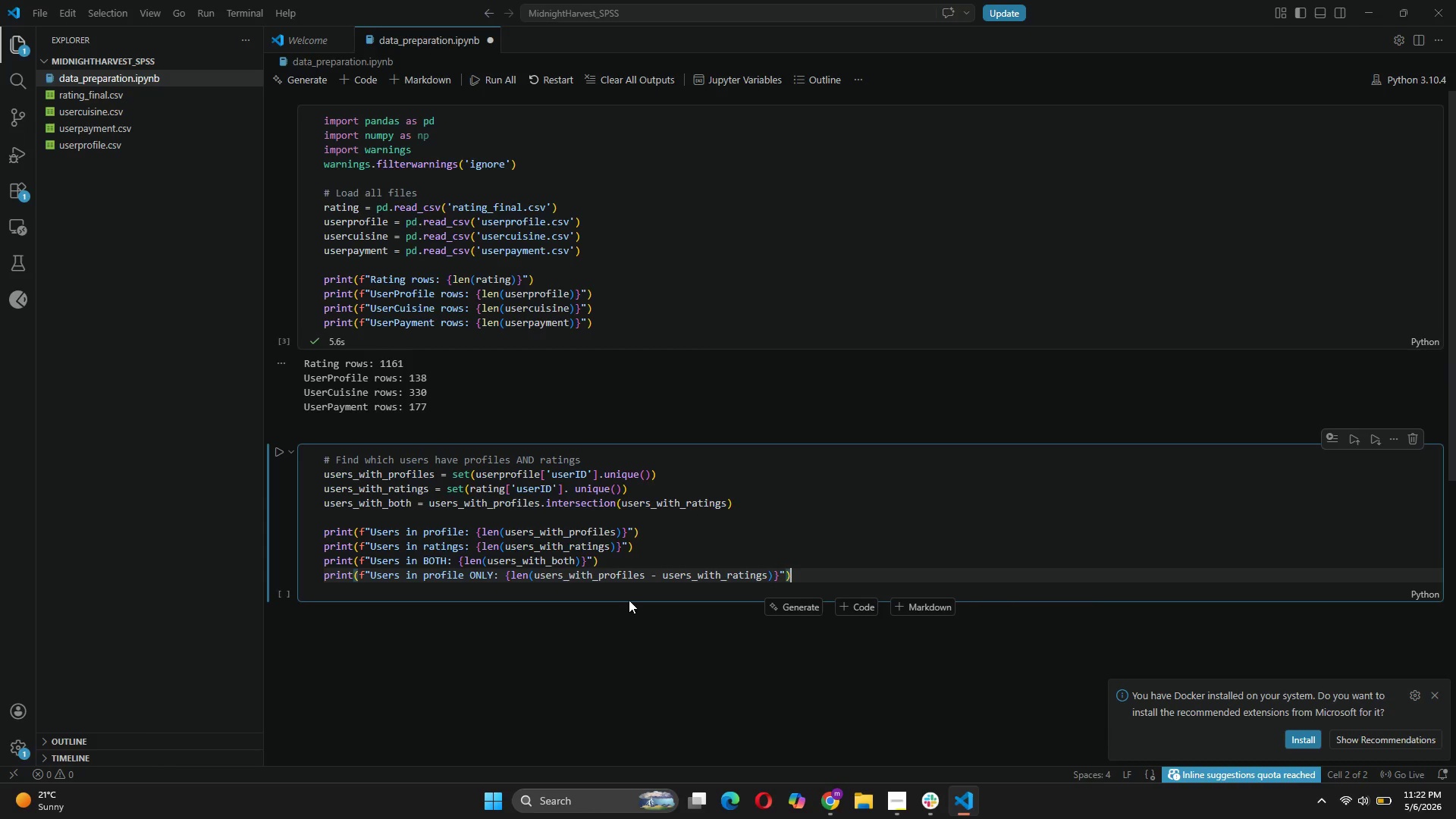 
key(ArrowRight)
 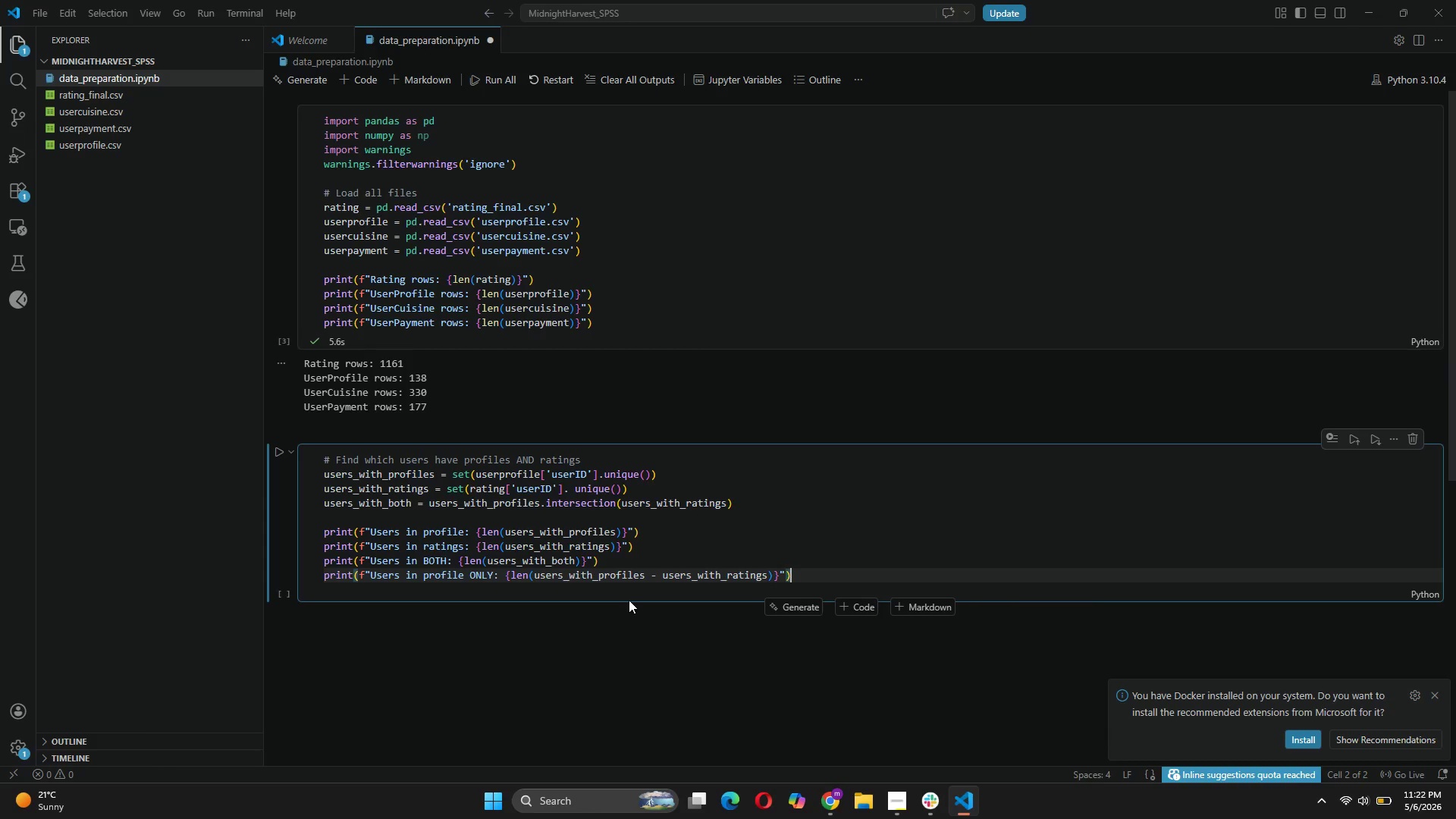 
key(Enter)
 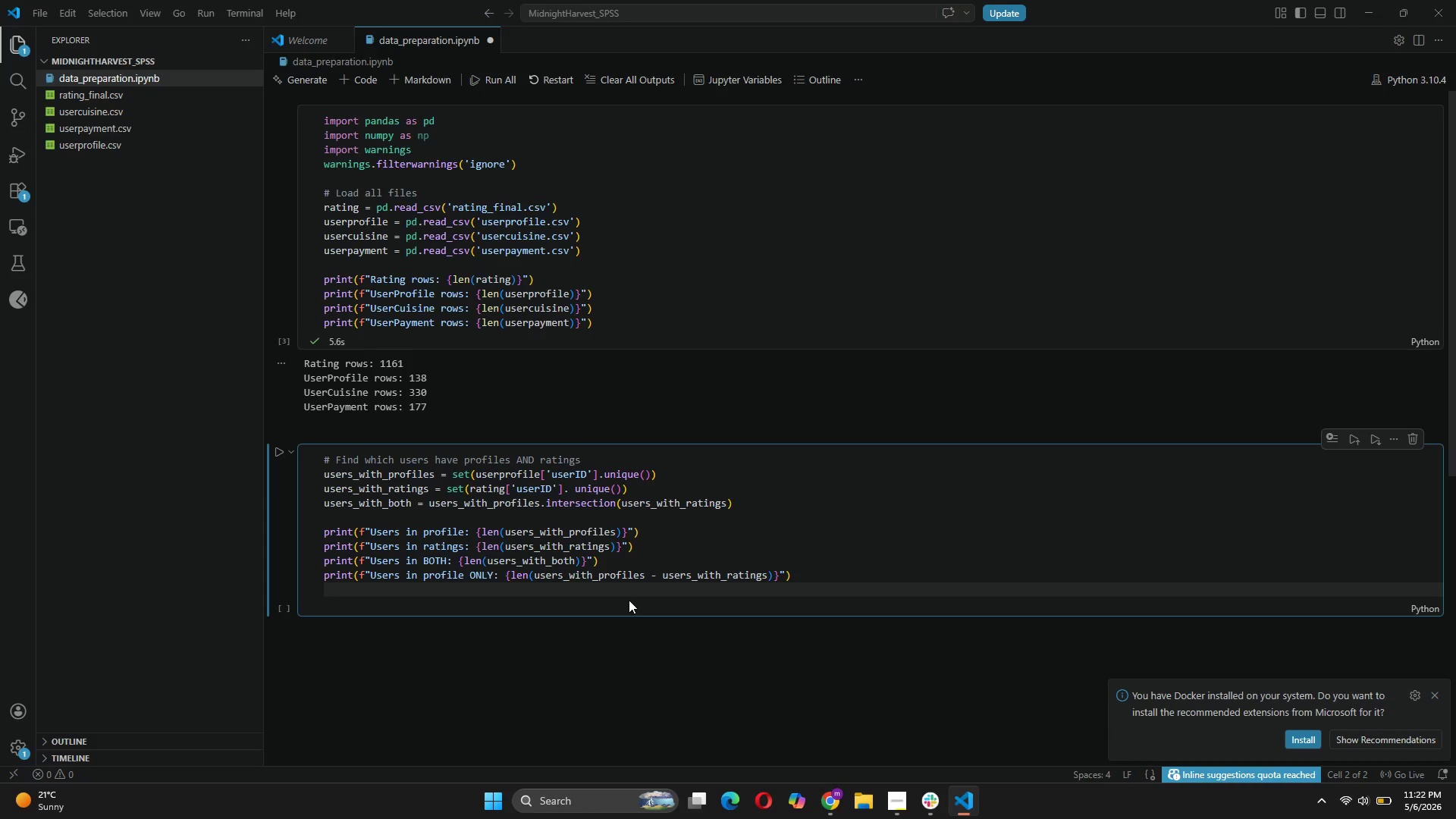 
type(print(f"Users int)
key(Backspace)
type(ratings ONLY: {len(uss)
key(Backspace)
type(s)
key(Backspace)
type(ers_with)
 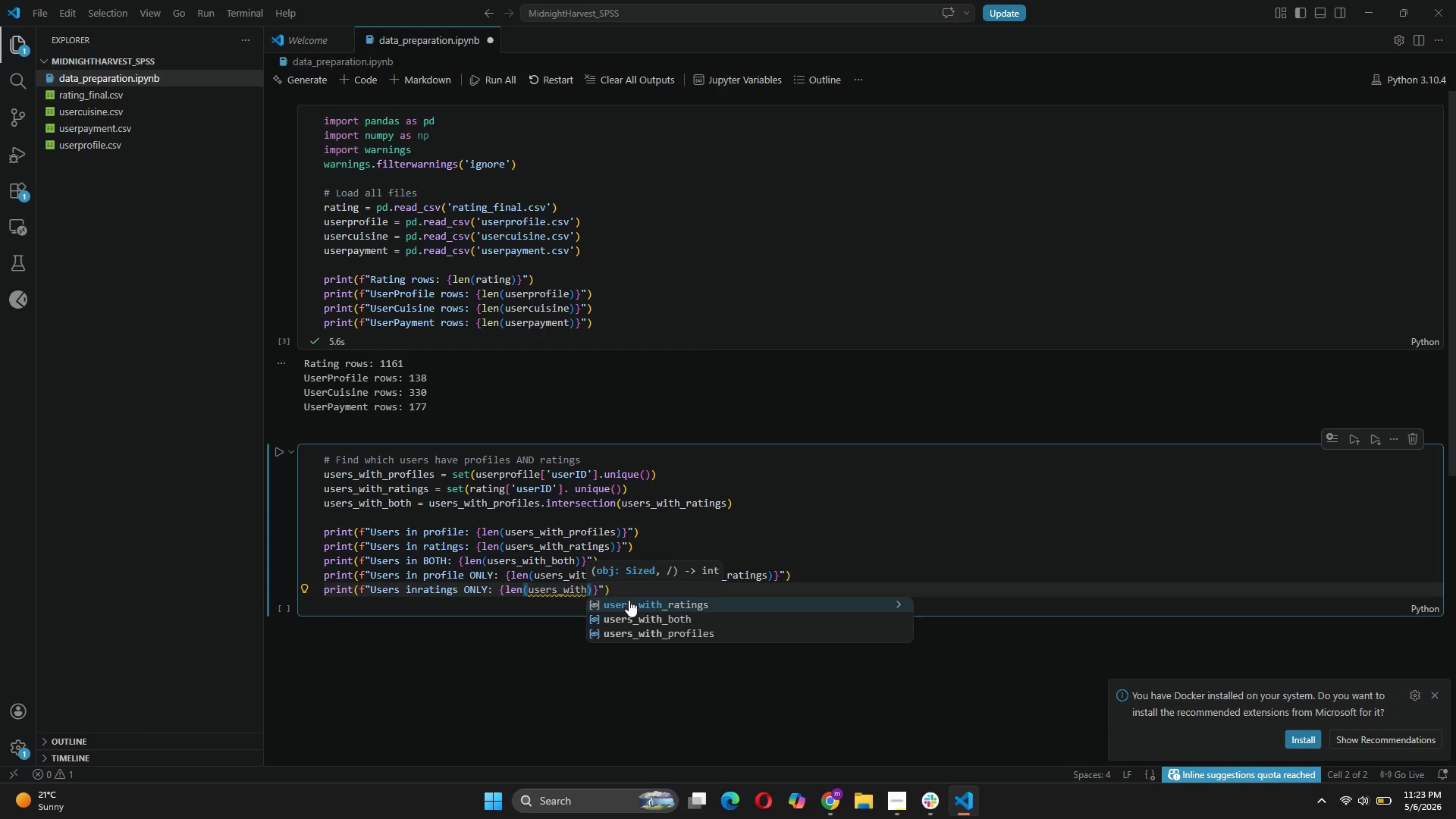 
left_click([629, 600])
 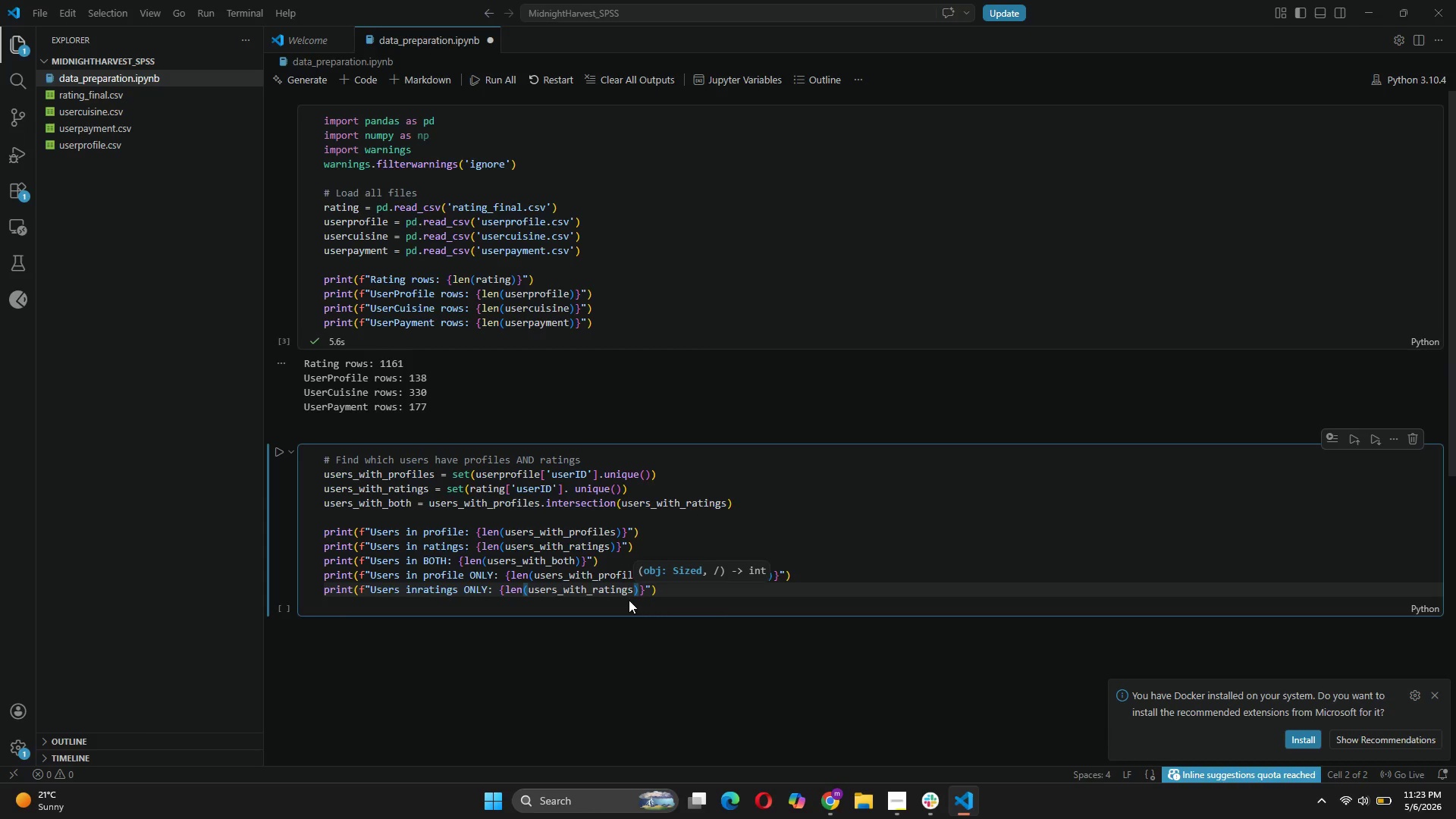 
type( - users_with)
 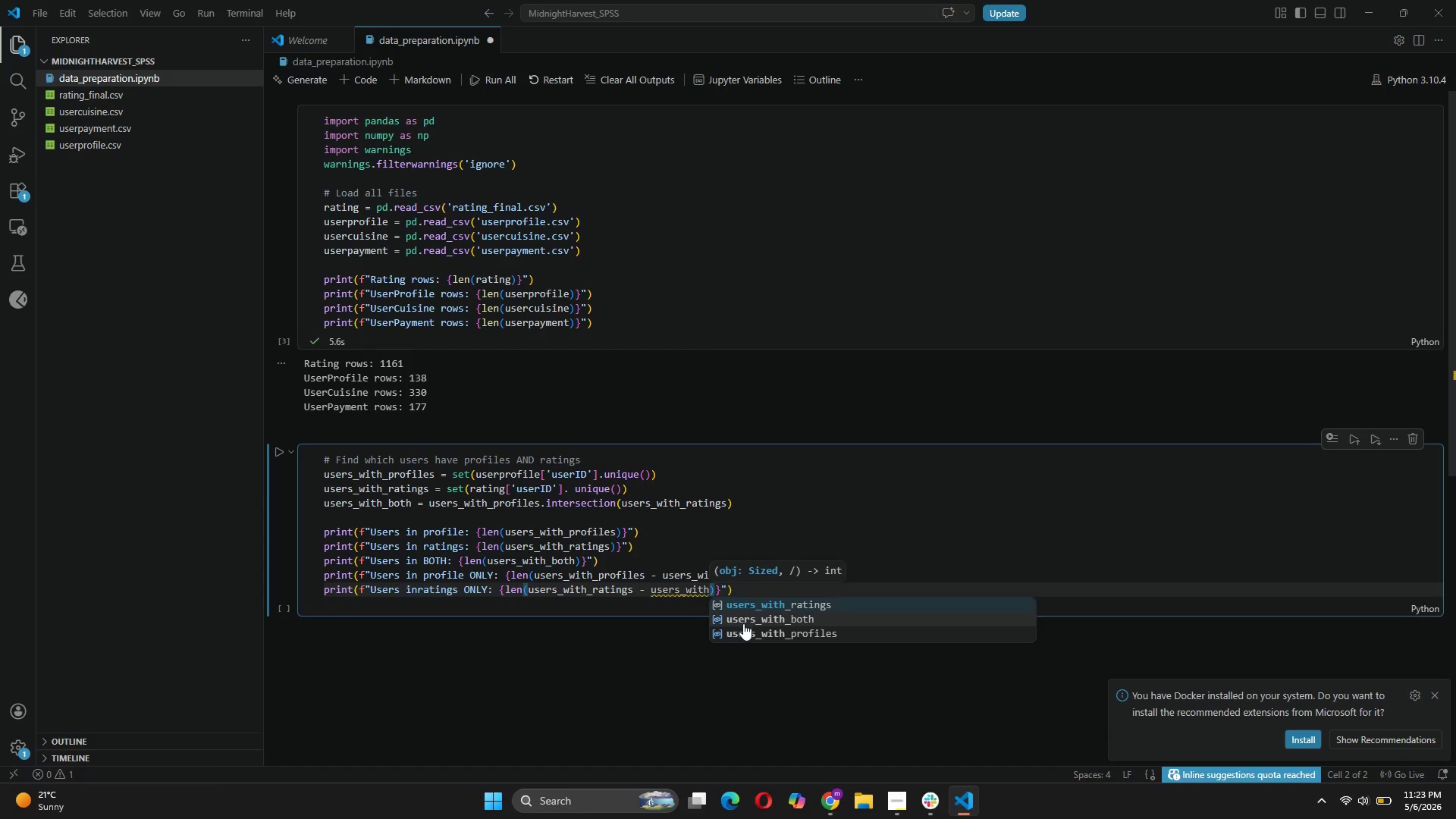 
left_click([746, 632])
 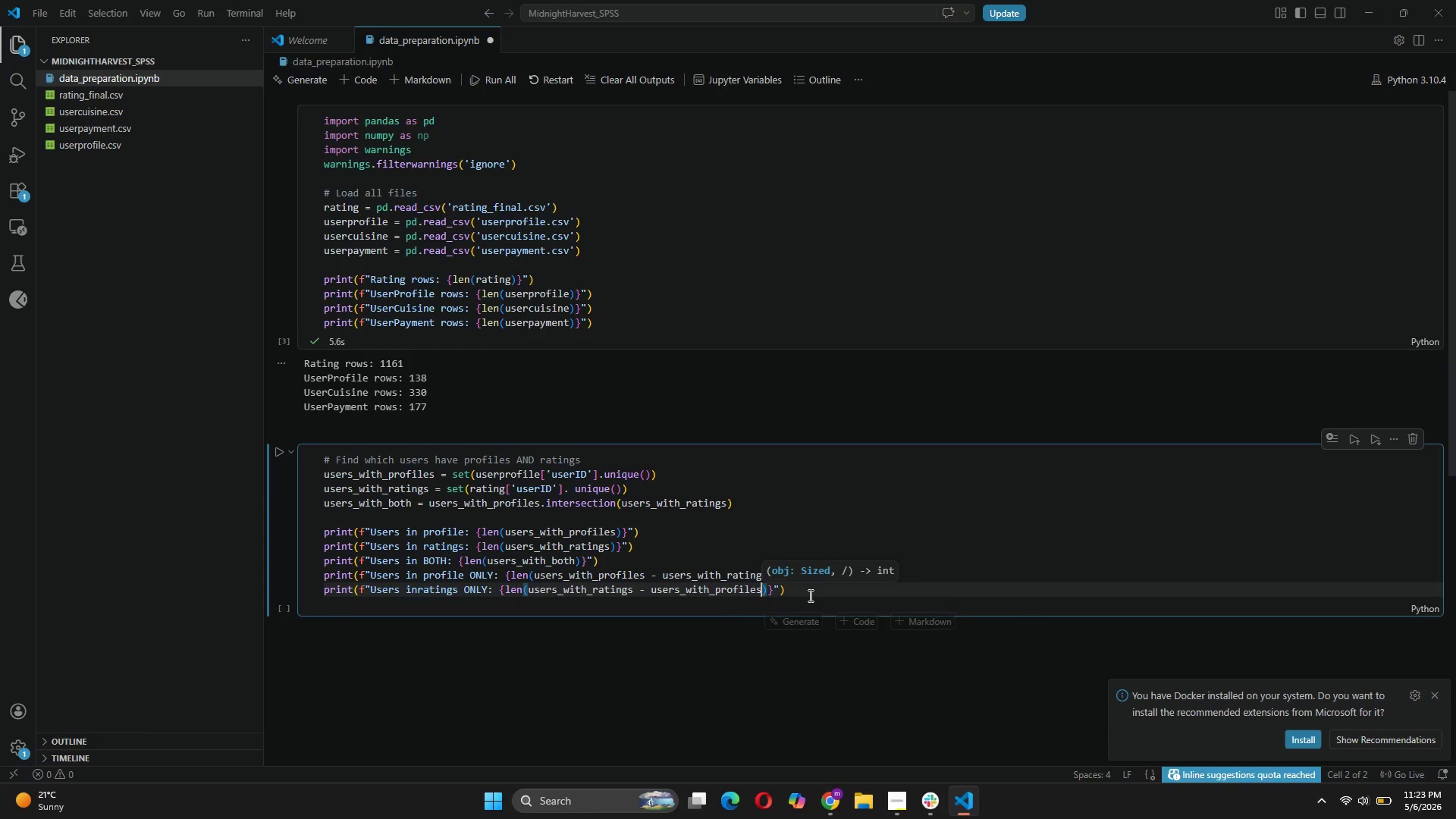 
left_click([809, 595])
 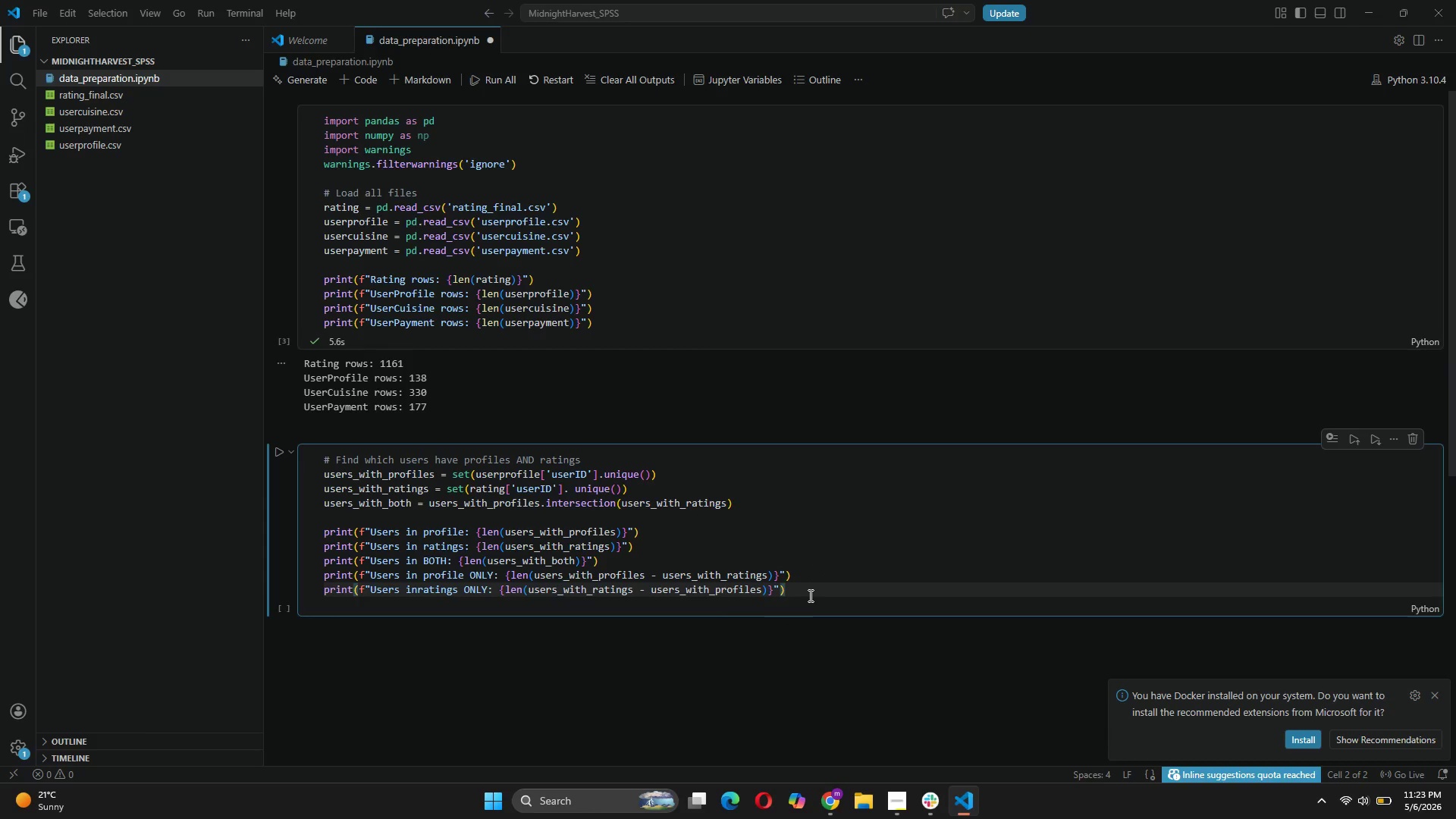 
key(Enter)
 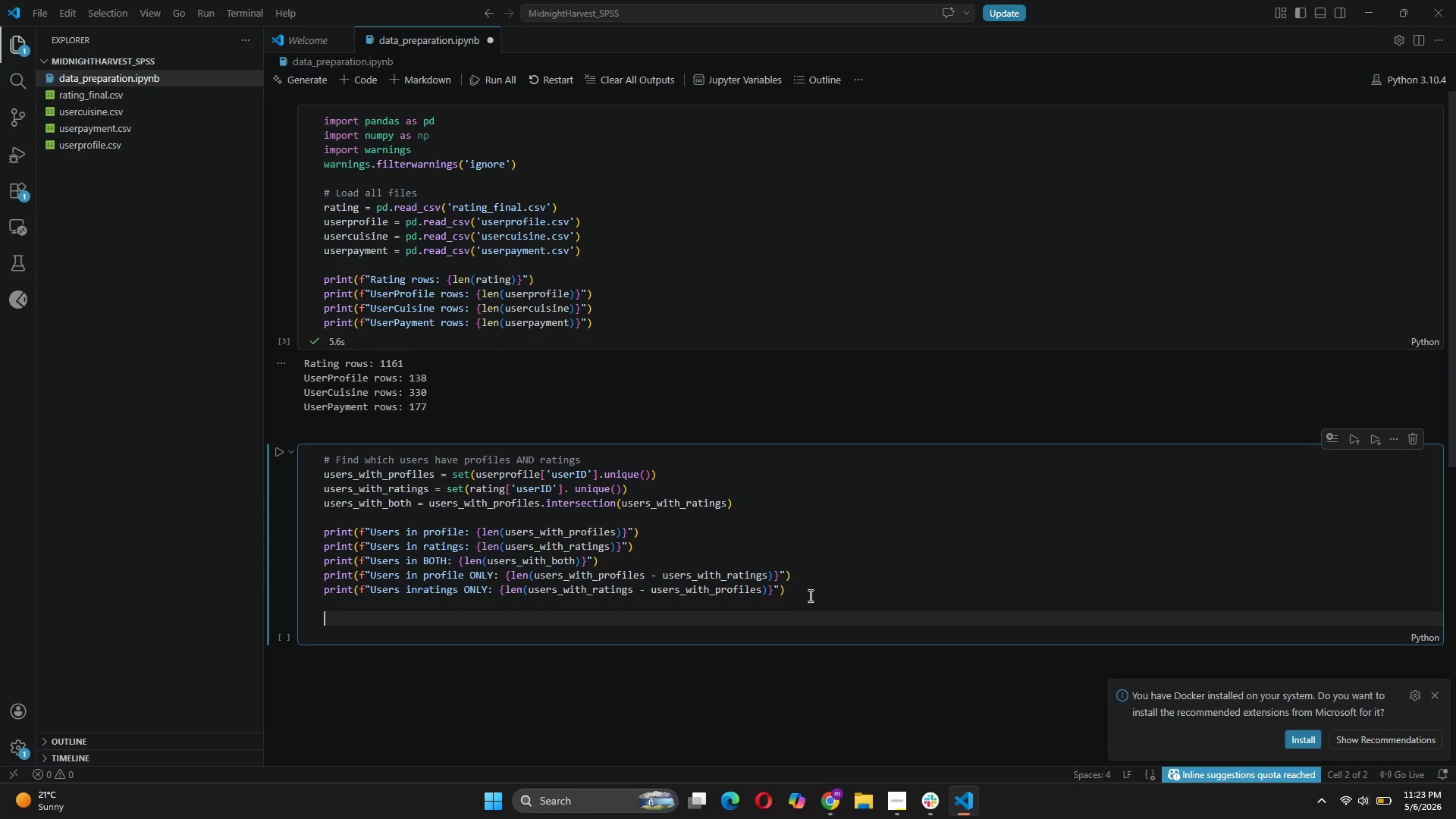 
key(Enter)
 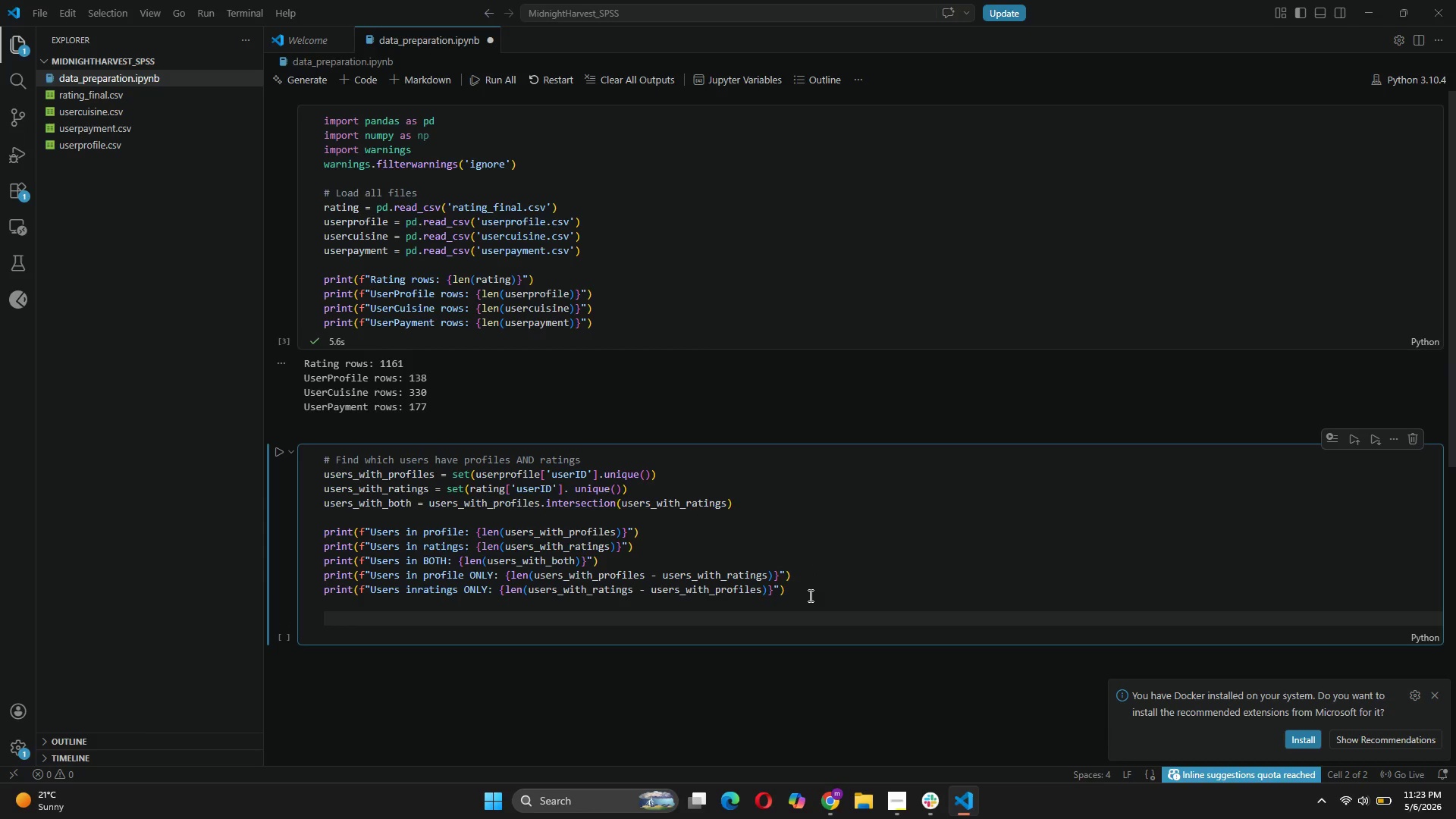 
wait(9.02)
 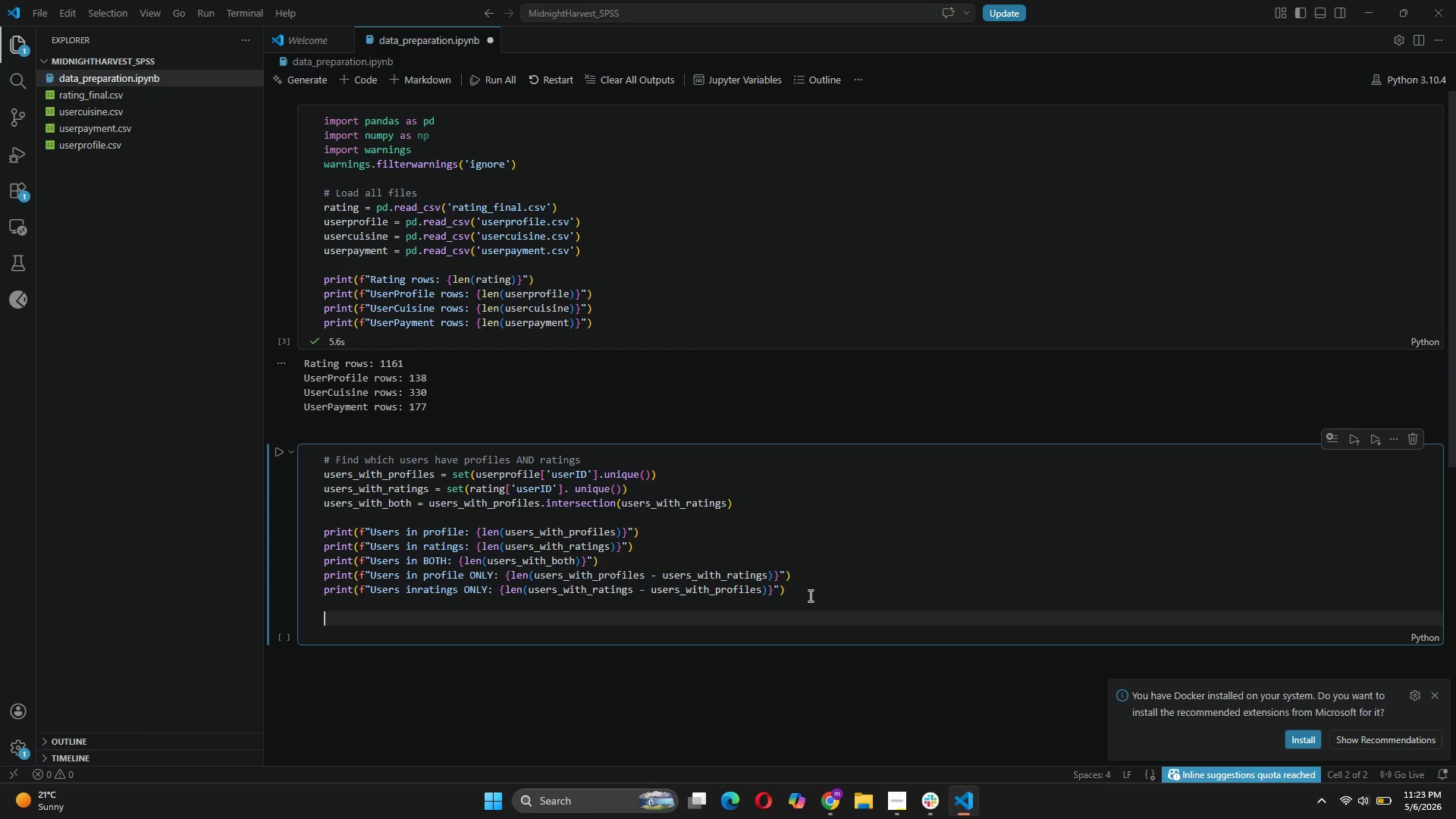 
type(# Keep ONLY users with both)
 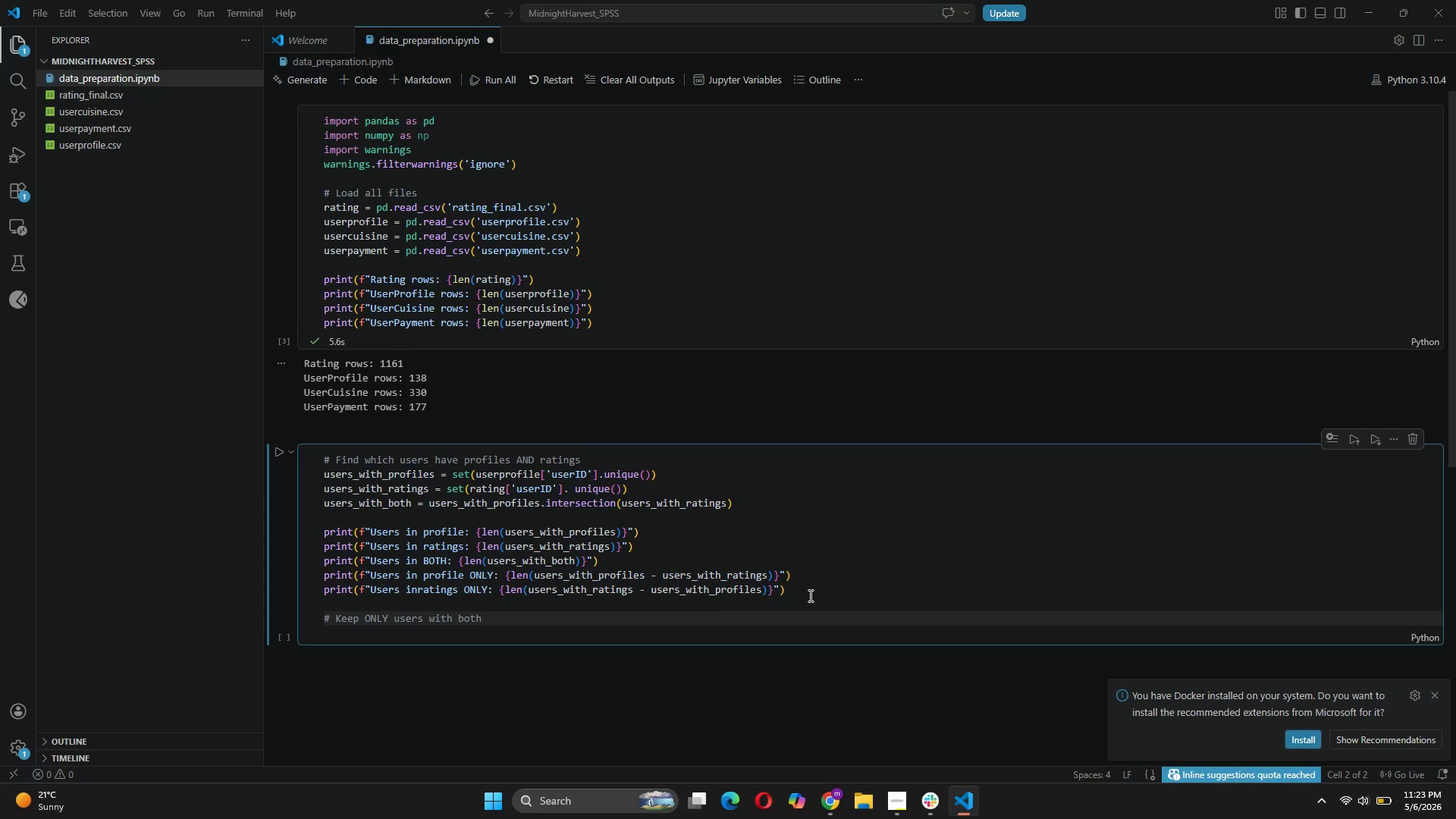 
key(Enter)
 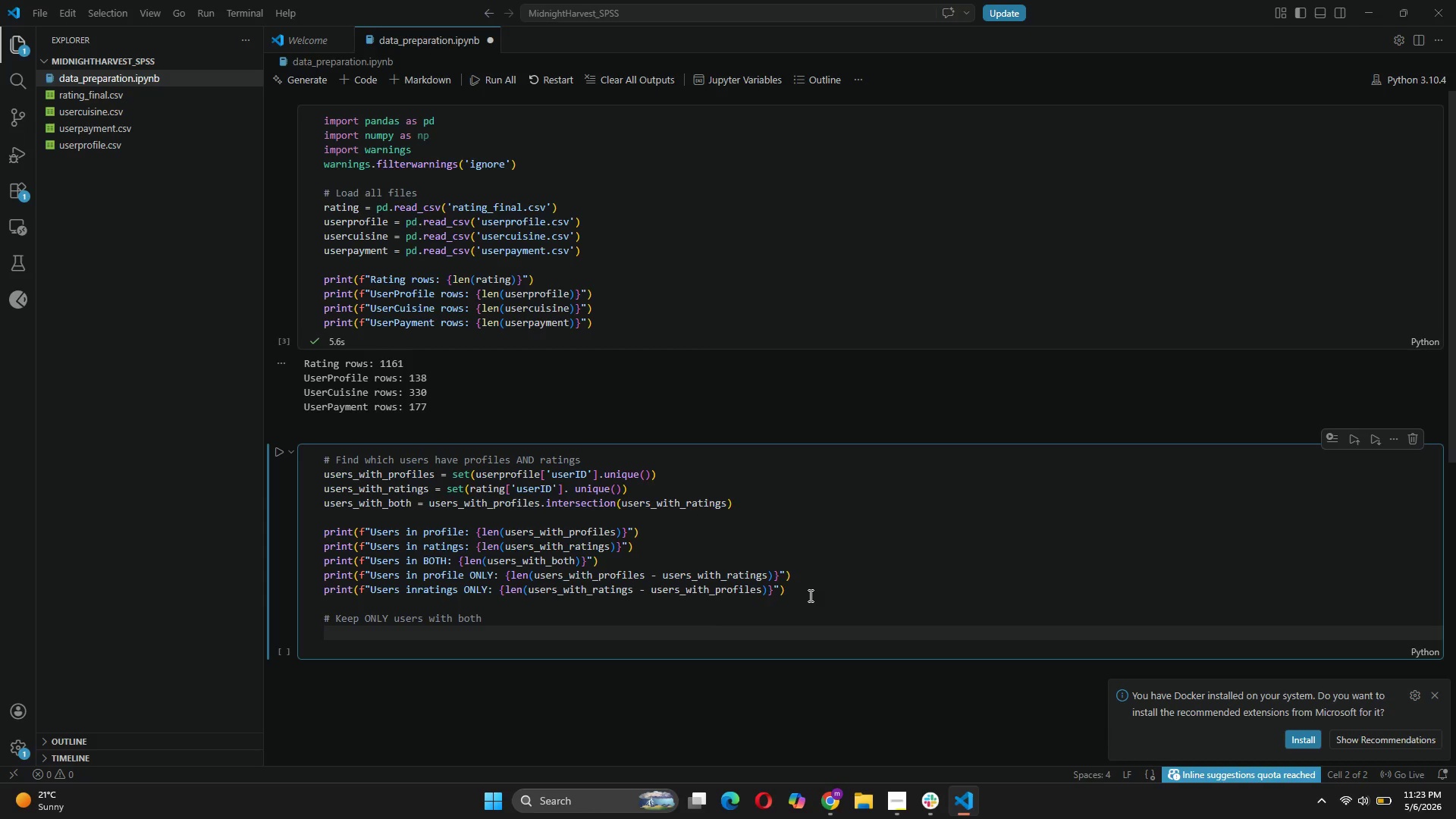 
type(userprofile = userprofile[userprofile['userID)
 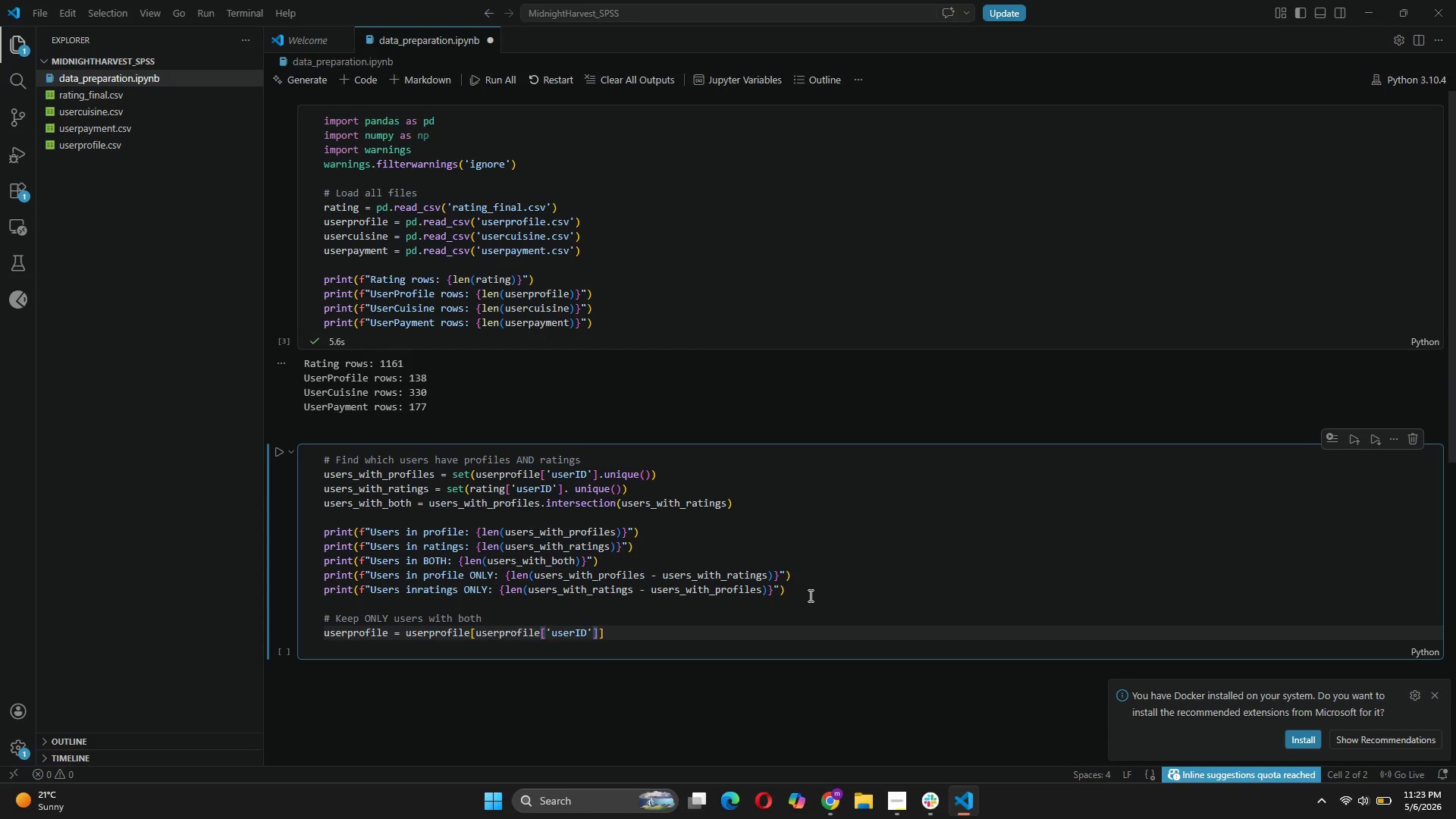 
key(ArrowRight)
 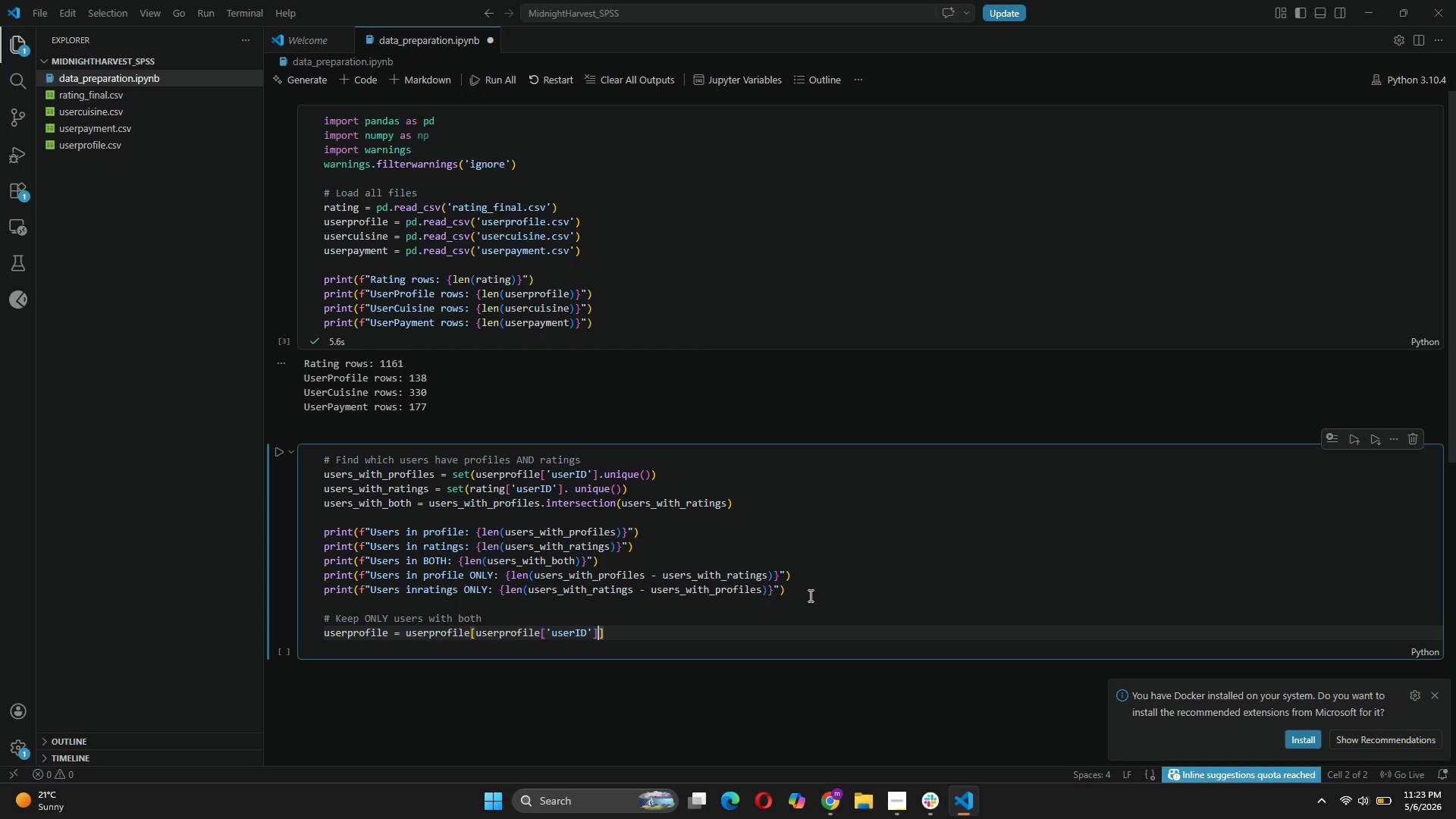 
key(ArrowRight)
 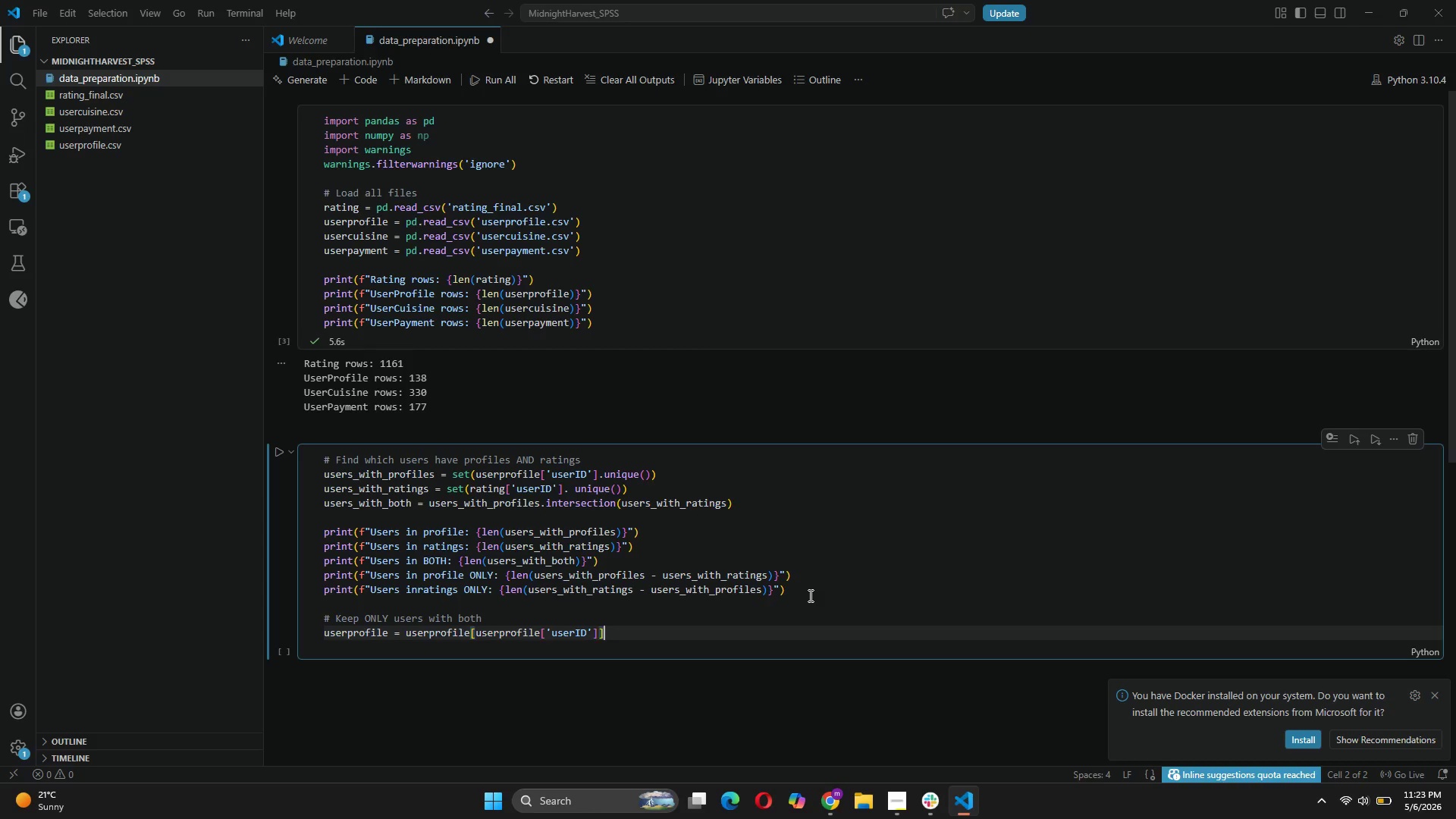 
key(ArrowRight)
 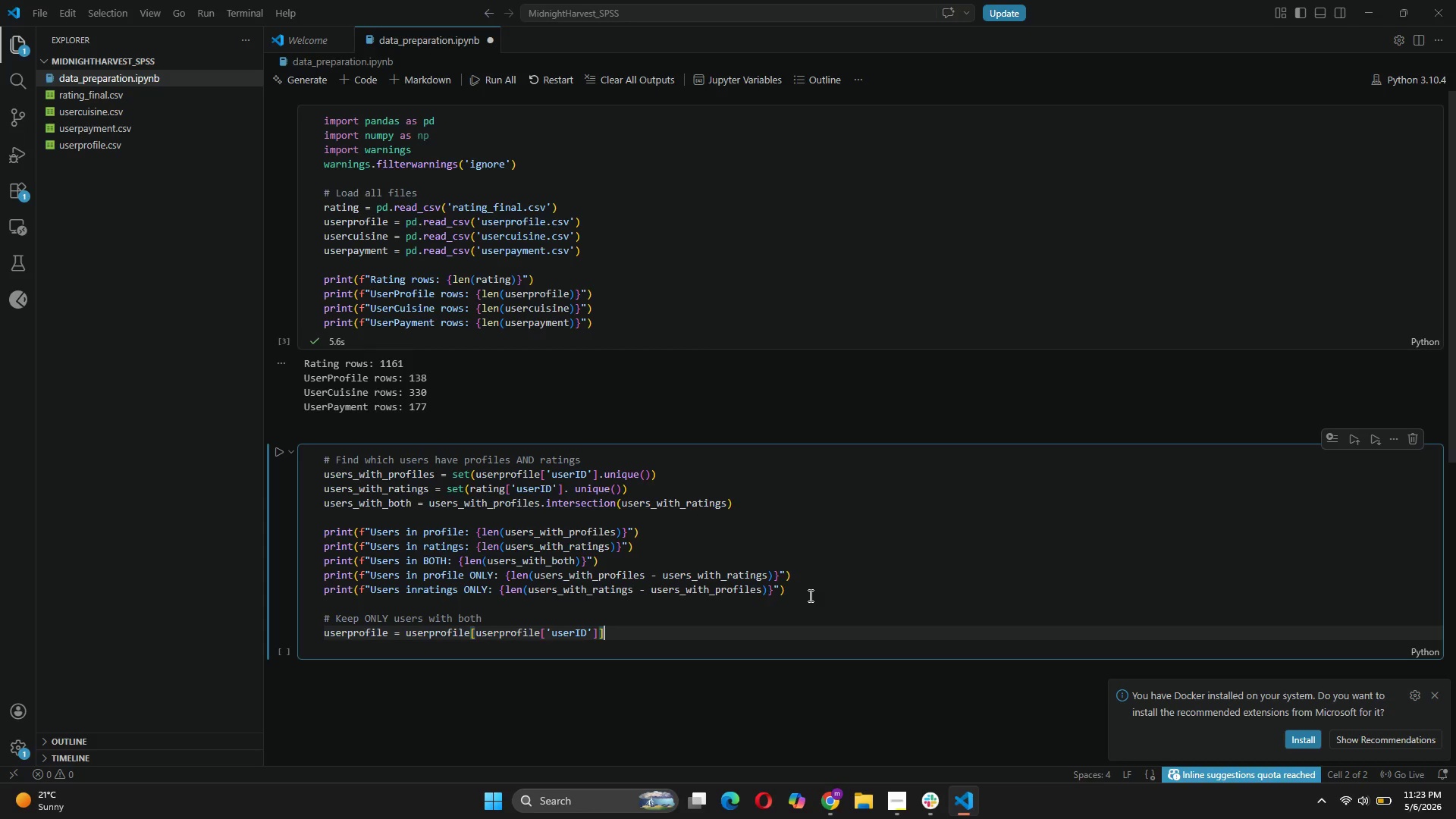 
type(.ISN)
key(Backspace)
key(Backspace)
key(Backspace)
type(in)
key(Backspace)
type(sin(users_with_both)
 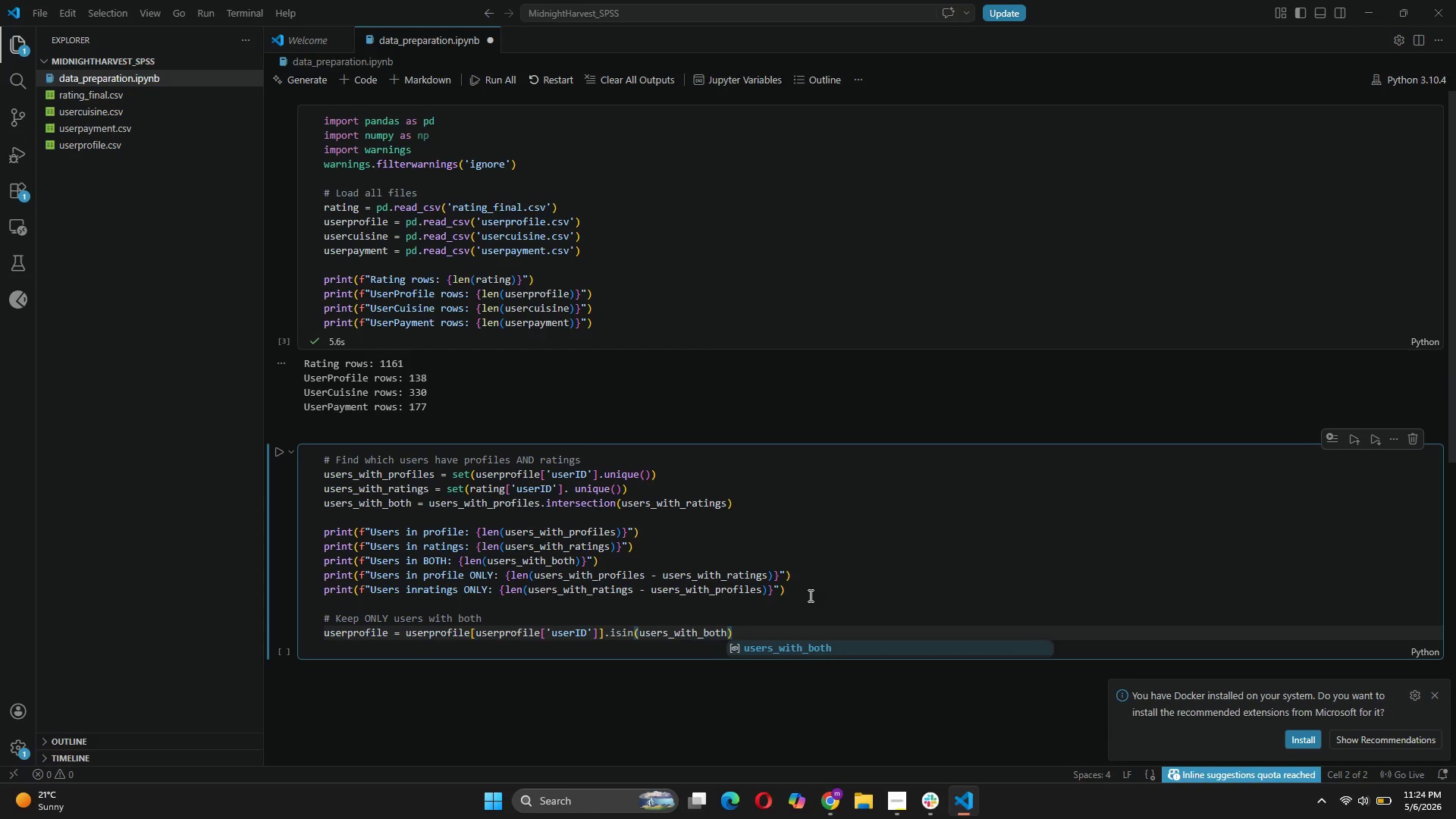 
key(ArrowRight)
 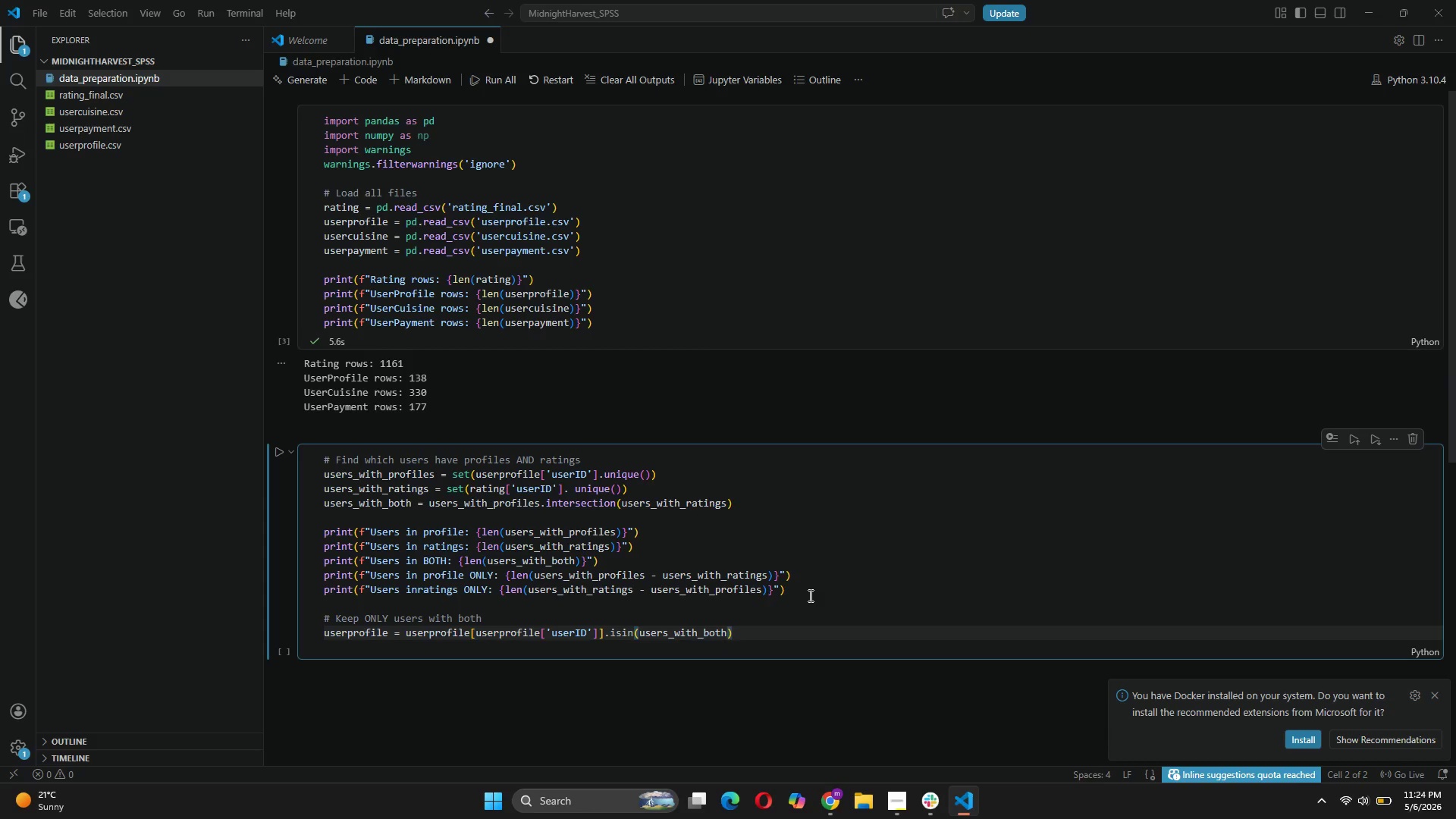 
key(BracketRight)
 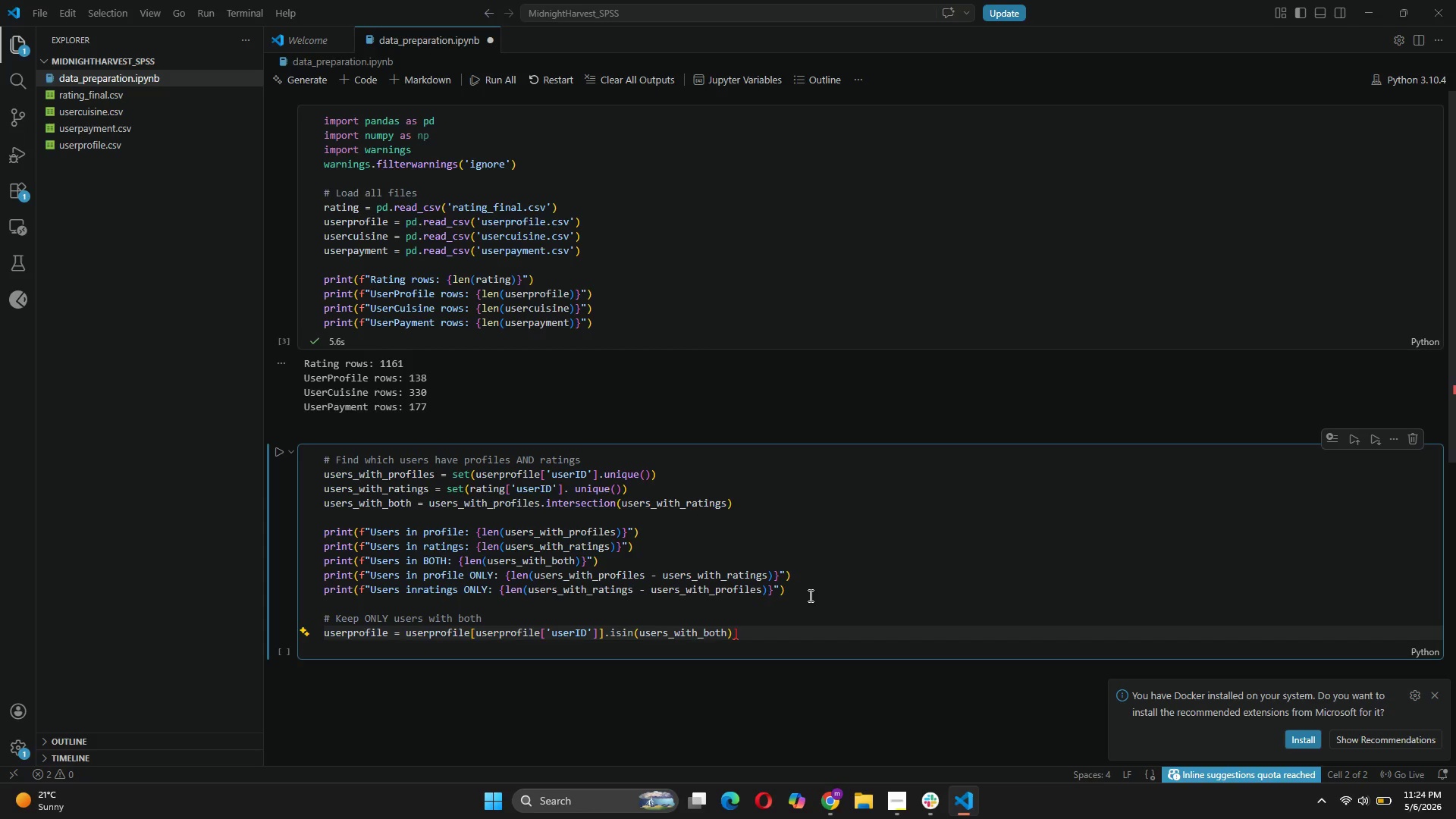 
wait(7.5)
 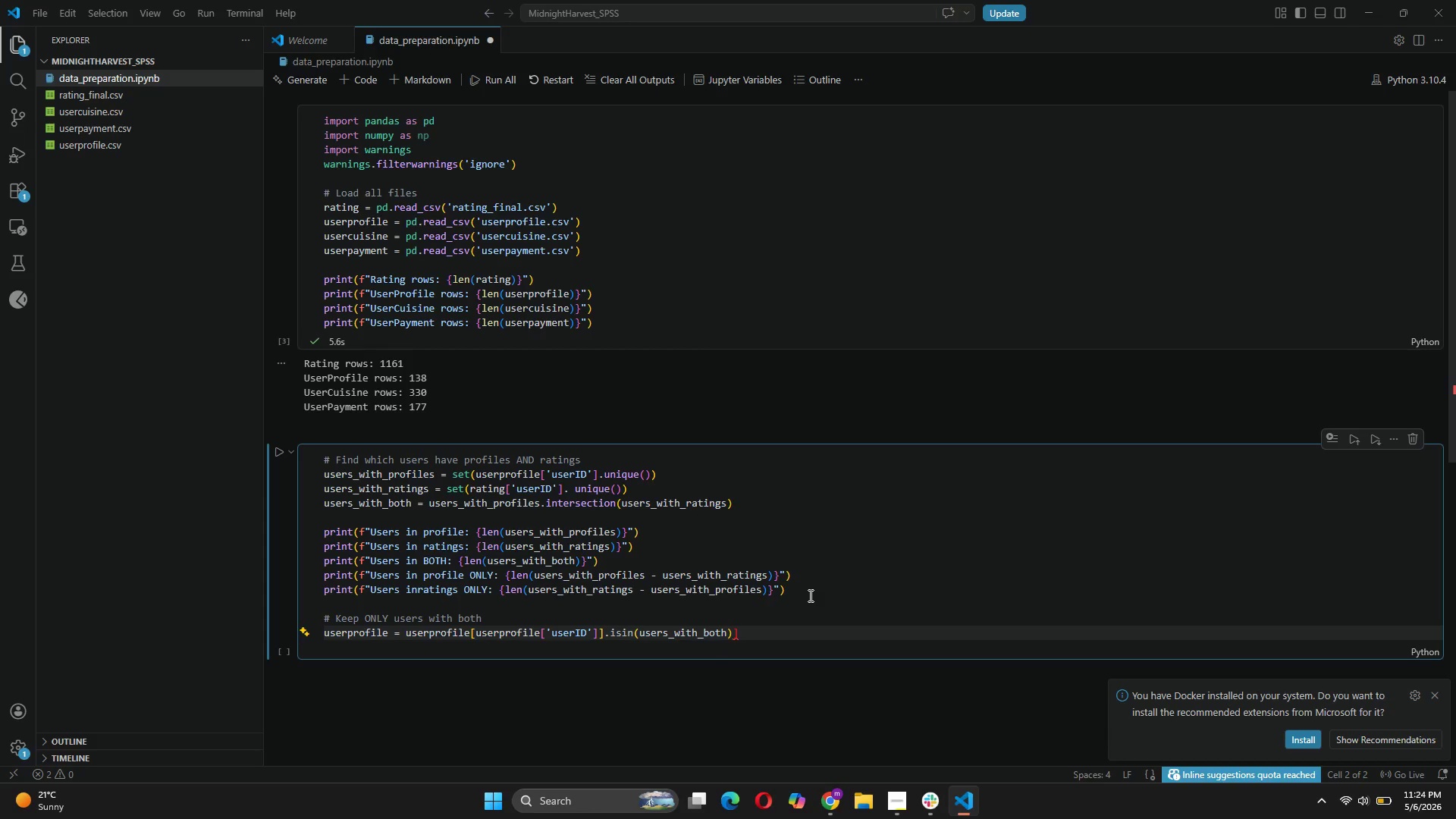 
left_click([602, 632])
 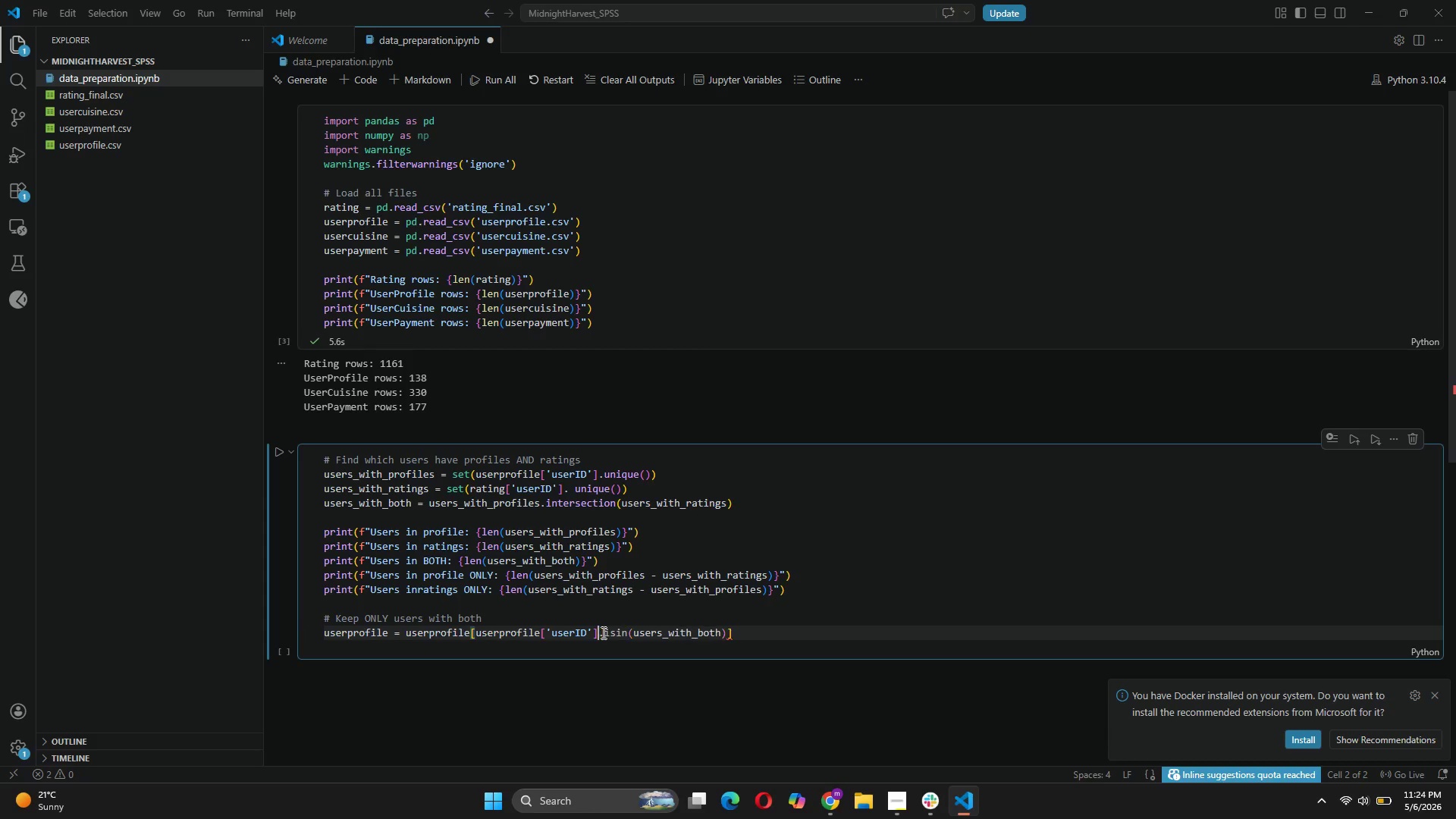 
key(Backspace)
 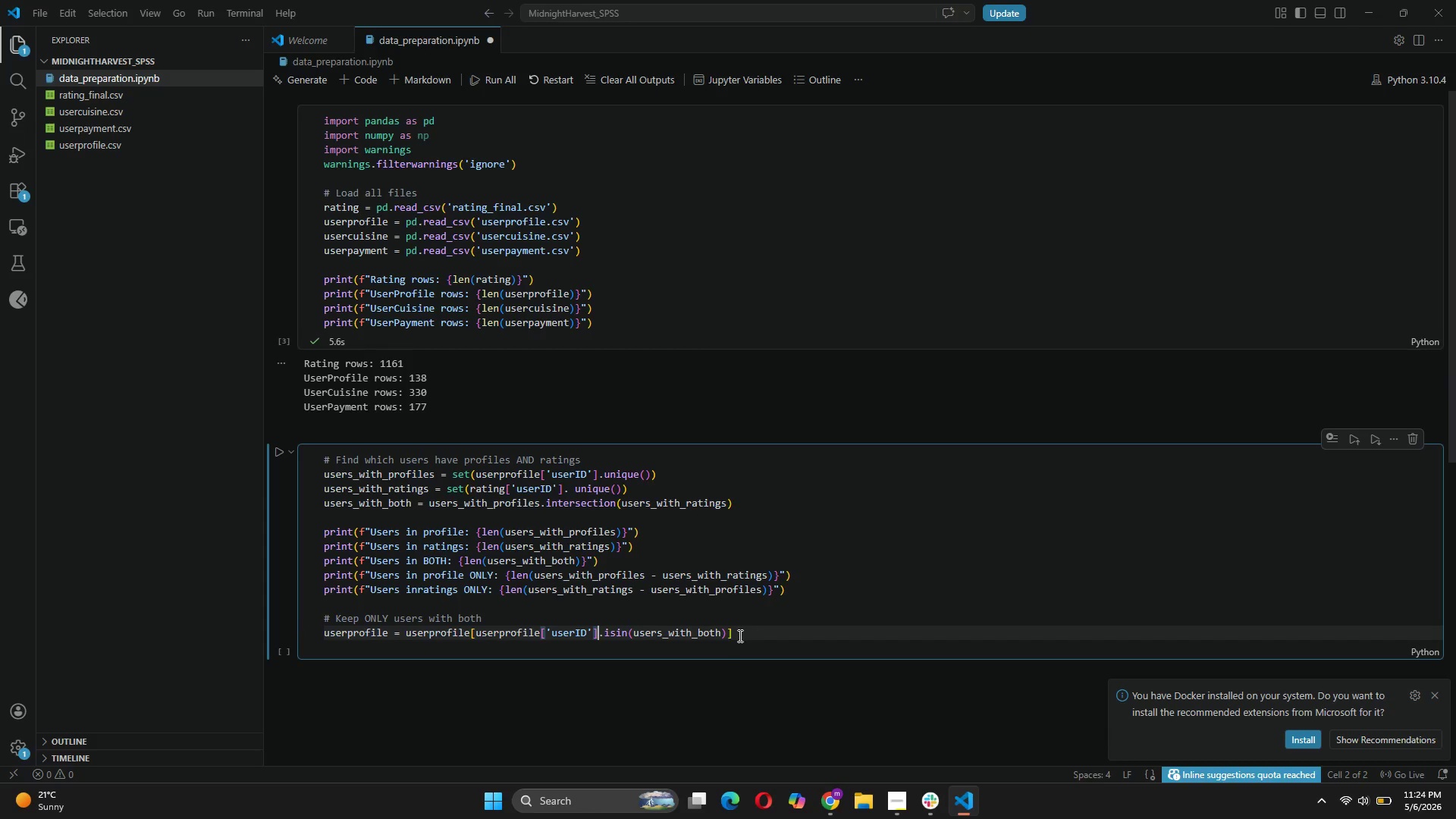 
left_click([741, 633])
 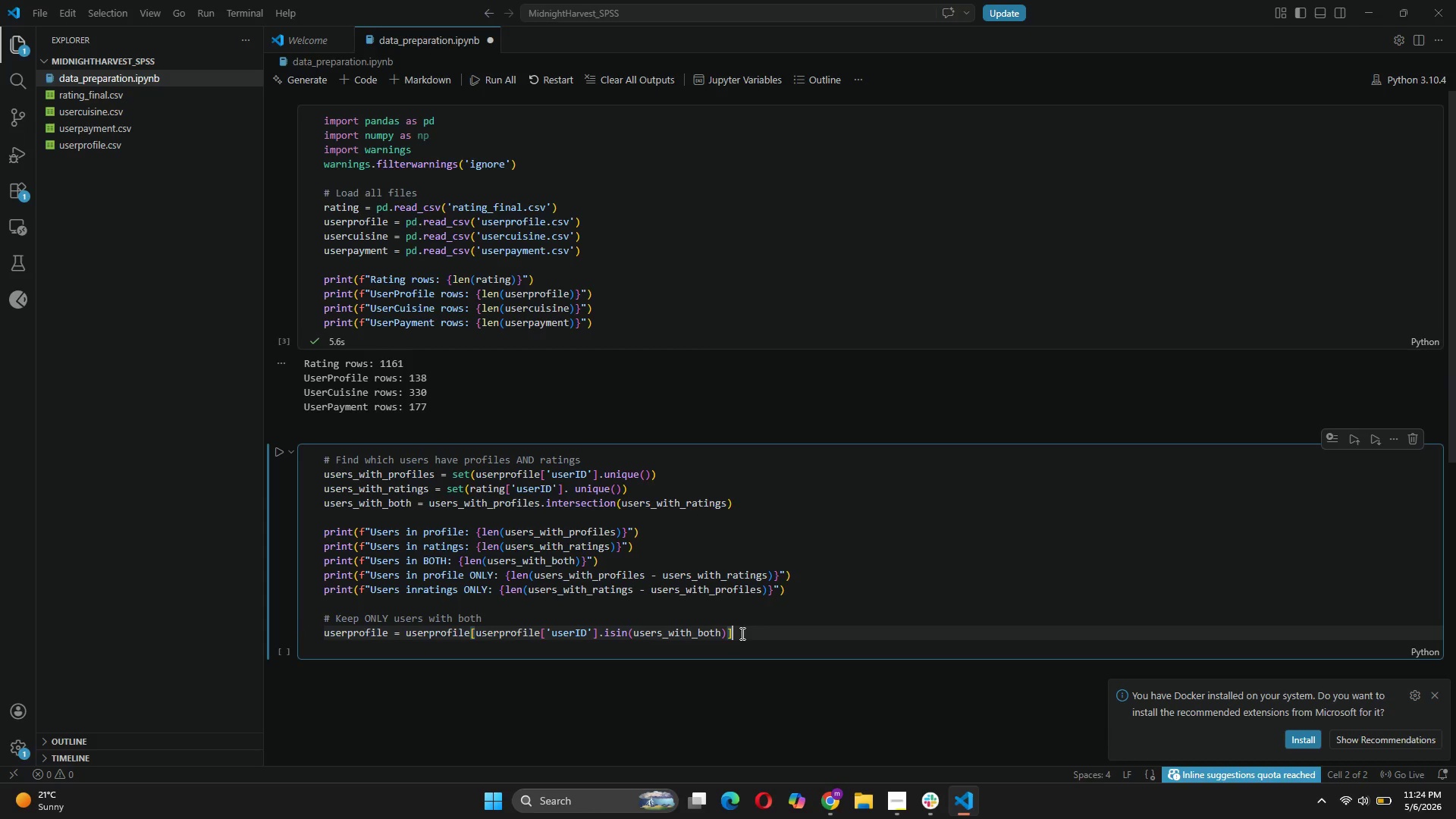 
type(.copy()
 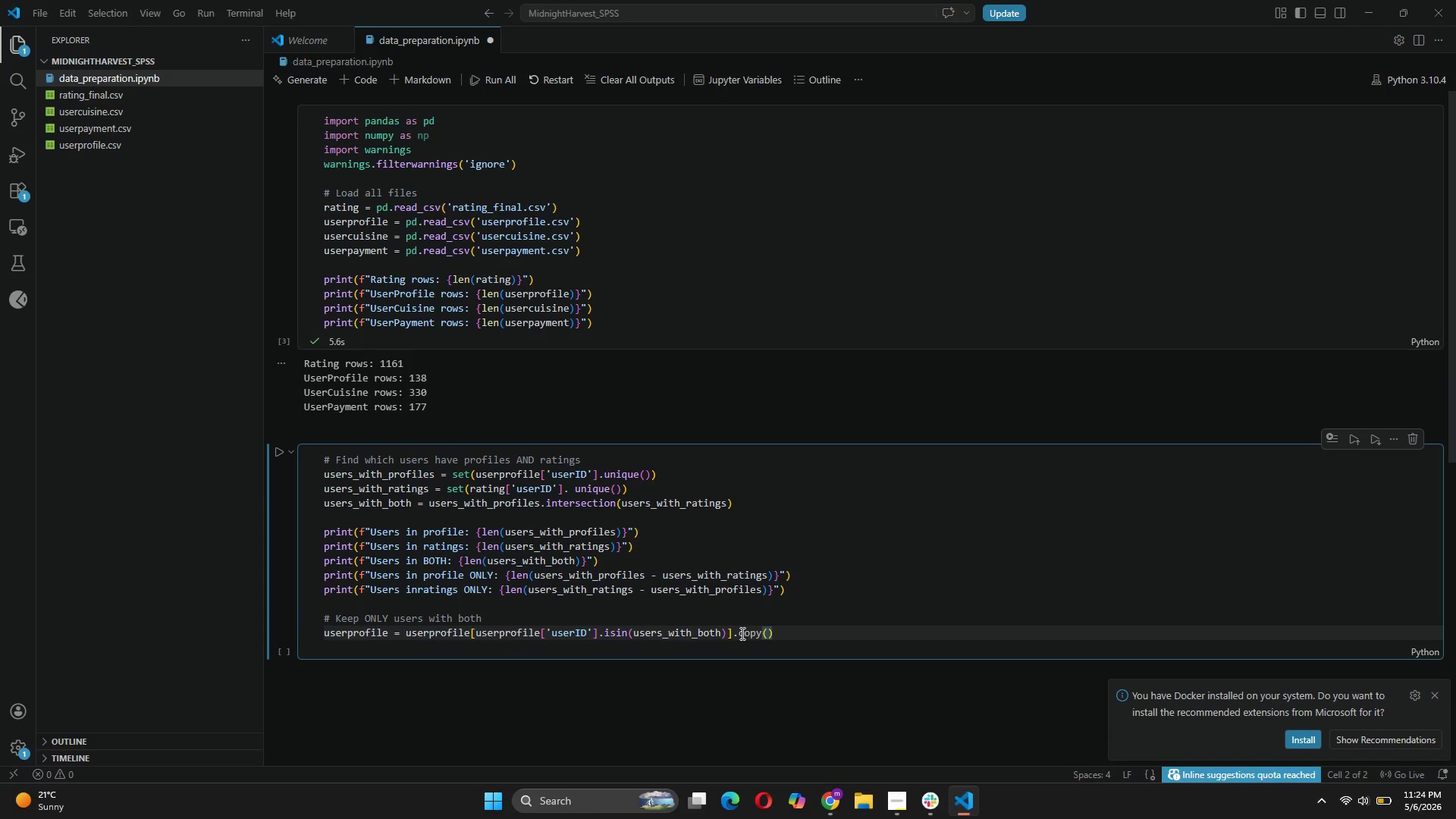 
key(ArrowRight)
 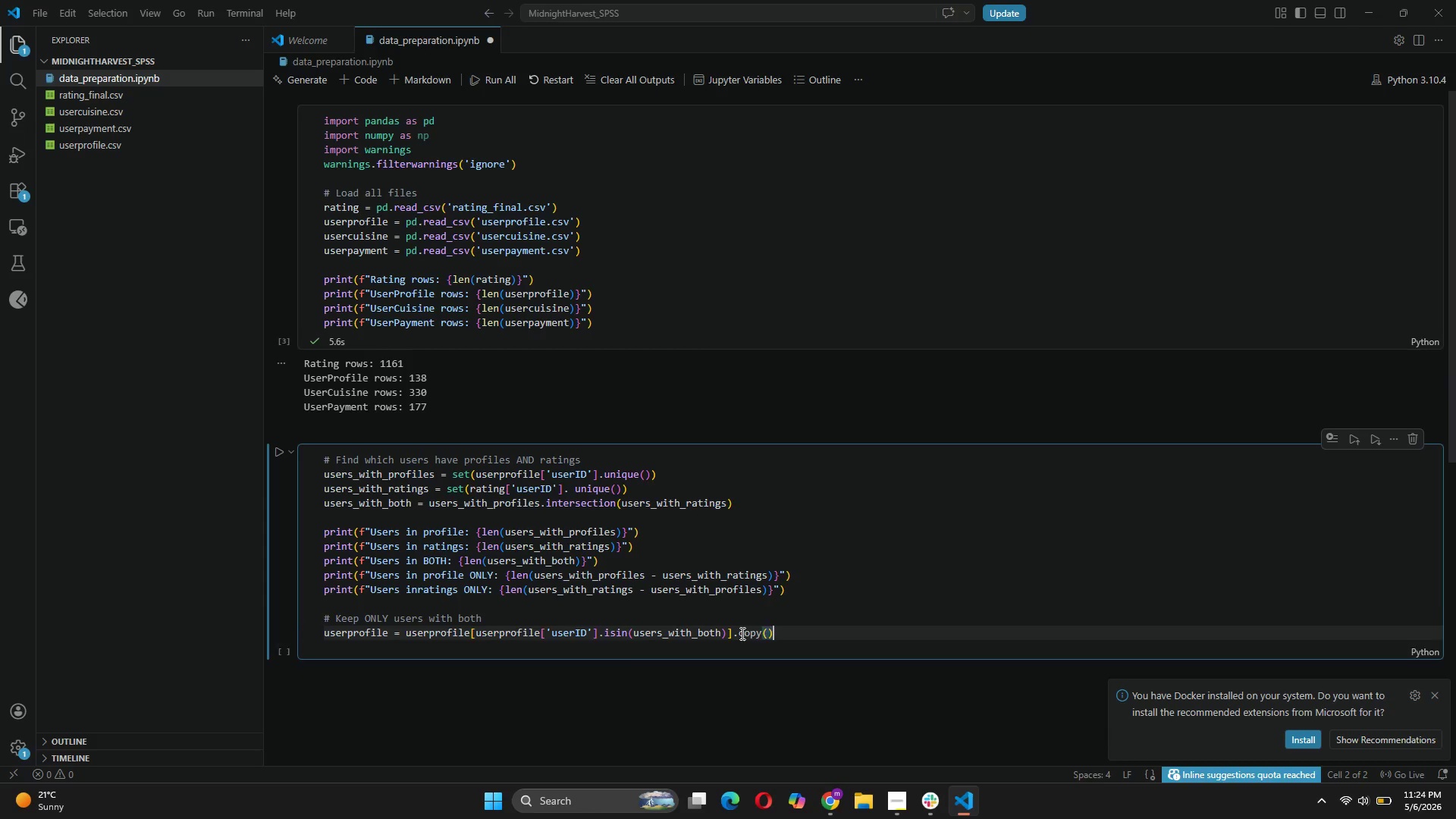 
key(Enter)
 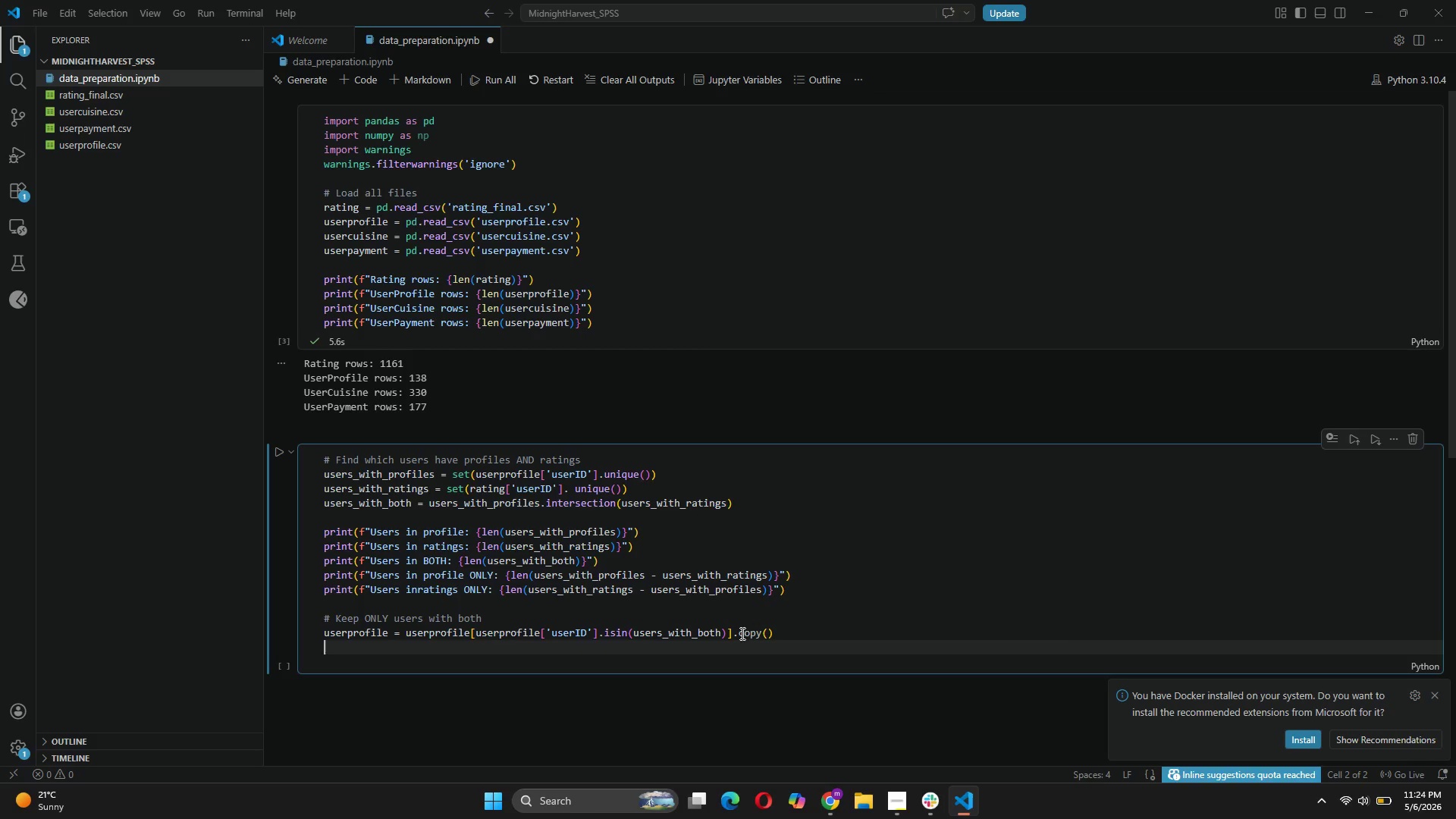 
type(rating)
 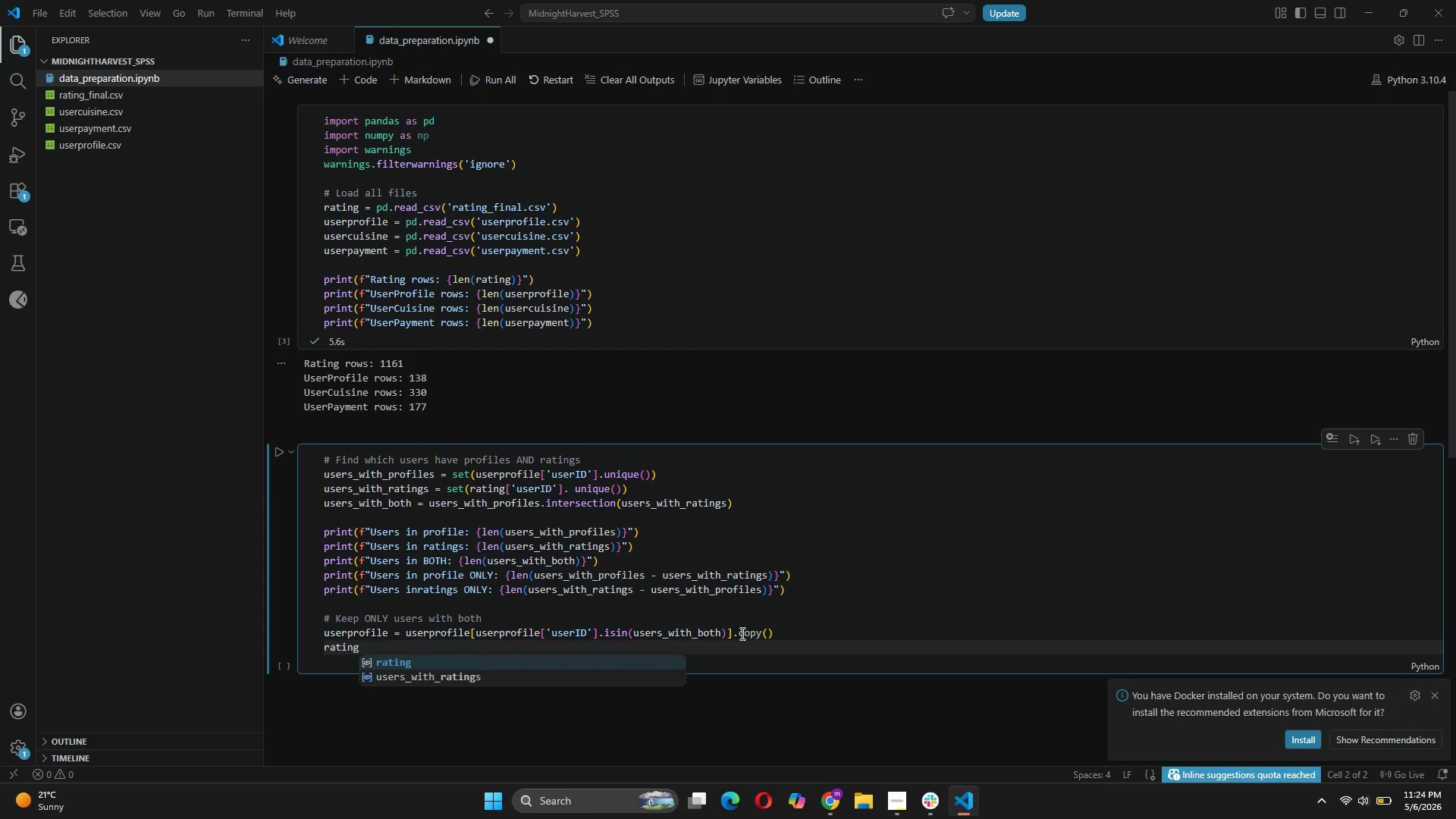 
type( = rating[rating['userID)
 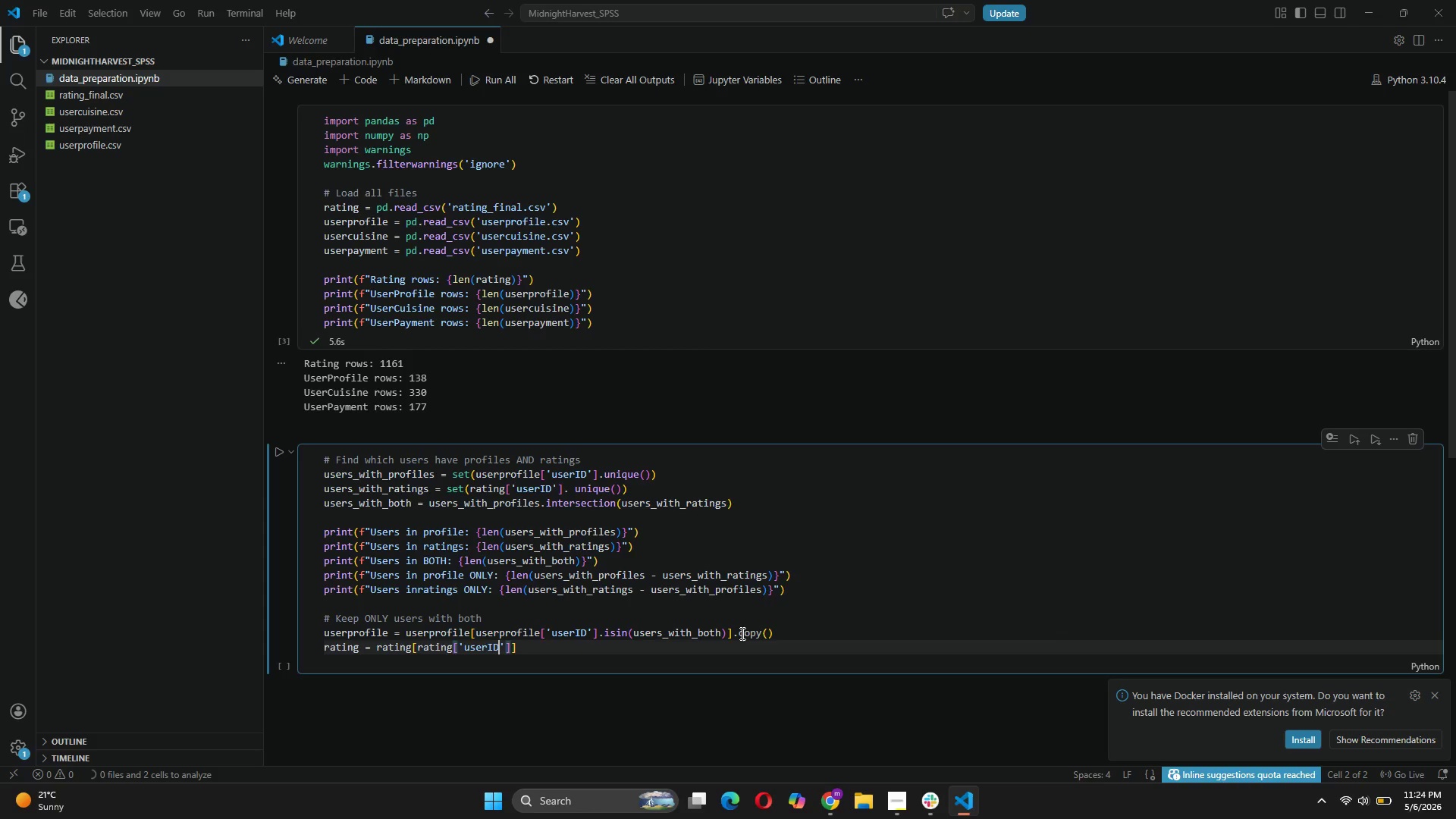 
key(ArrowRight)
 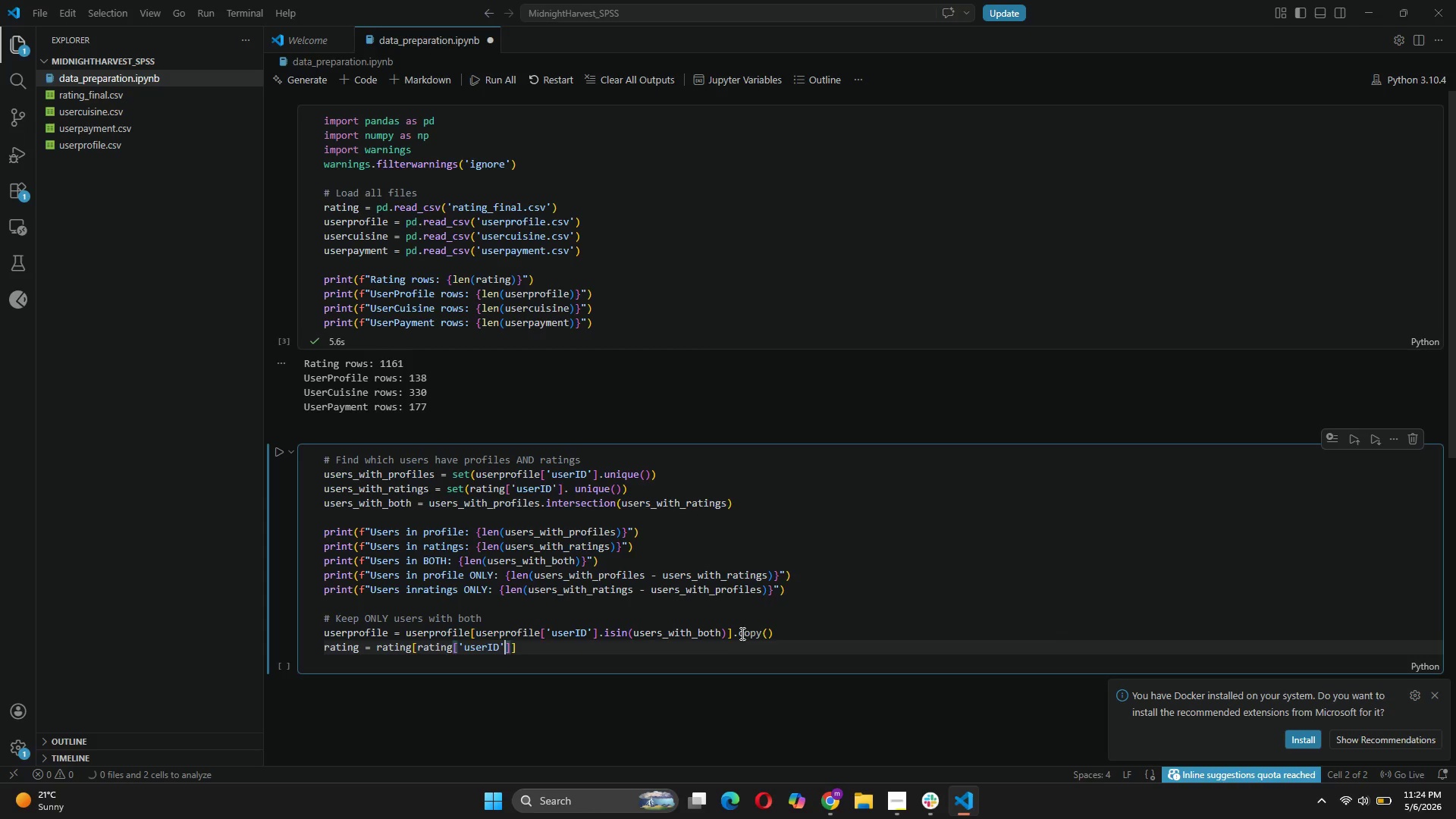 
key(ArrowRight)
 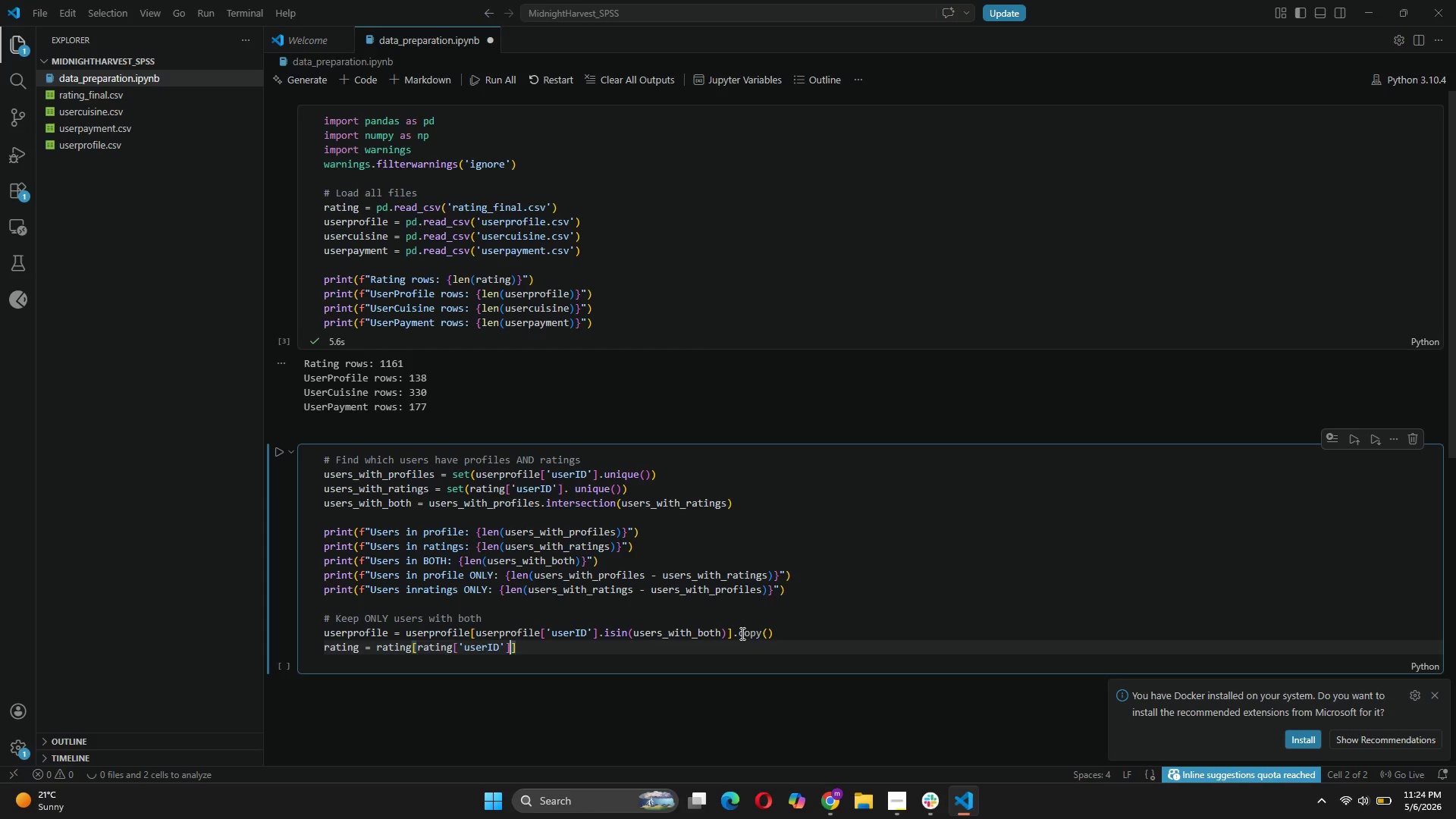 
key(ArrowRight)
 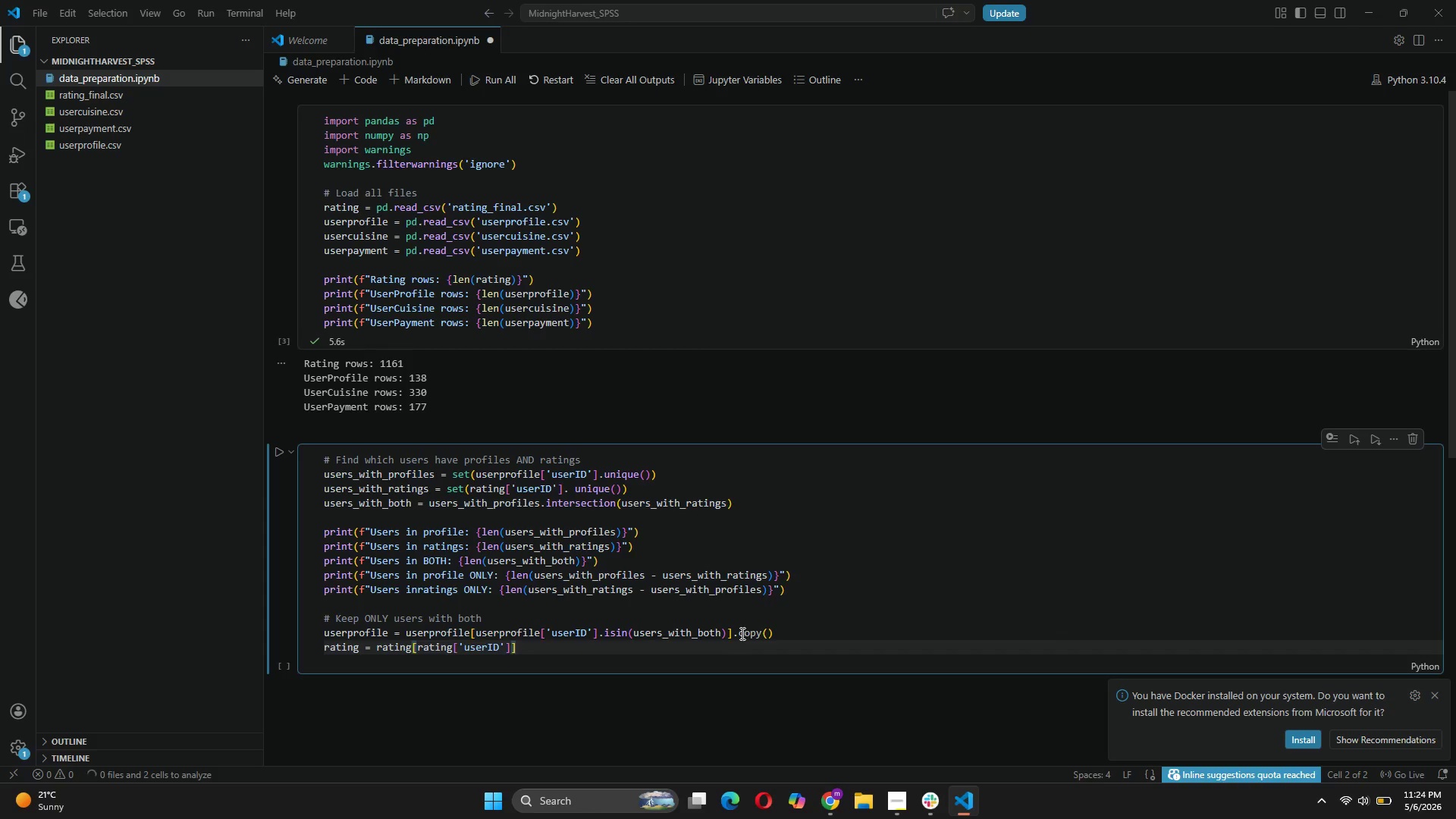 
type(.isin)
 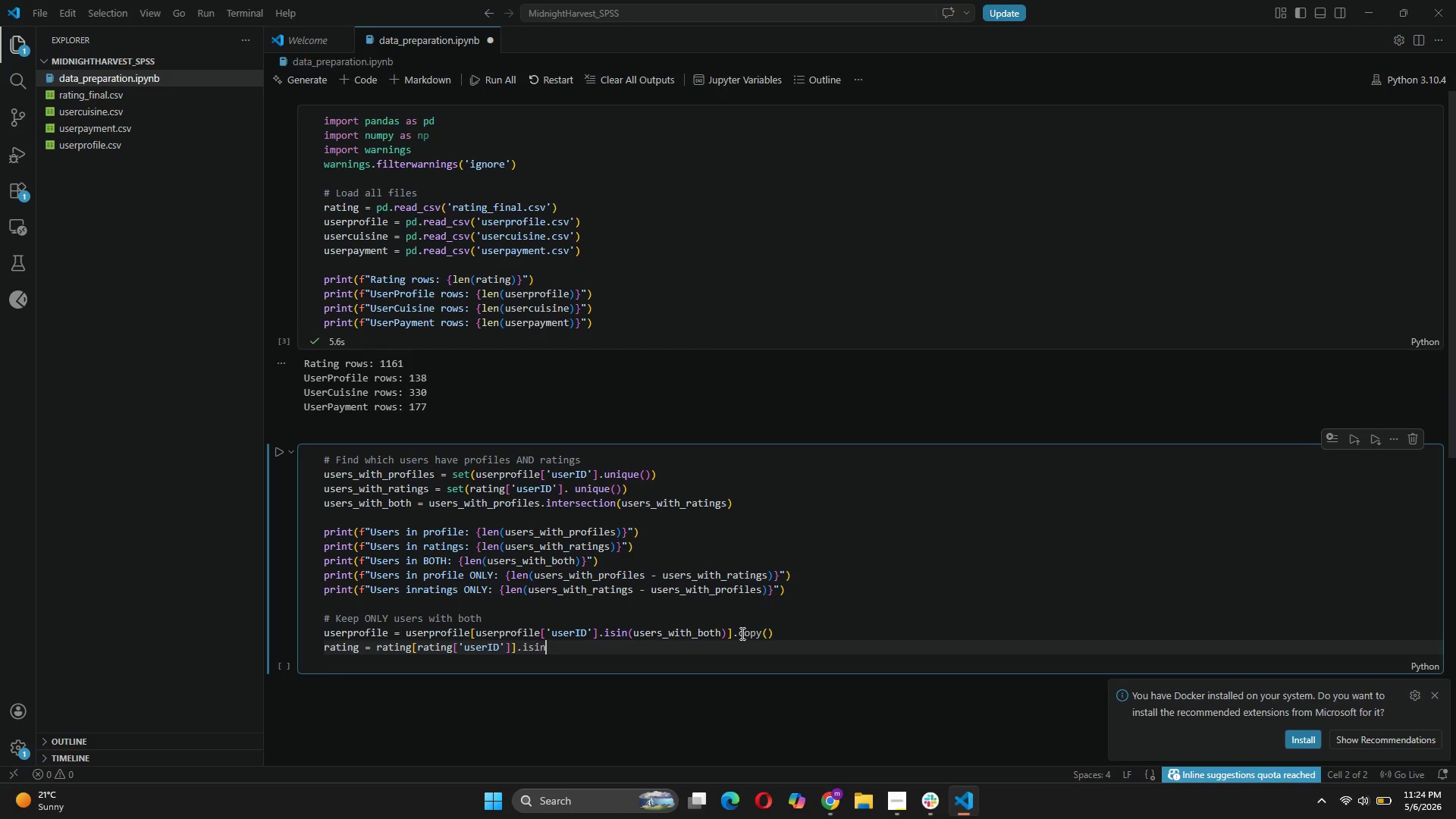 
type((i)
key(Backspace)
type(users_with_both)
 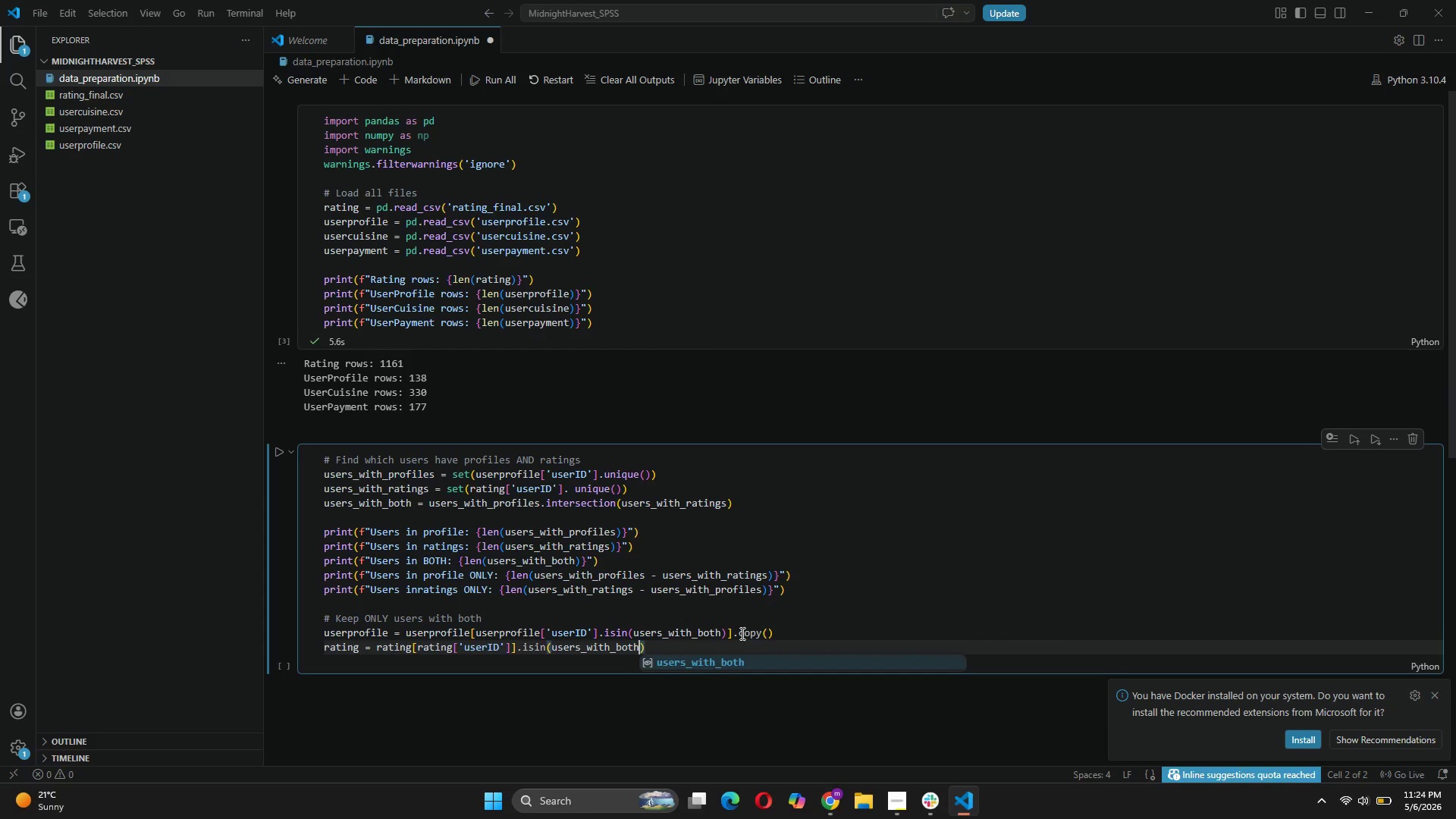 
key(ArrowRight)
 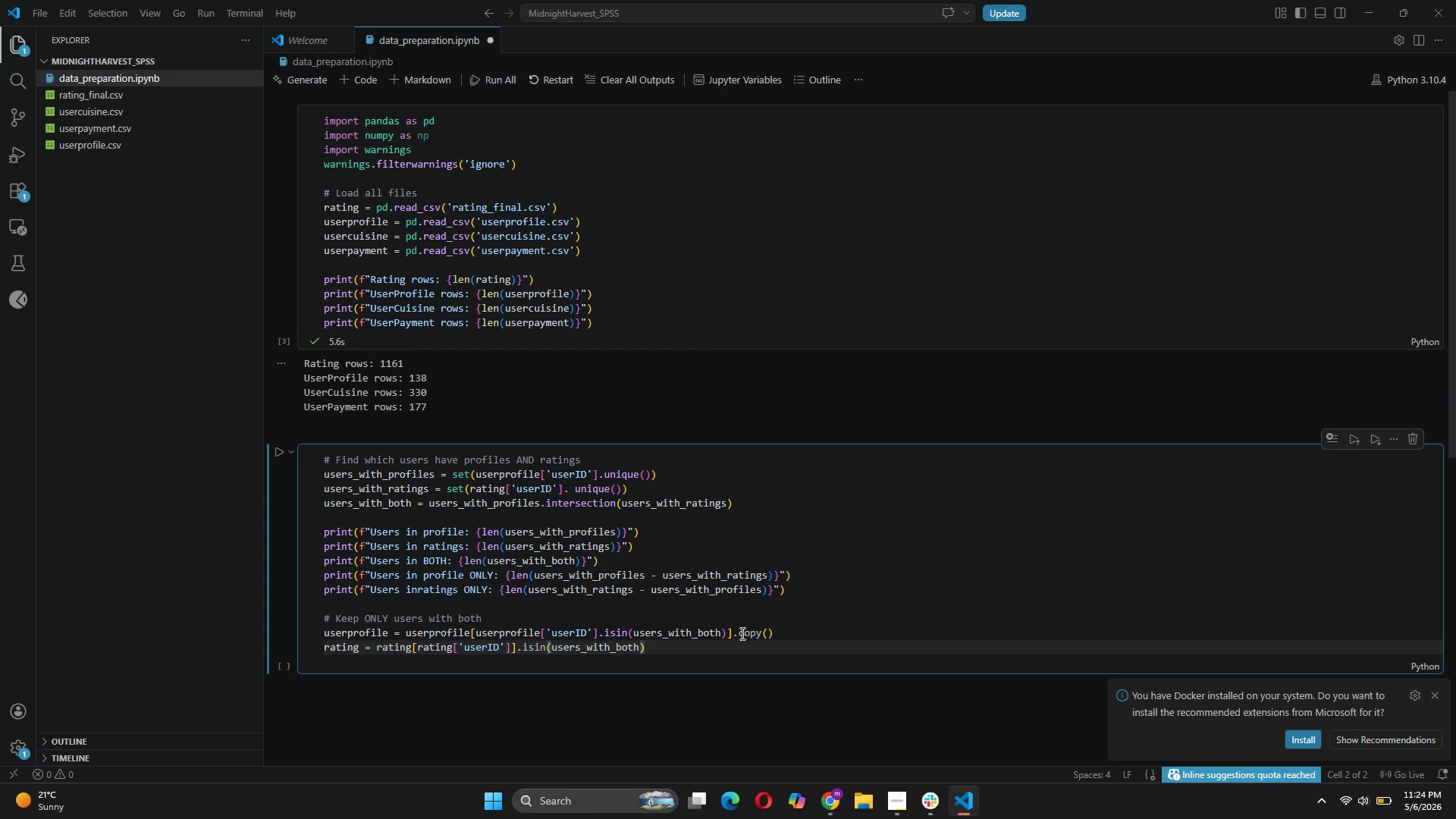 
key(BracketRight)
 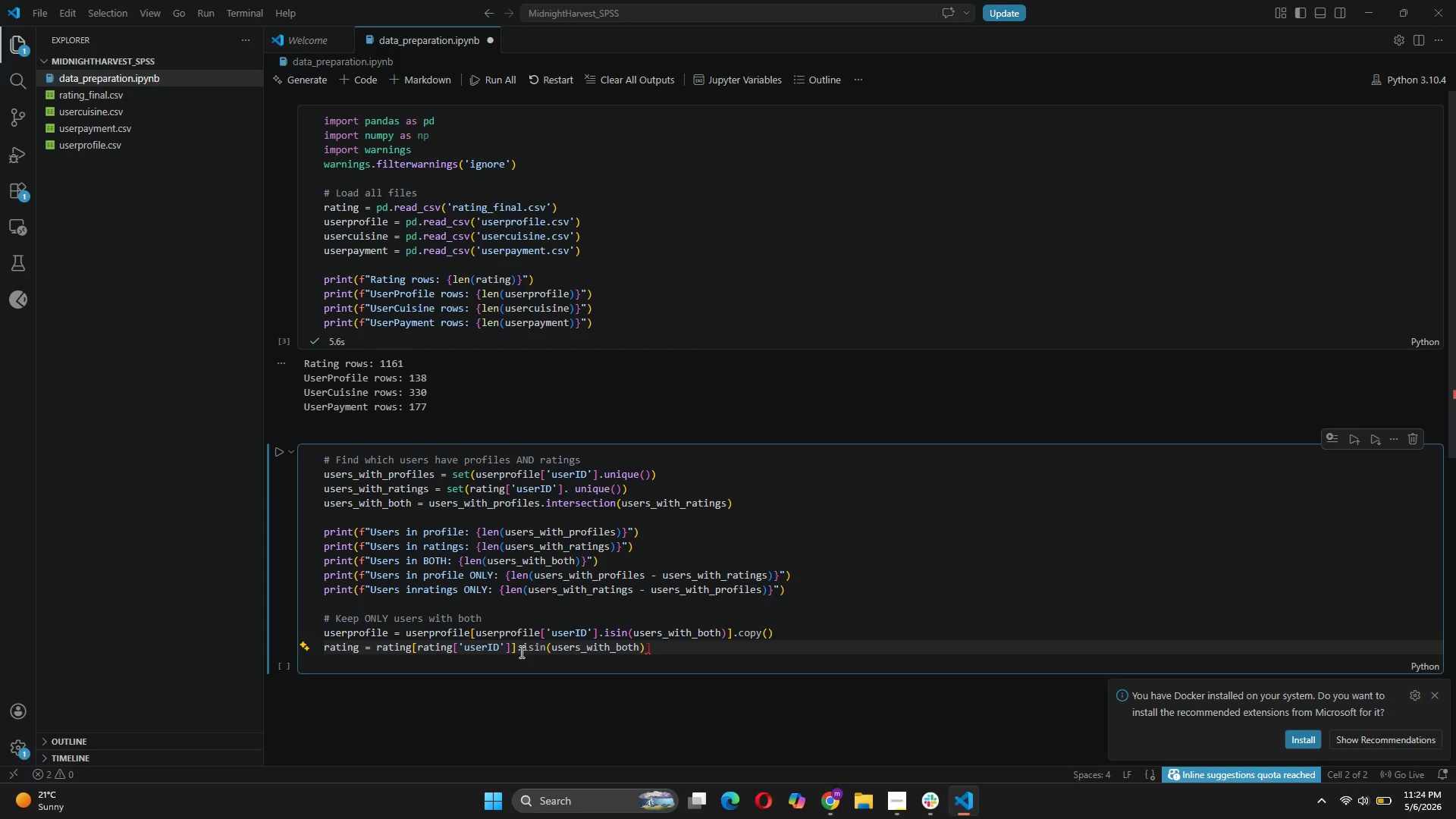 
left_click([519, 651])
 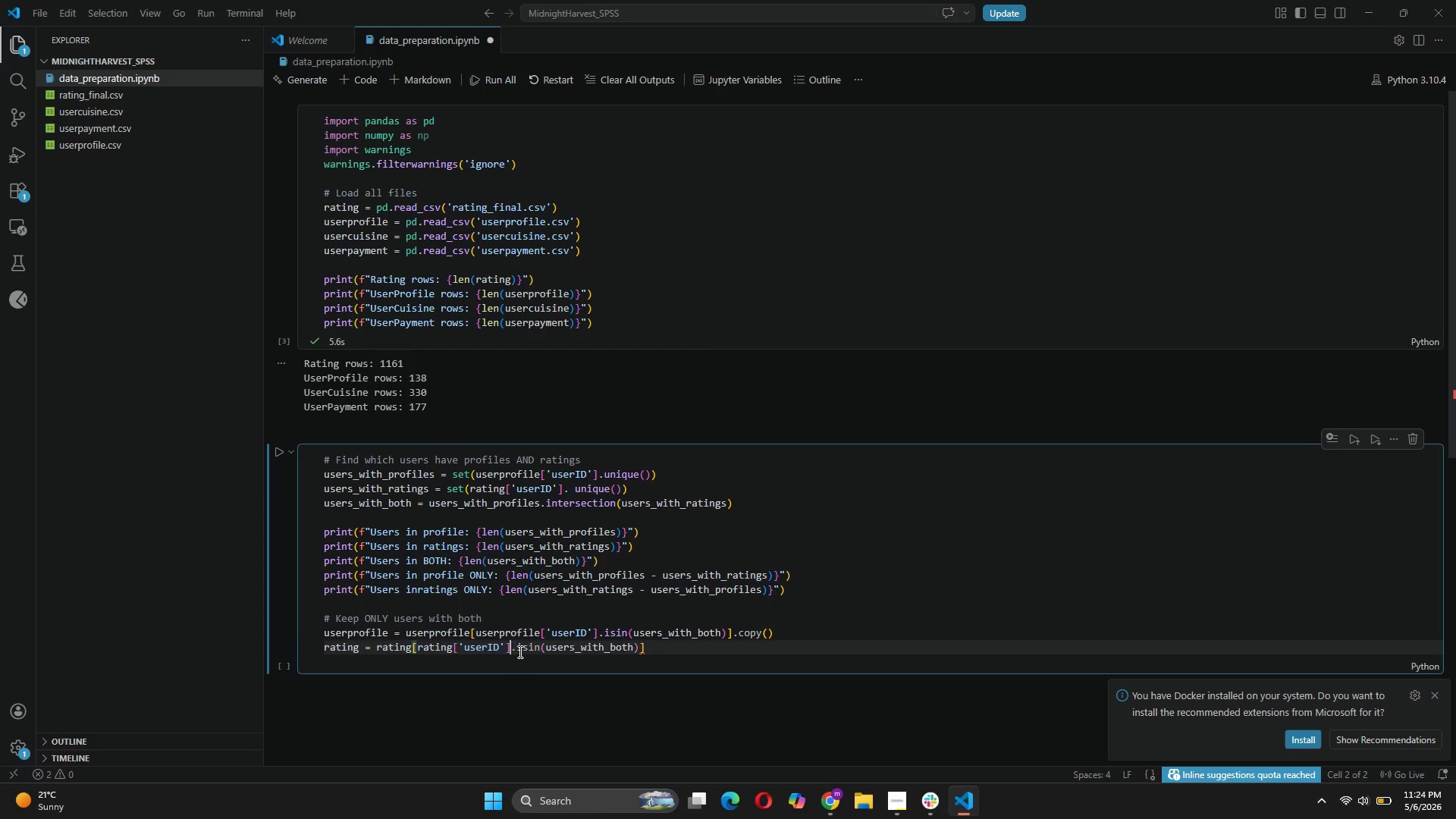 
key(Backspace)
 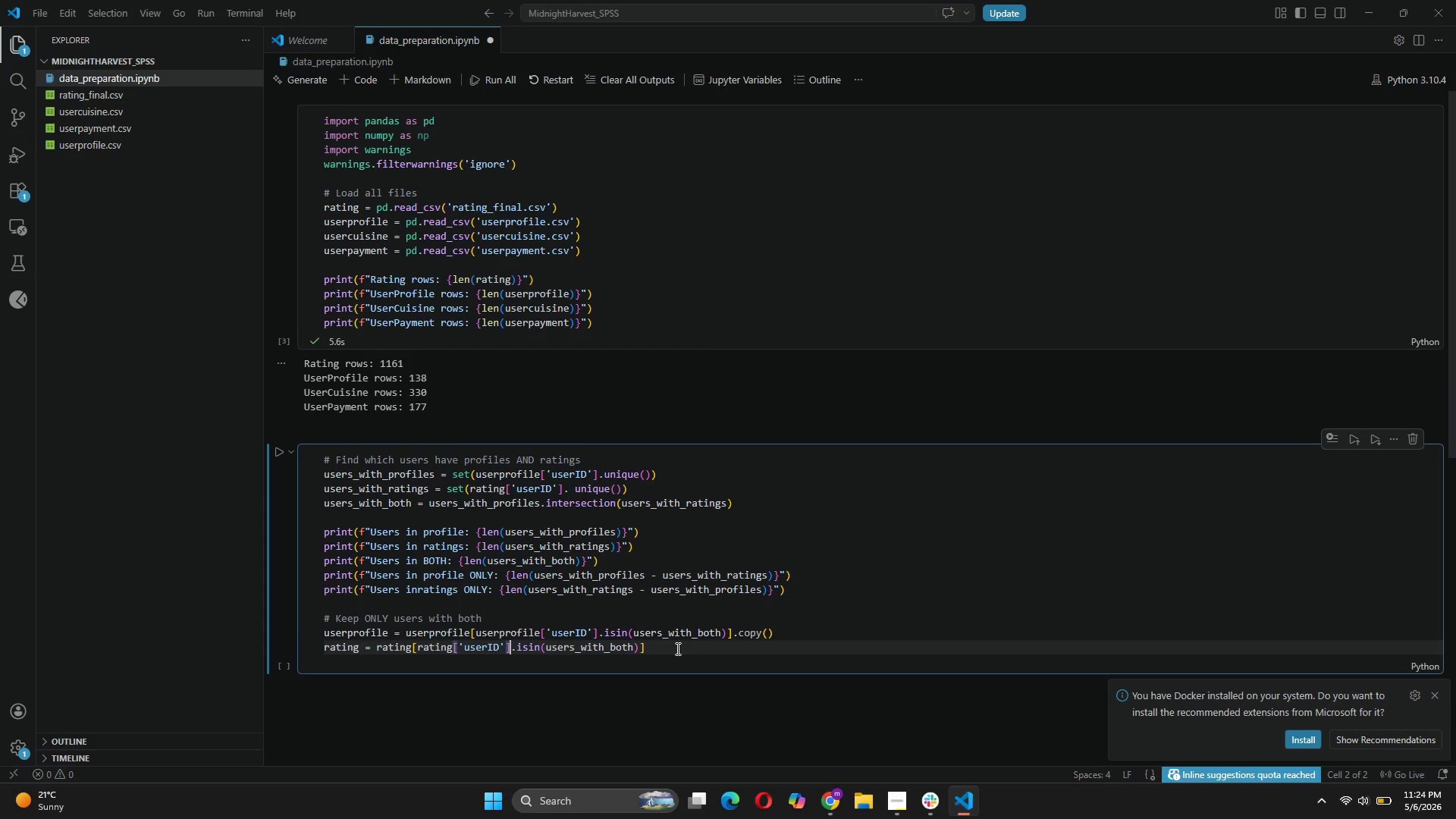 
left_click([674, 648])
 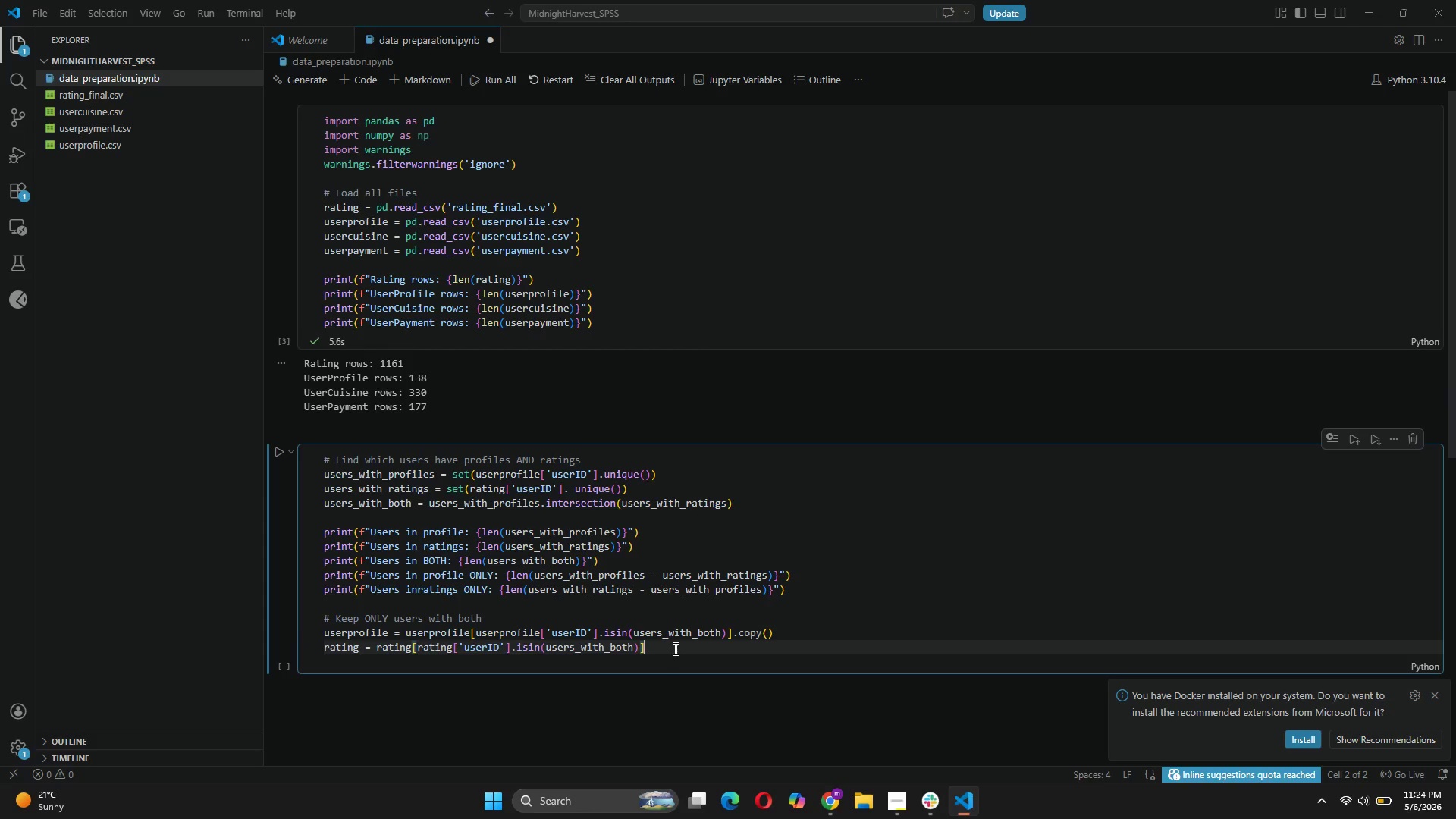 
type(.copy()
 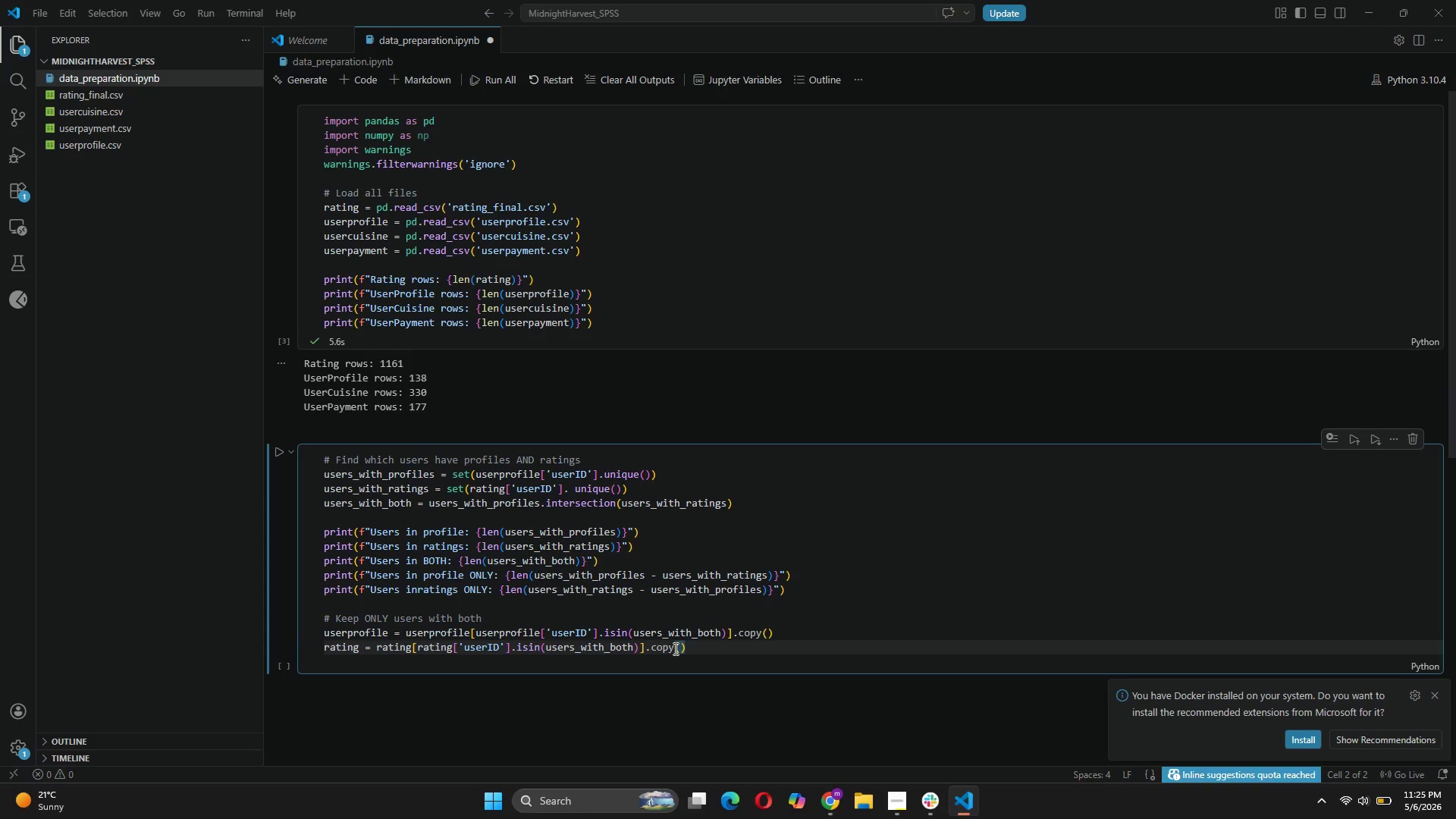 
left_click([279, 452])
 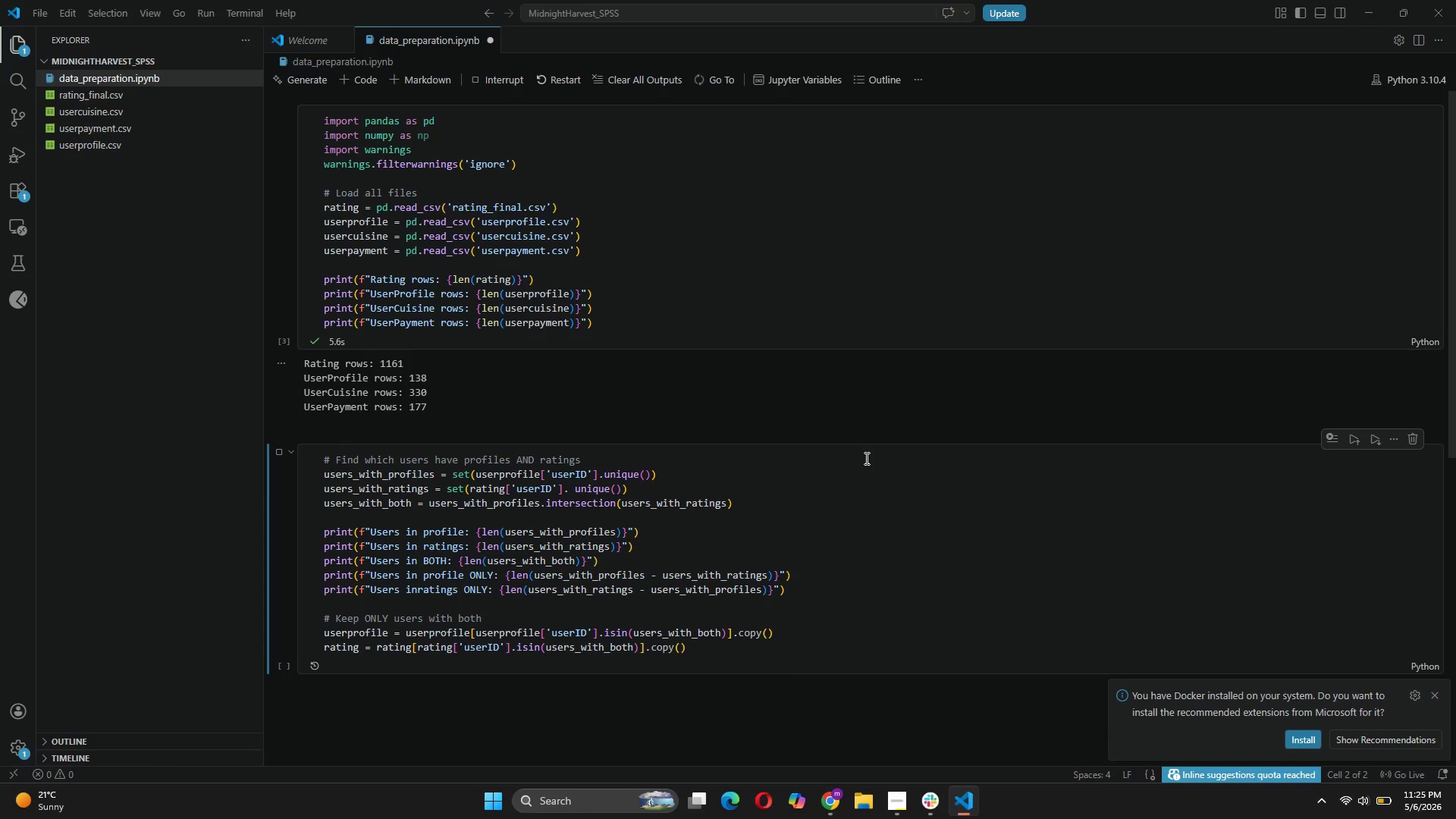 
wait(21.67)
 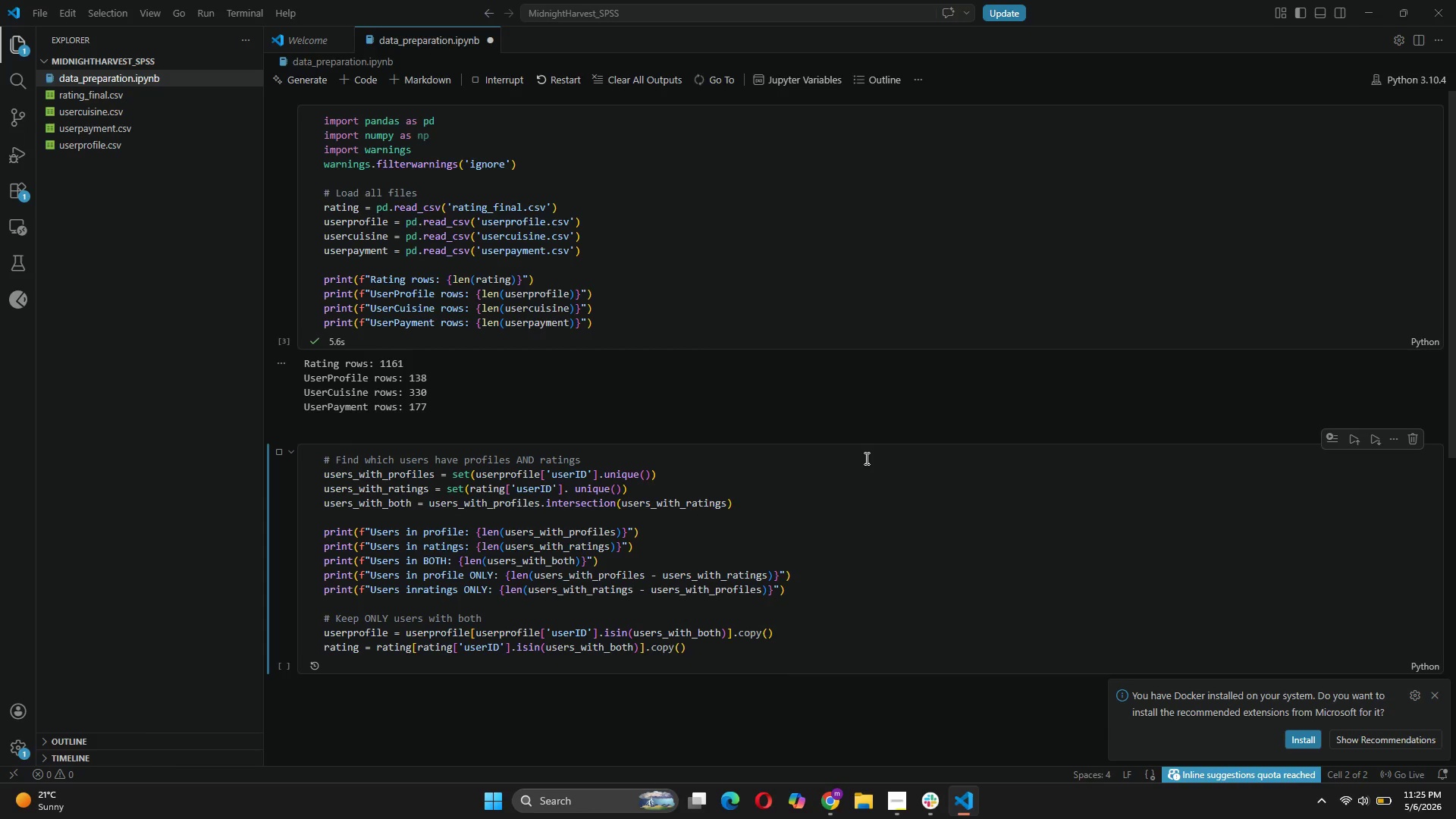 
left_click([1026, 623])
 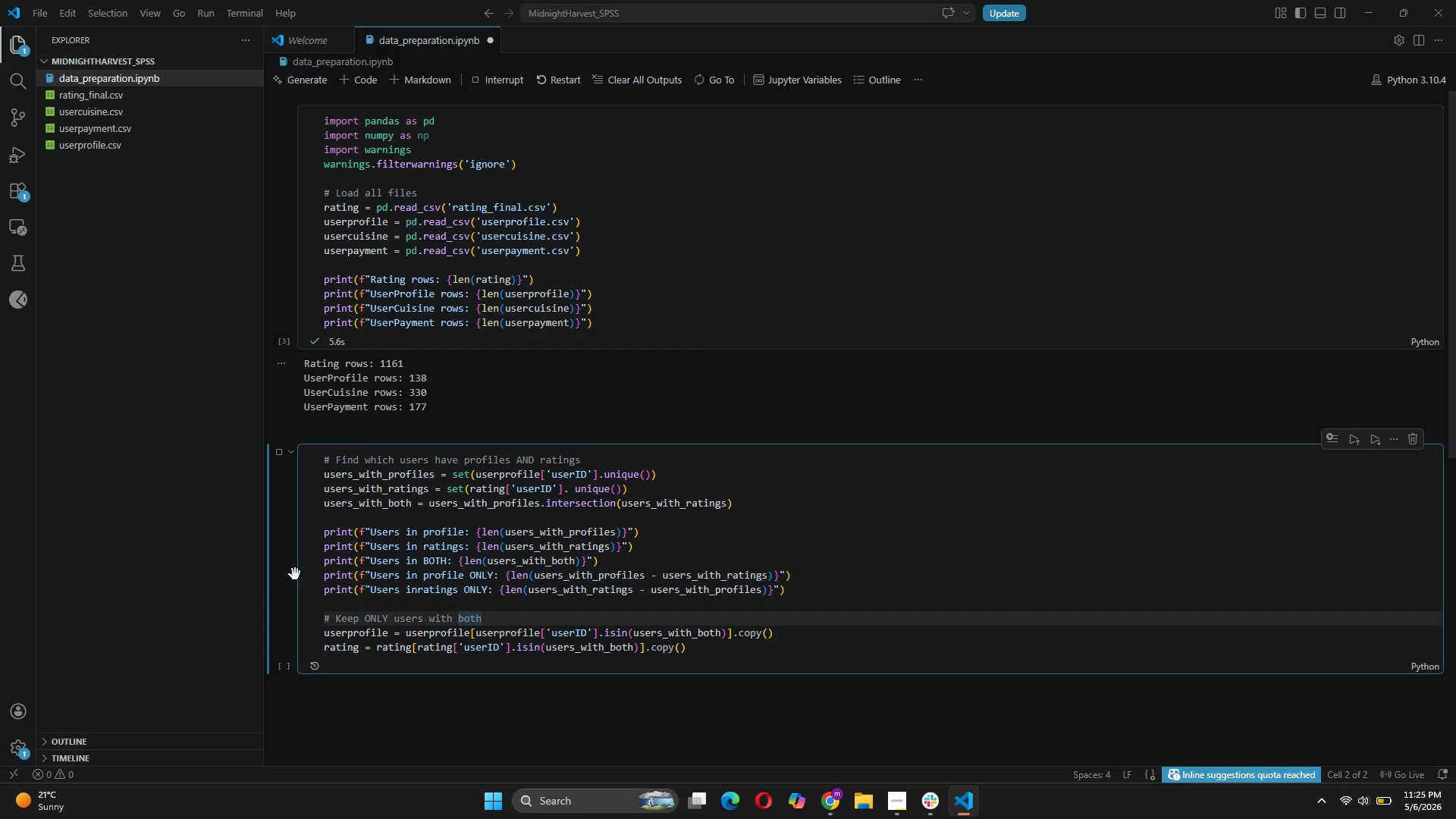 
left_click([283, 450])
 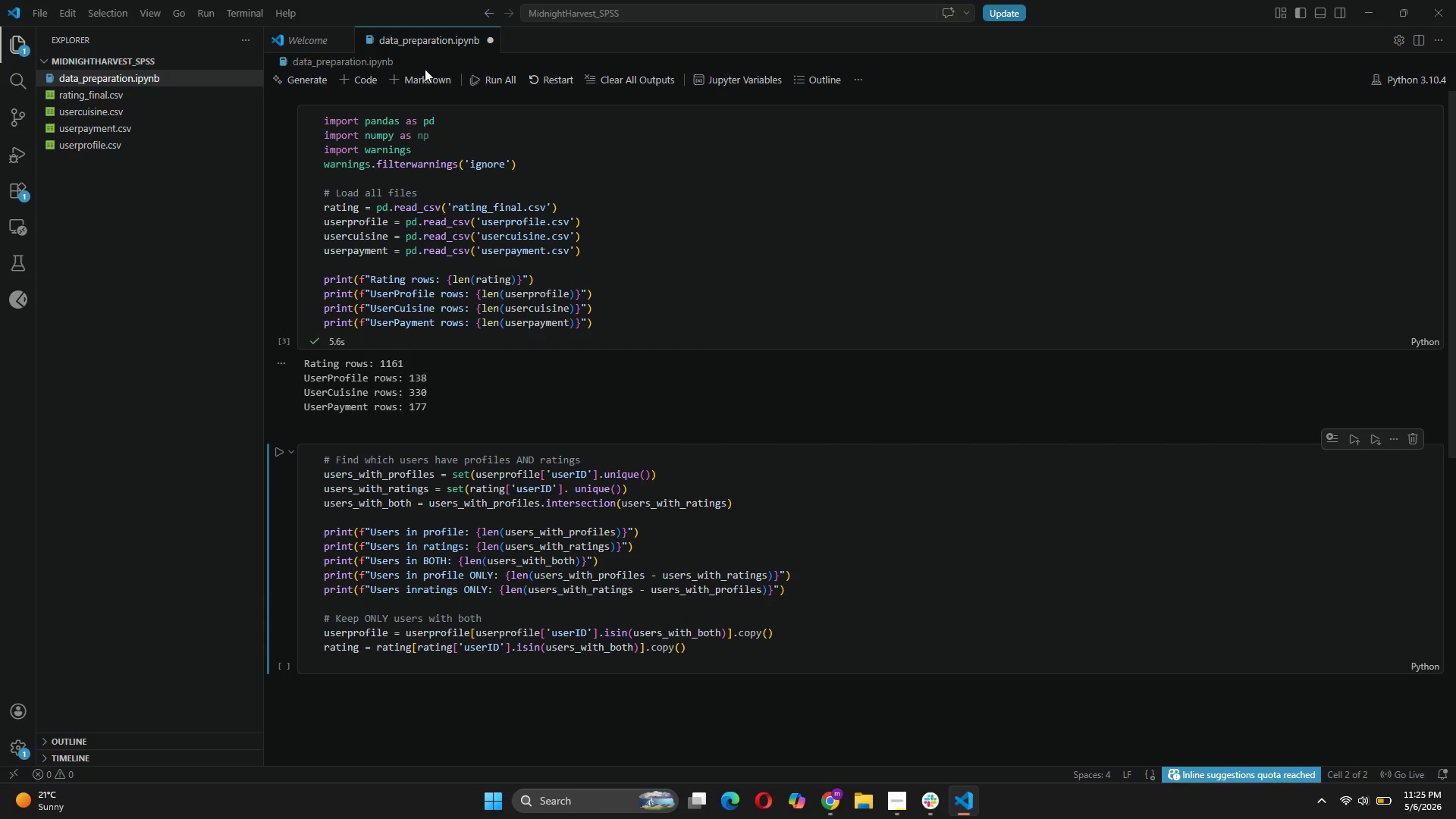 
left_click([557, 75])
 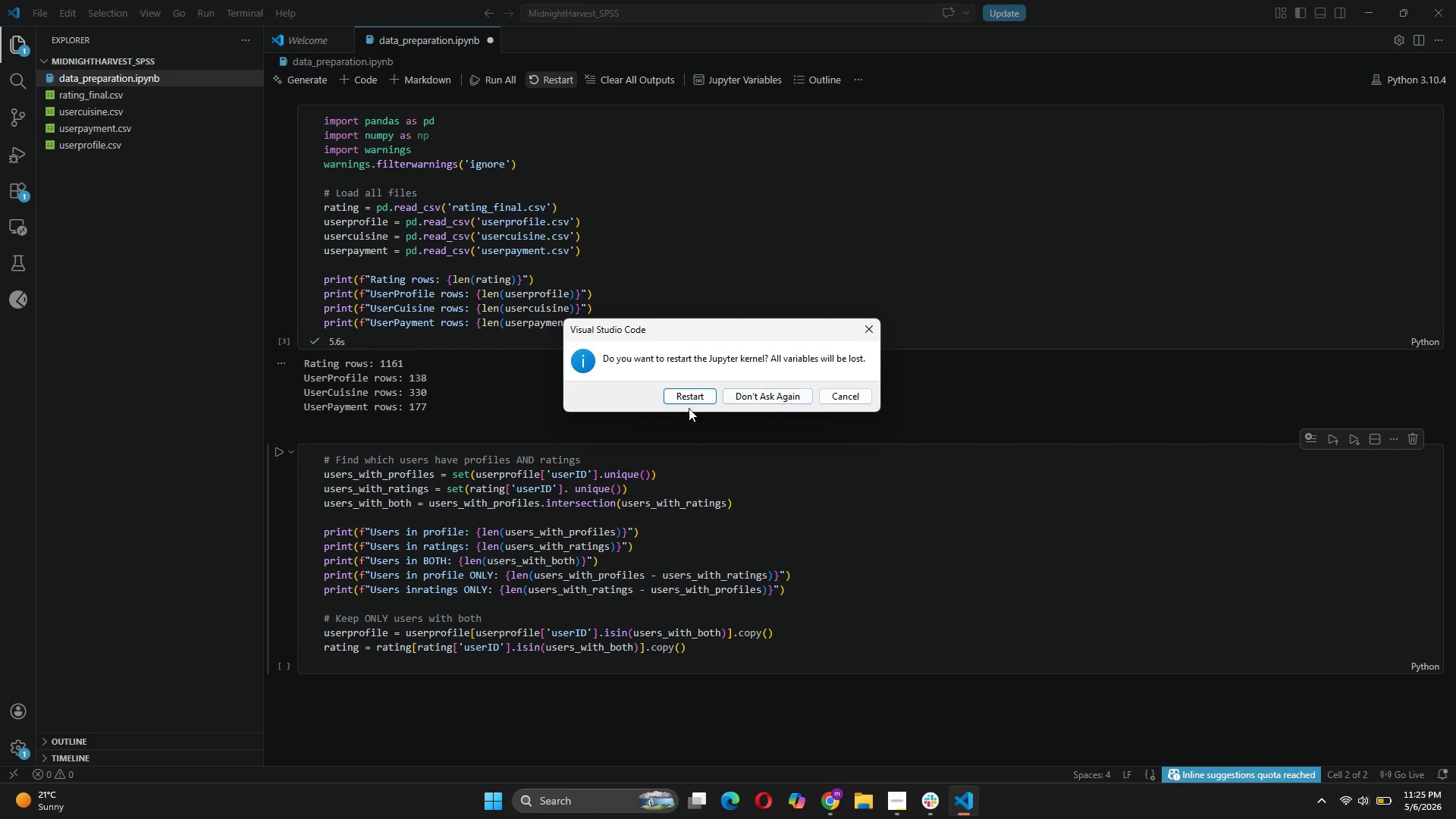 
left_click([690, 389])
 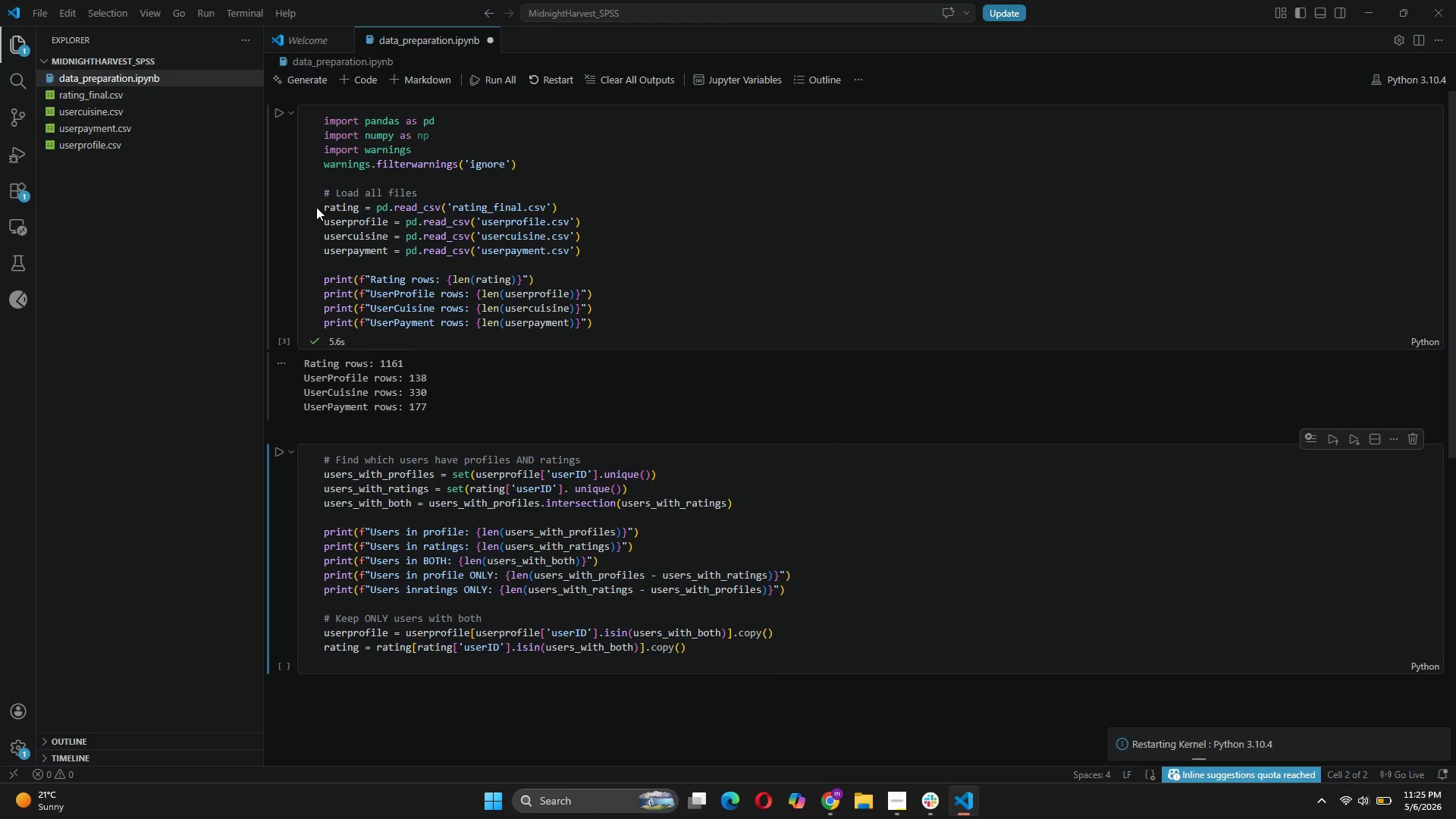 
scroll: coordinate [359, 389], scroll_direction: up, amount: 6.0
 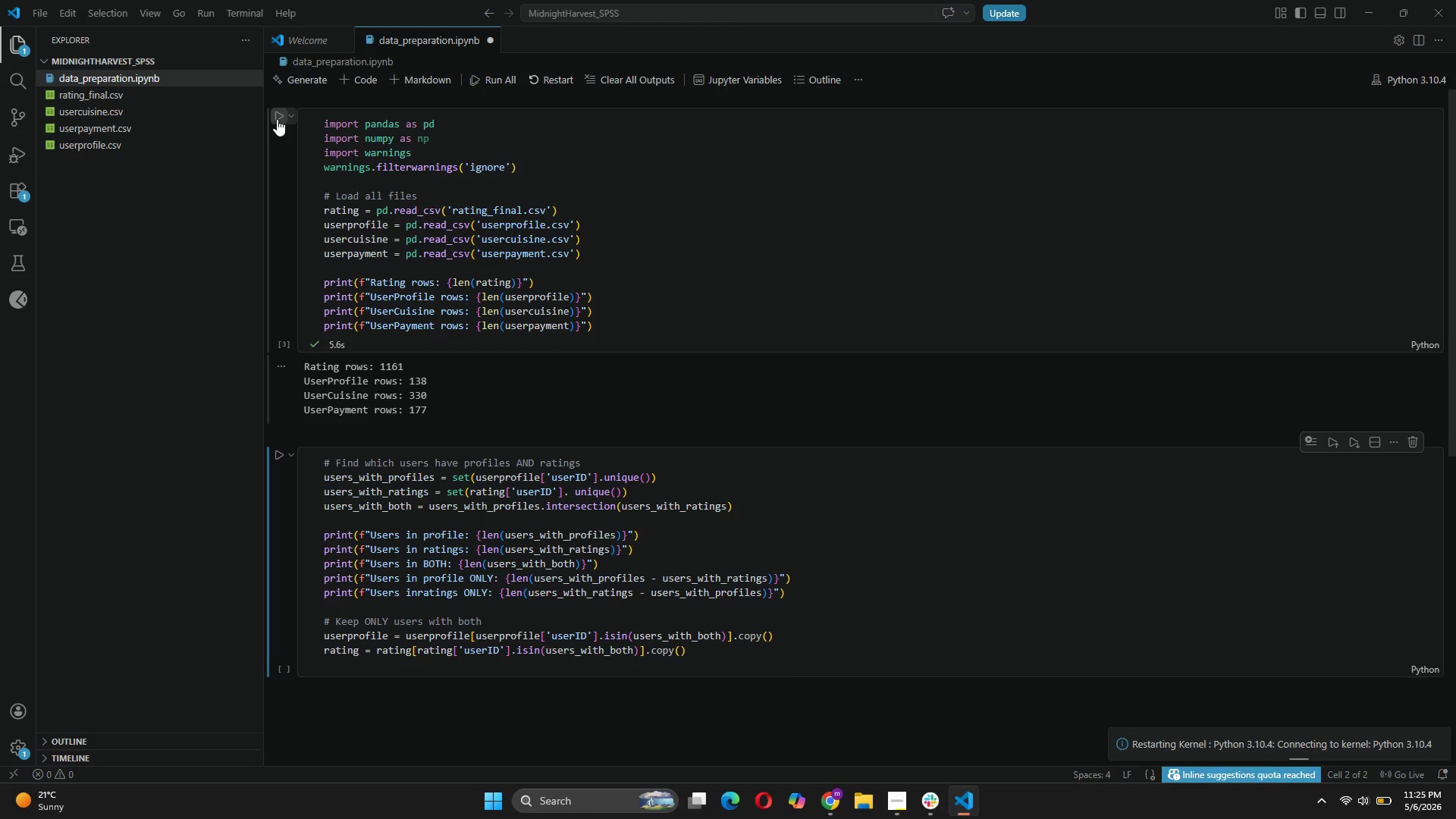 
left_click([272, 116])
 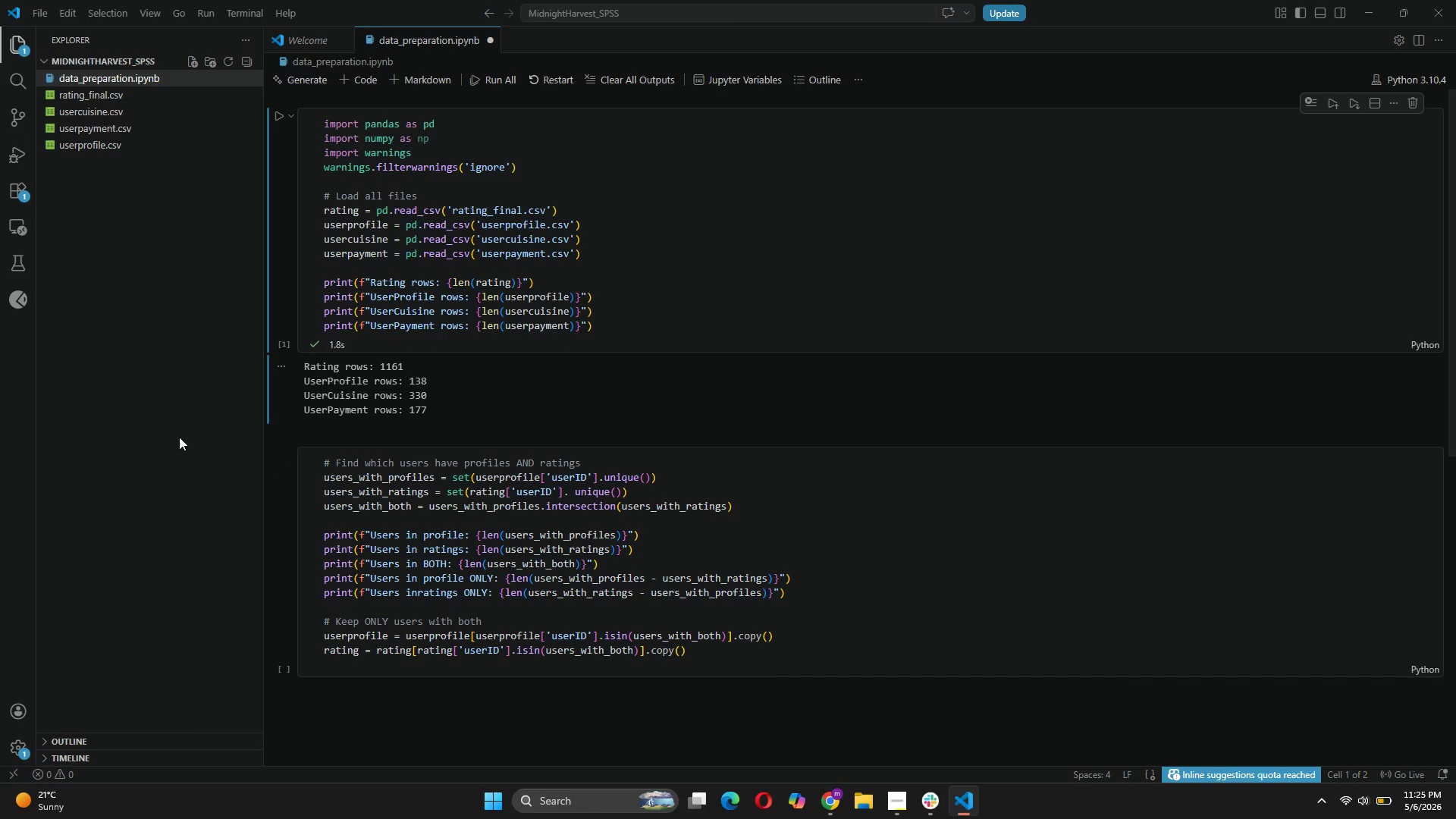 
wait(7.86)
 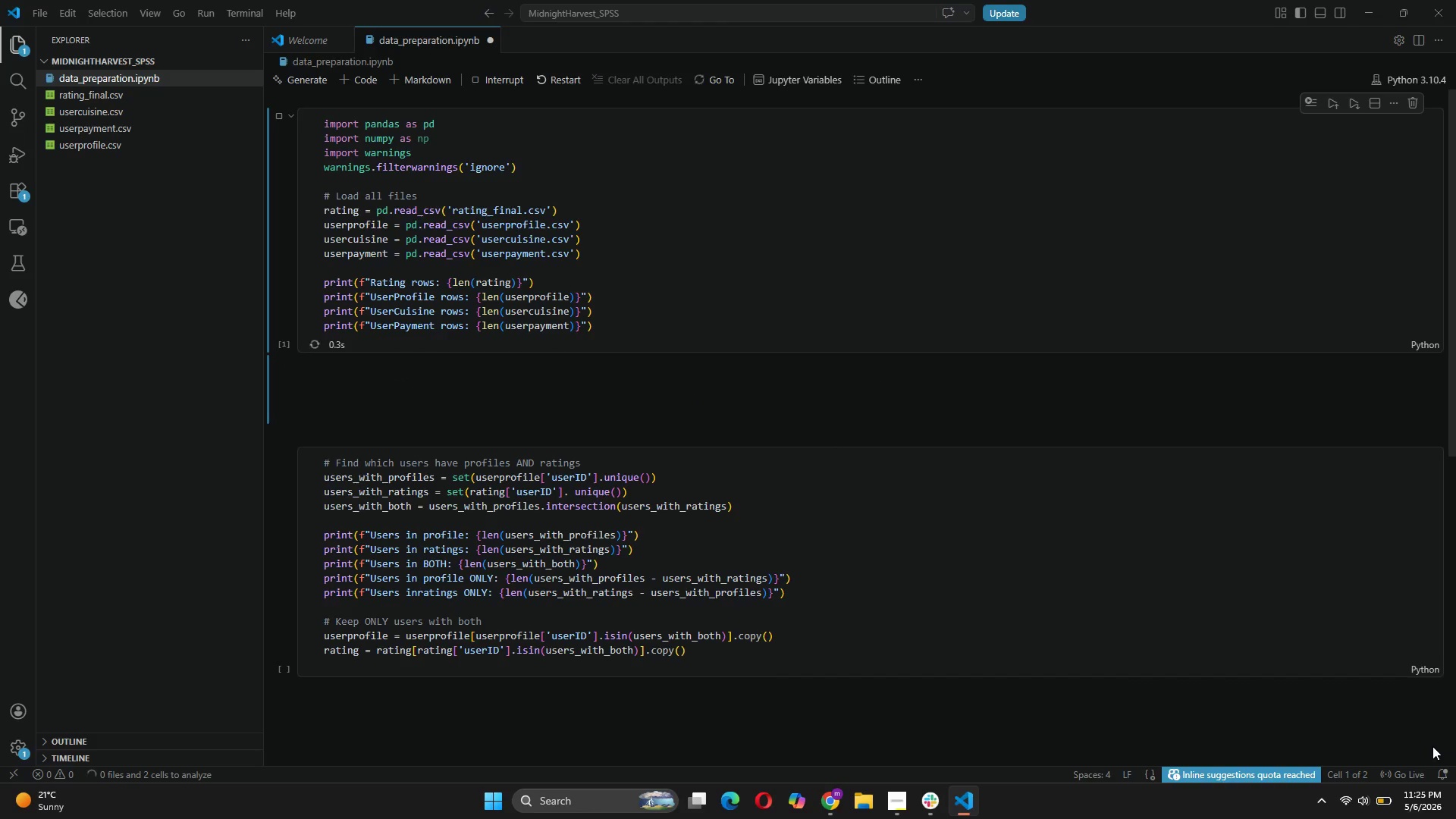 
left_click([284, 456])
 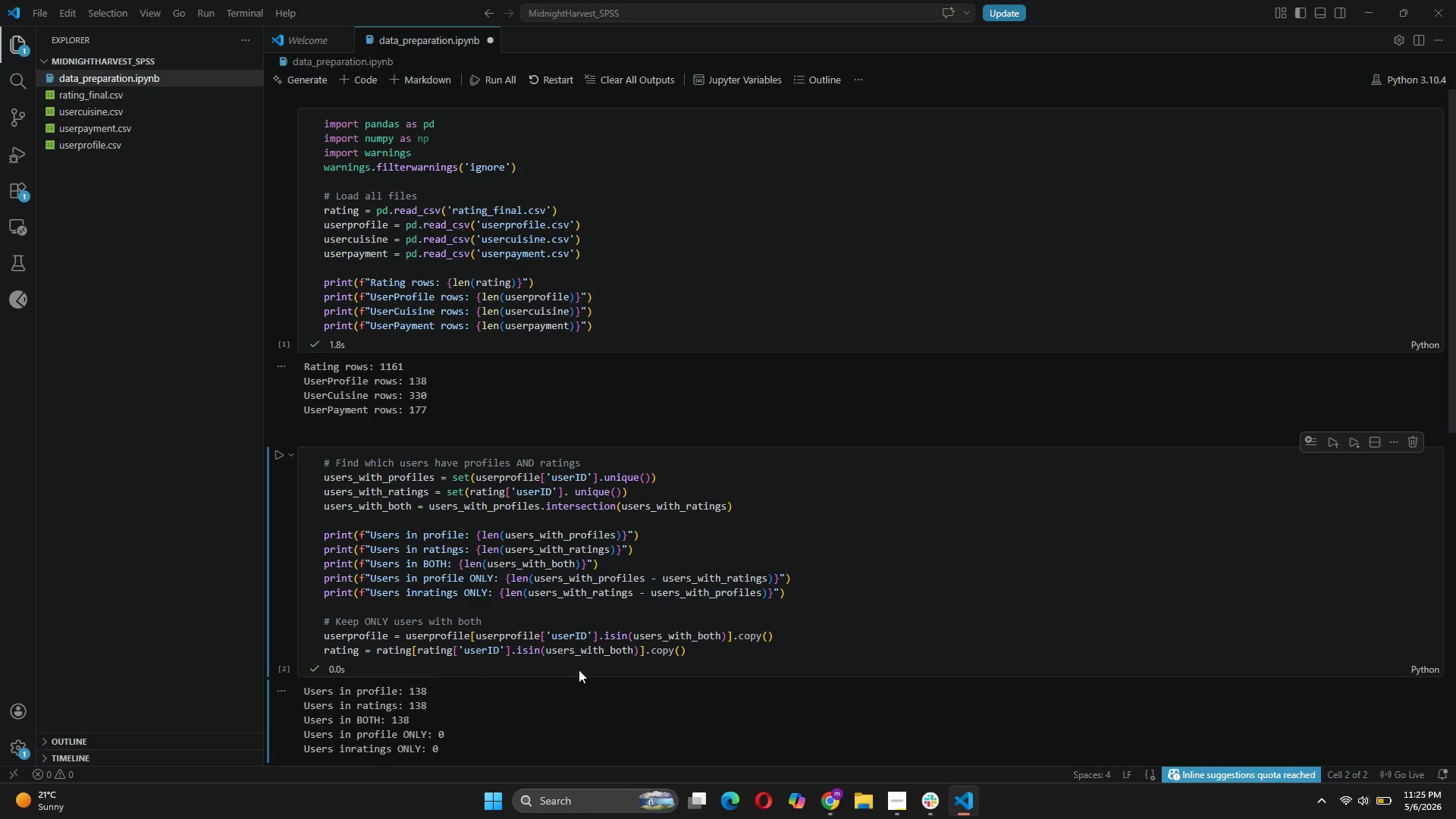 
scroll: coordinate [646, 665], scroll_direction: down, amount: 2.0
 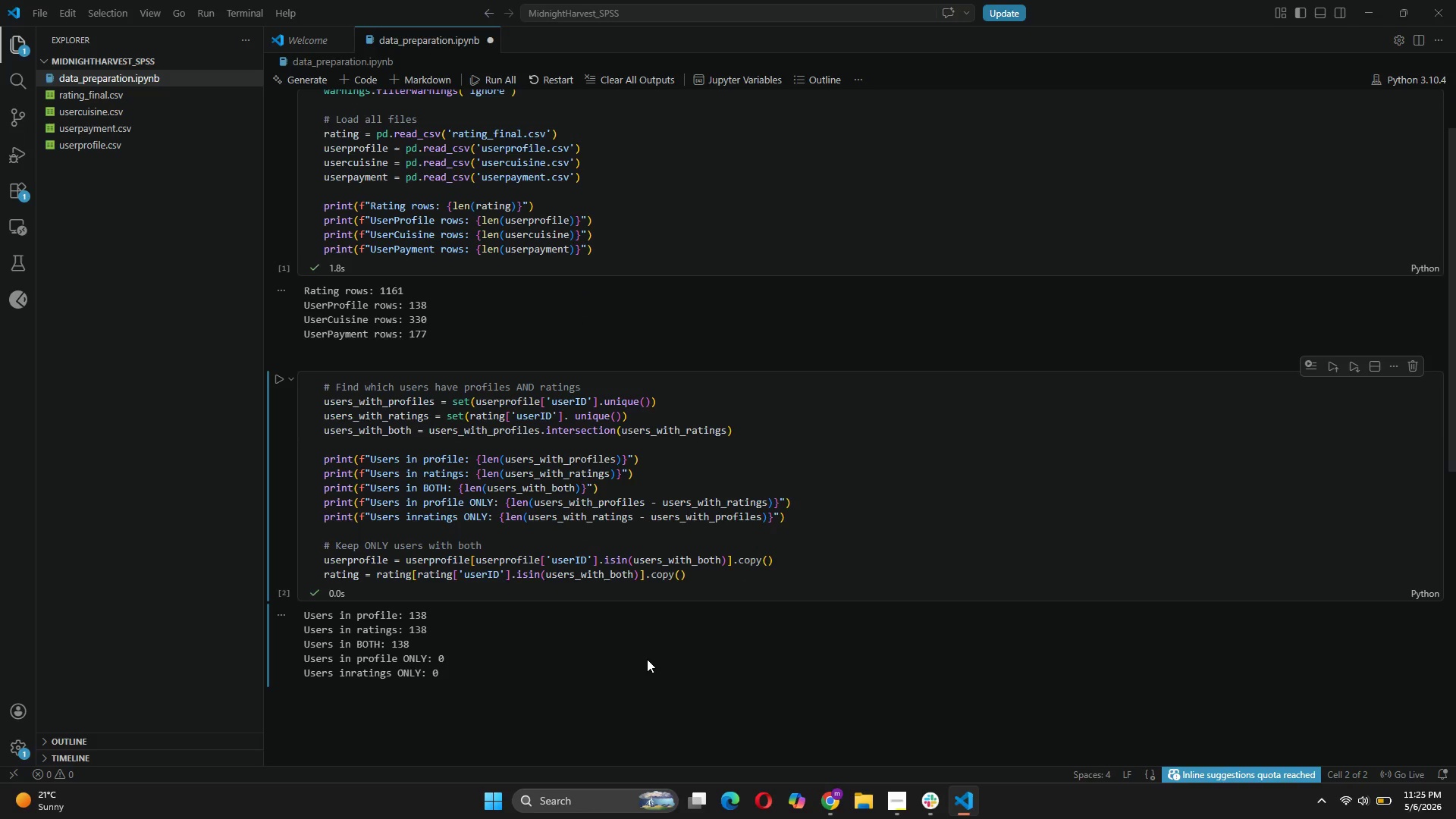 
wait(12.85)
 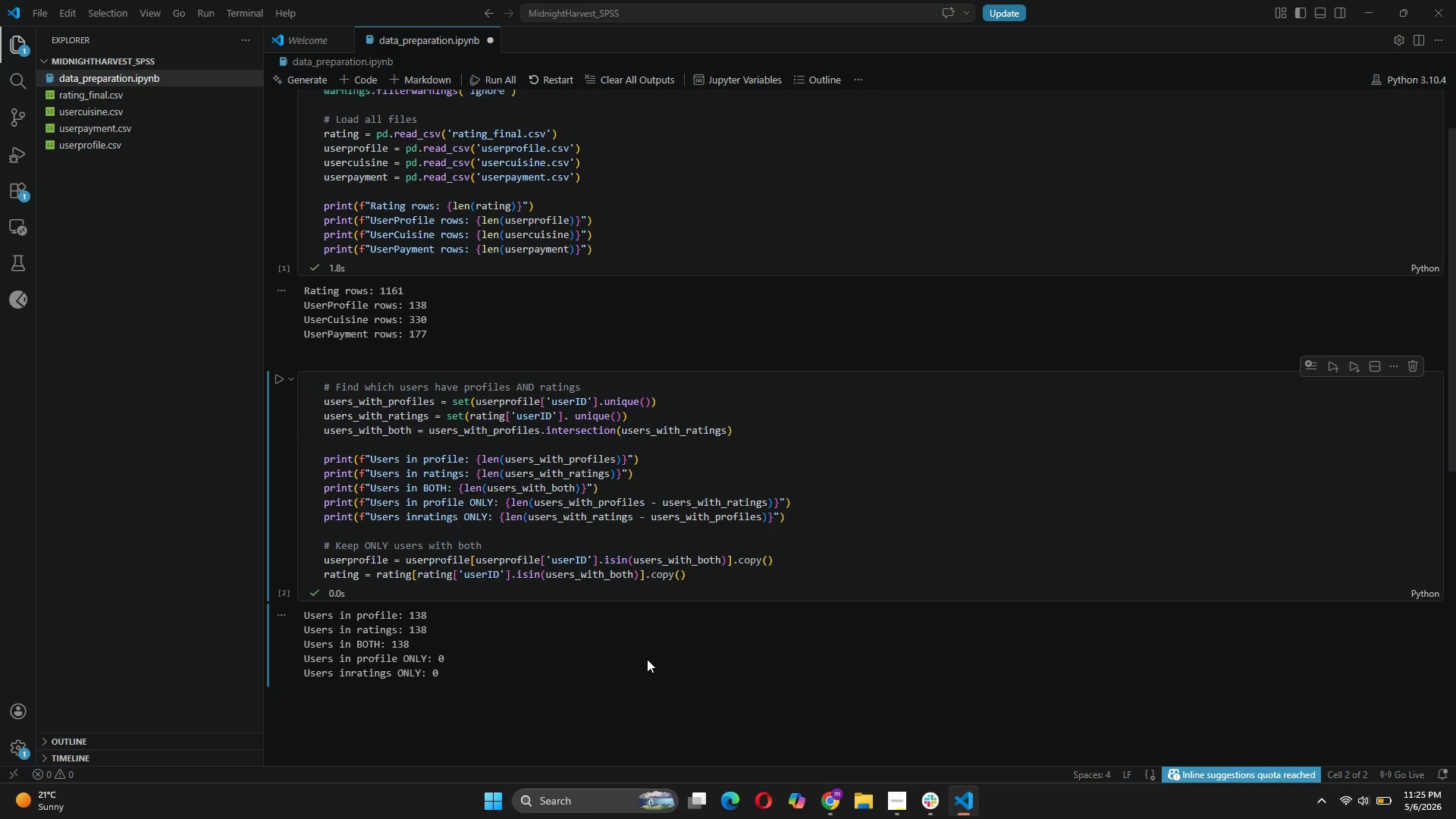 
key(Meta+MetaLeft)
 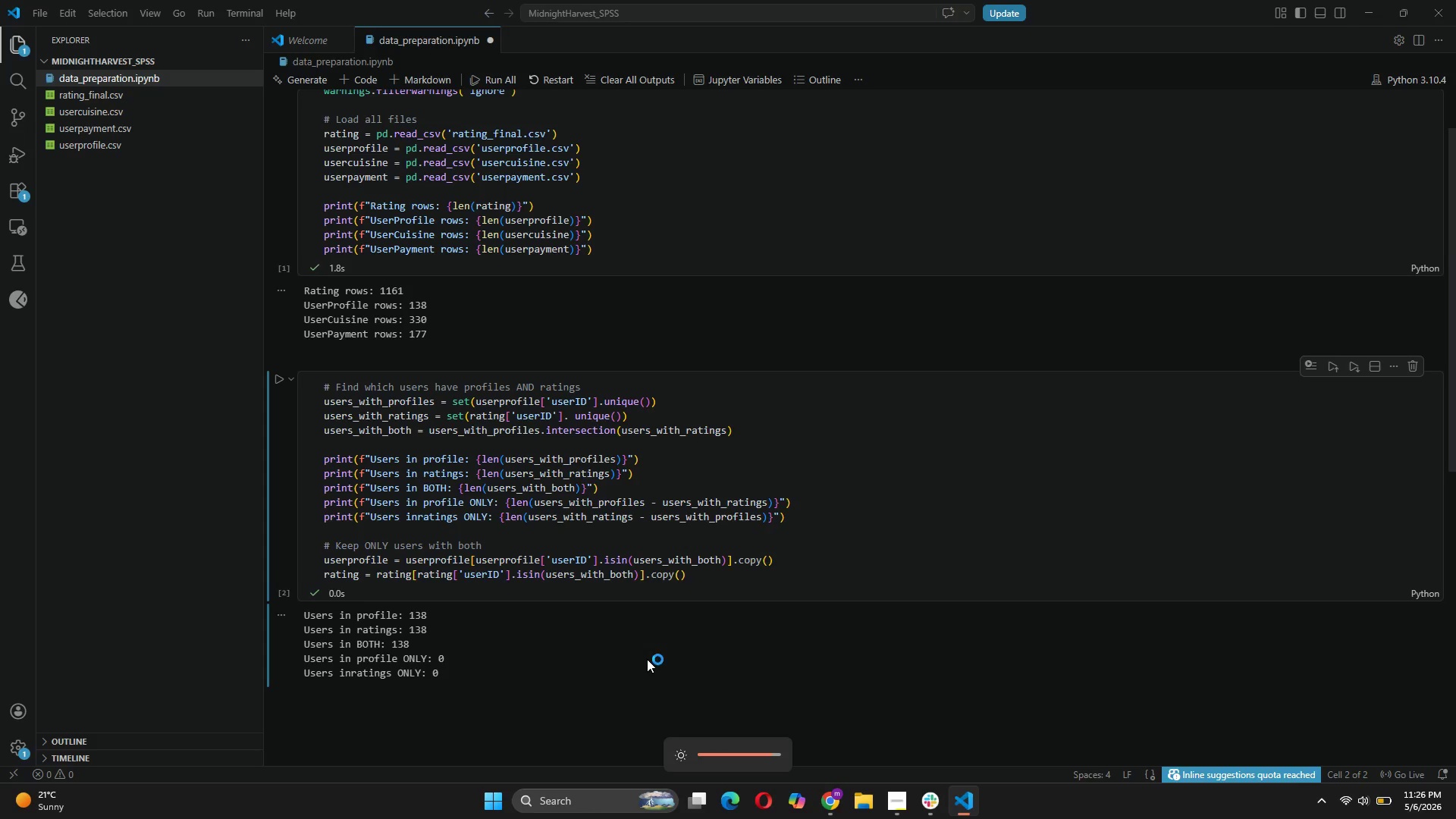 
key(Meta+F1)
 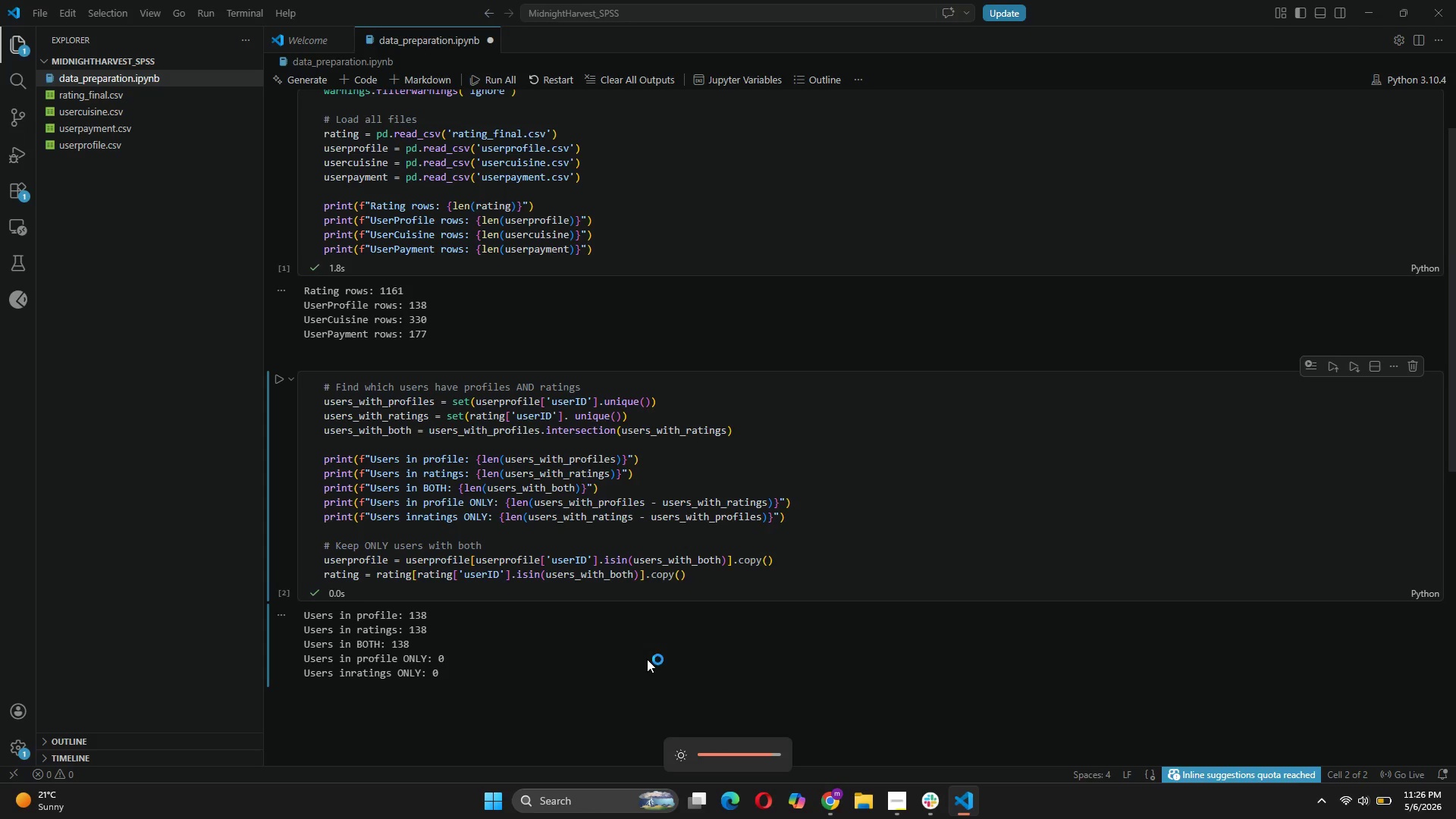 
key(Meta+Unknown)
 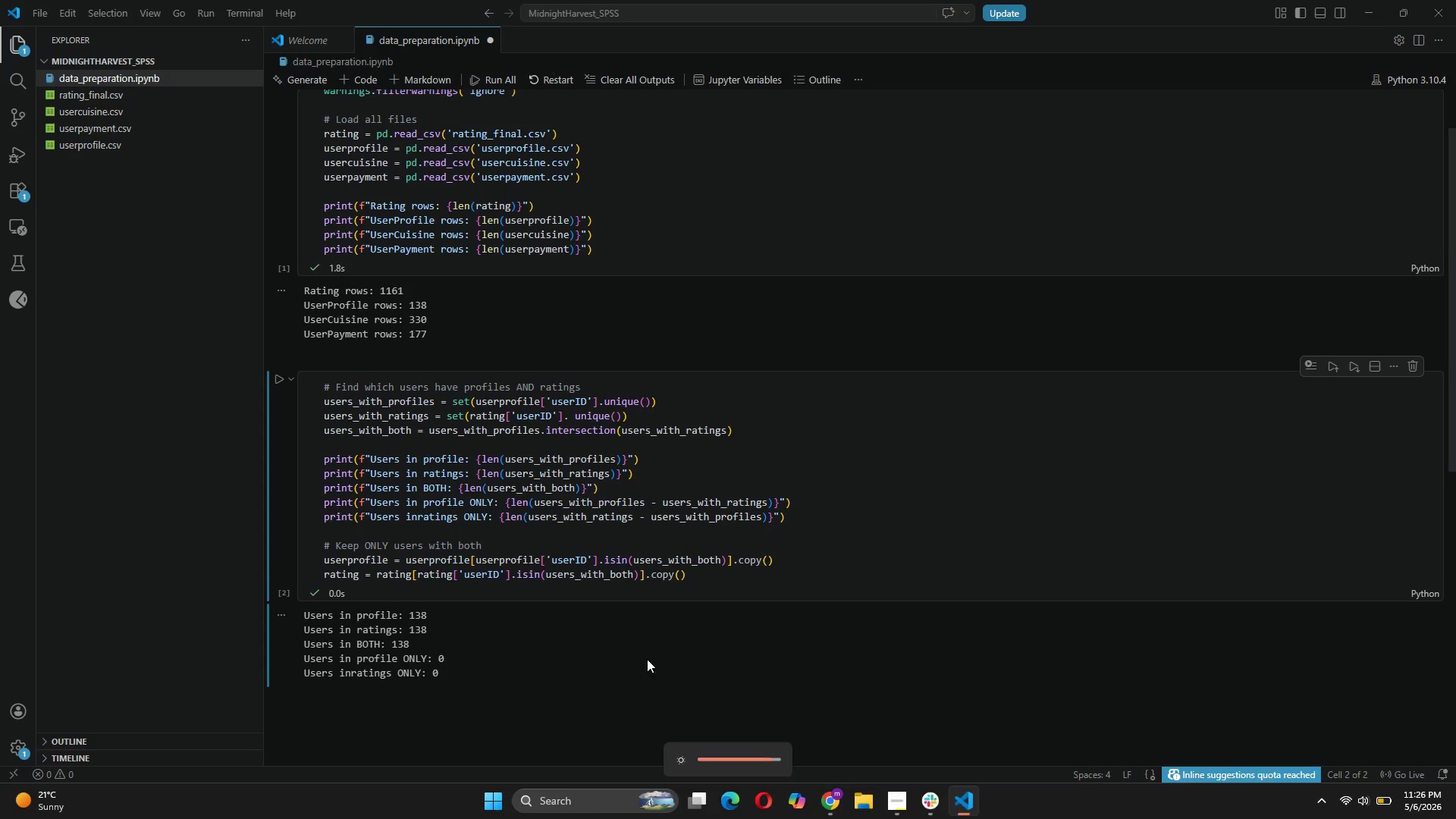 
key(2)
 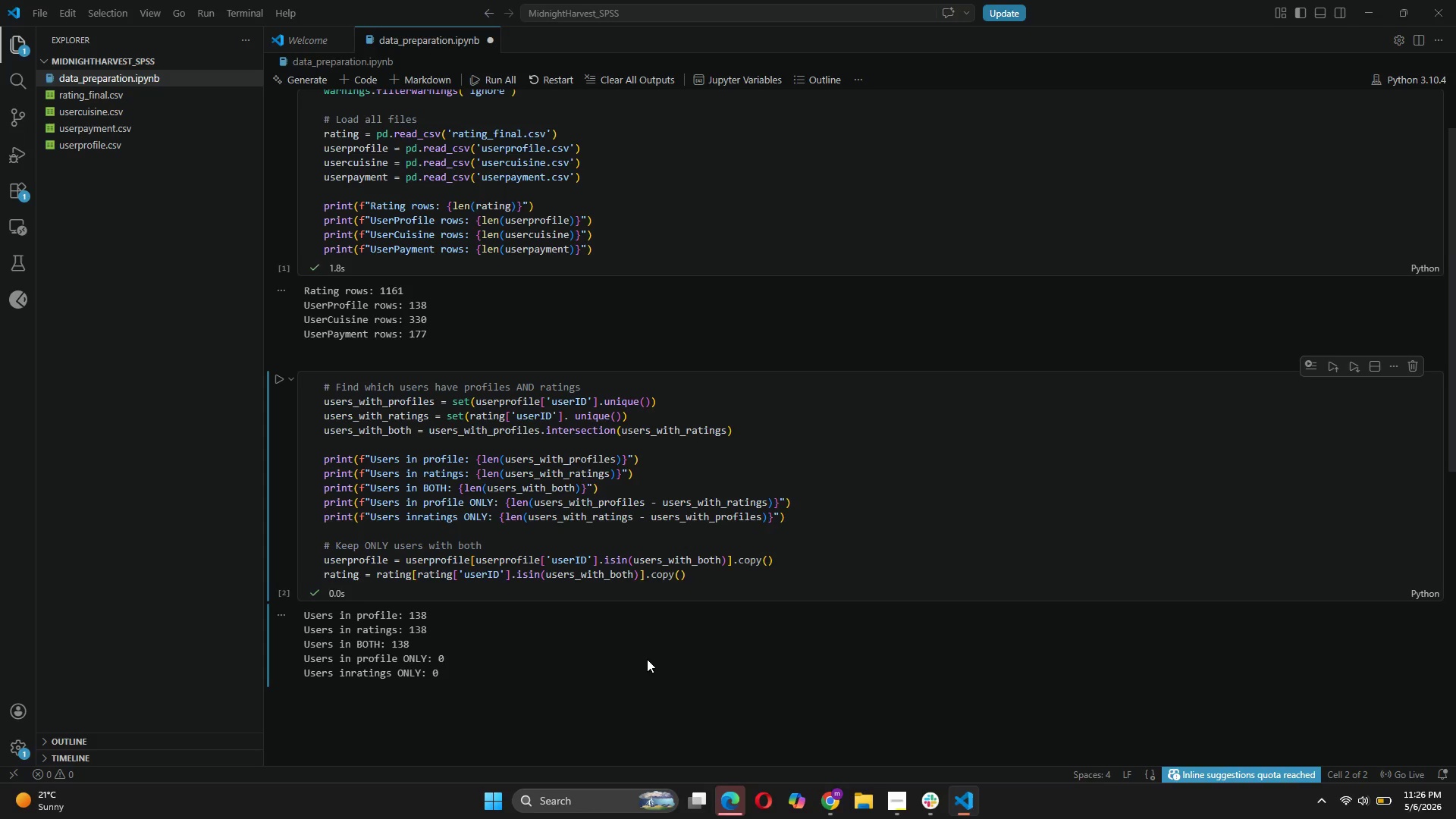 
hold_key(key=Unknown, duration=0.75)
 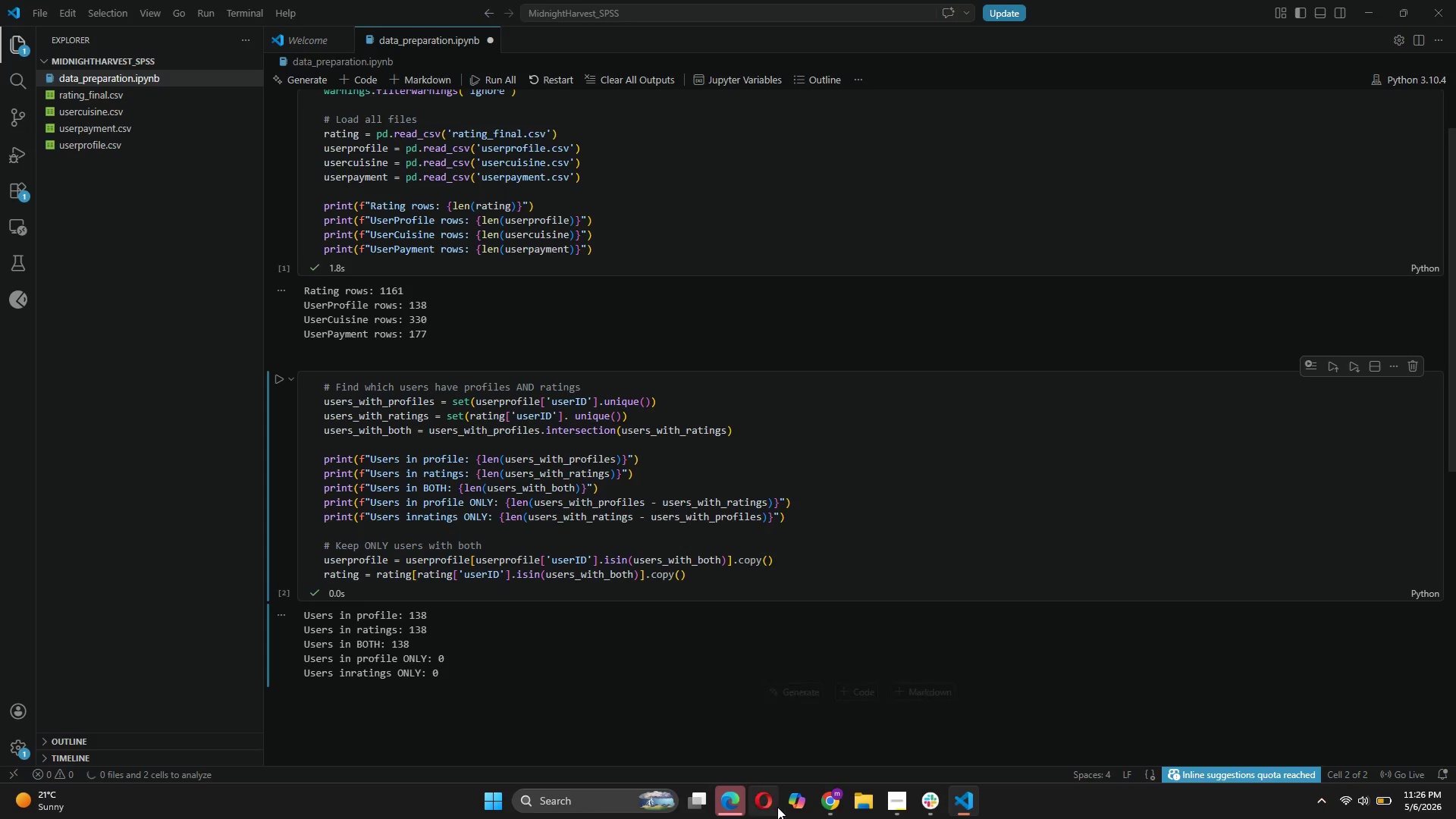 
wait(6.92)
 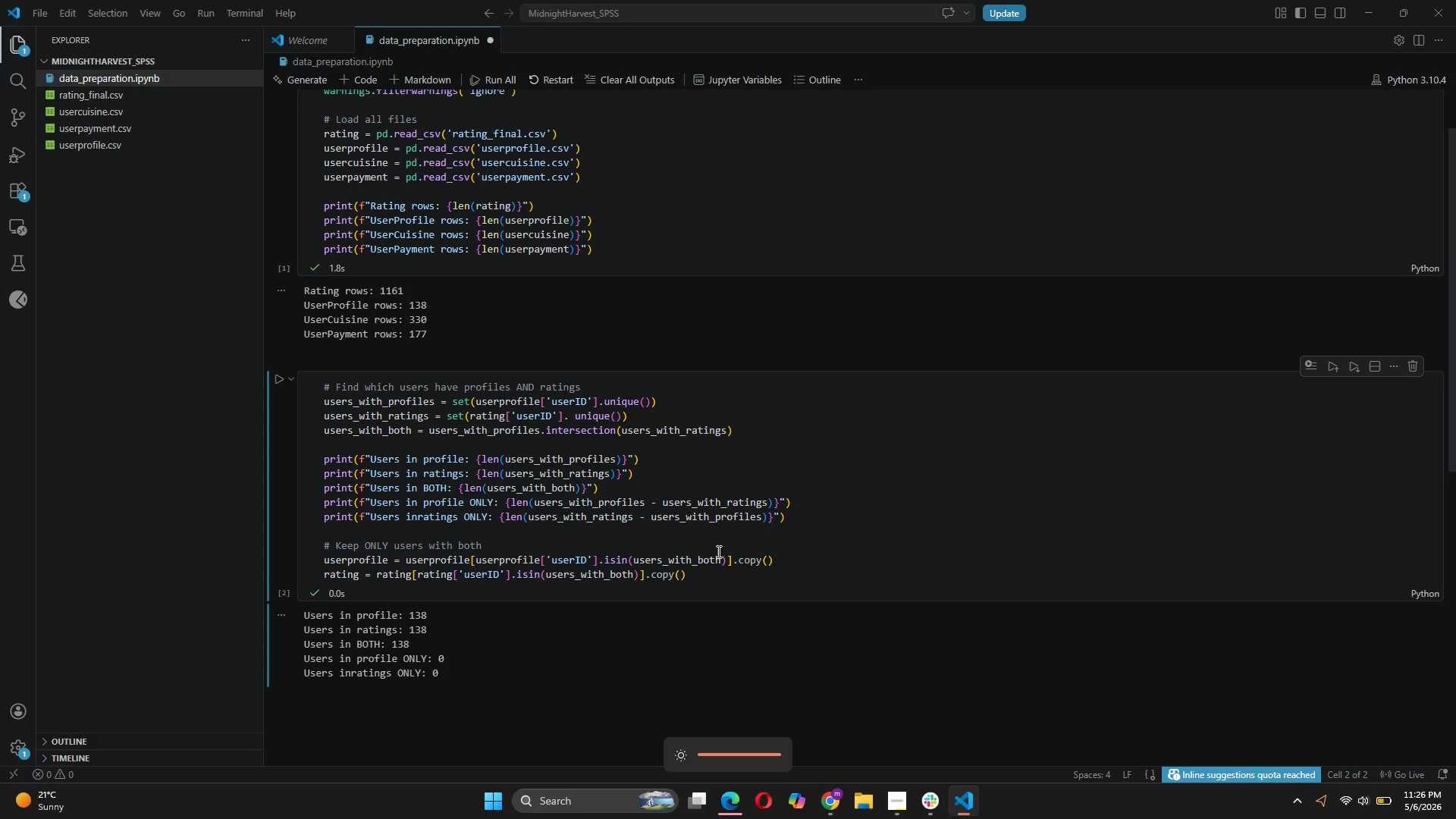 
left_click([802, 668])
 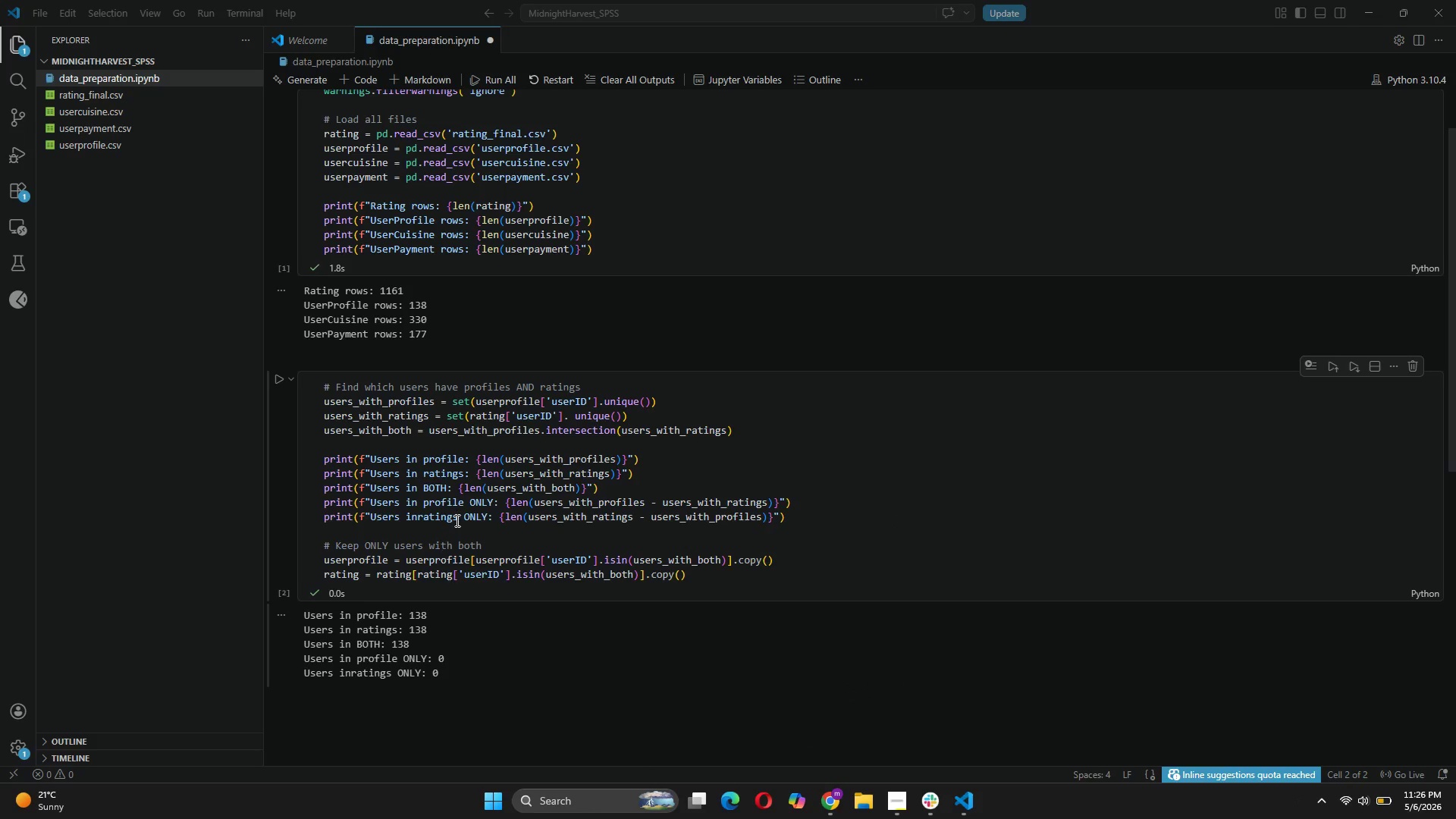 
wait(5.38)
 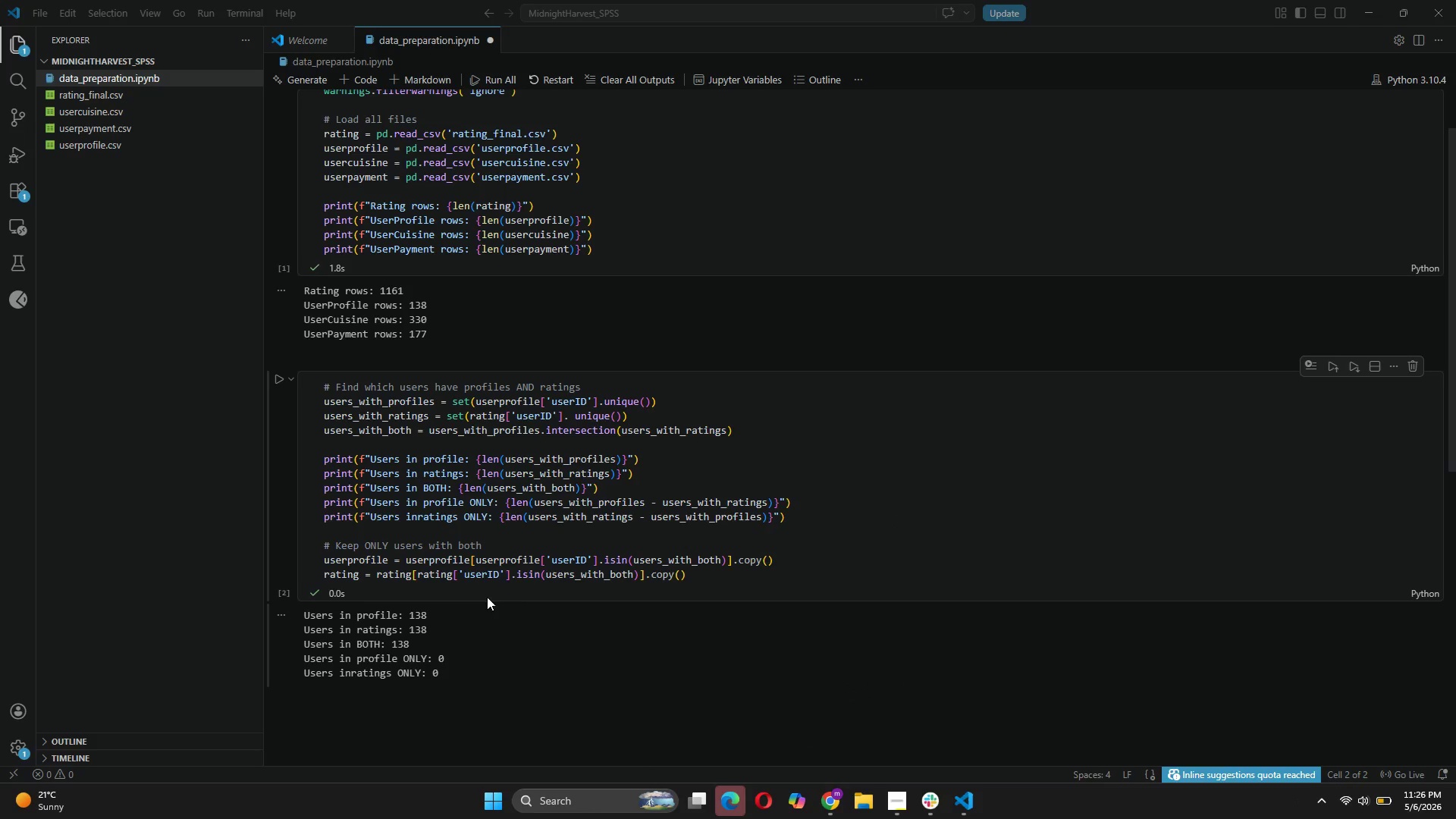 
left_click([418, 516])
 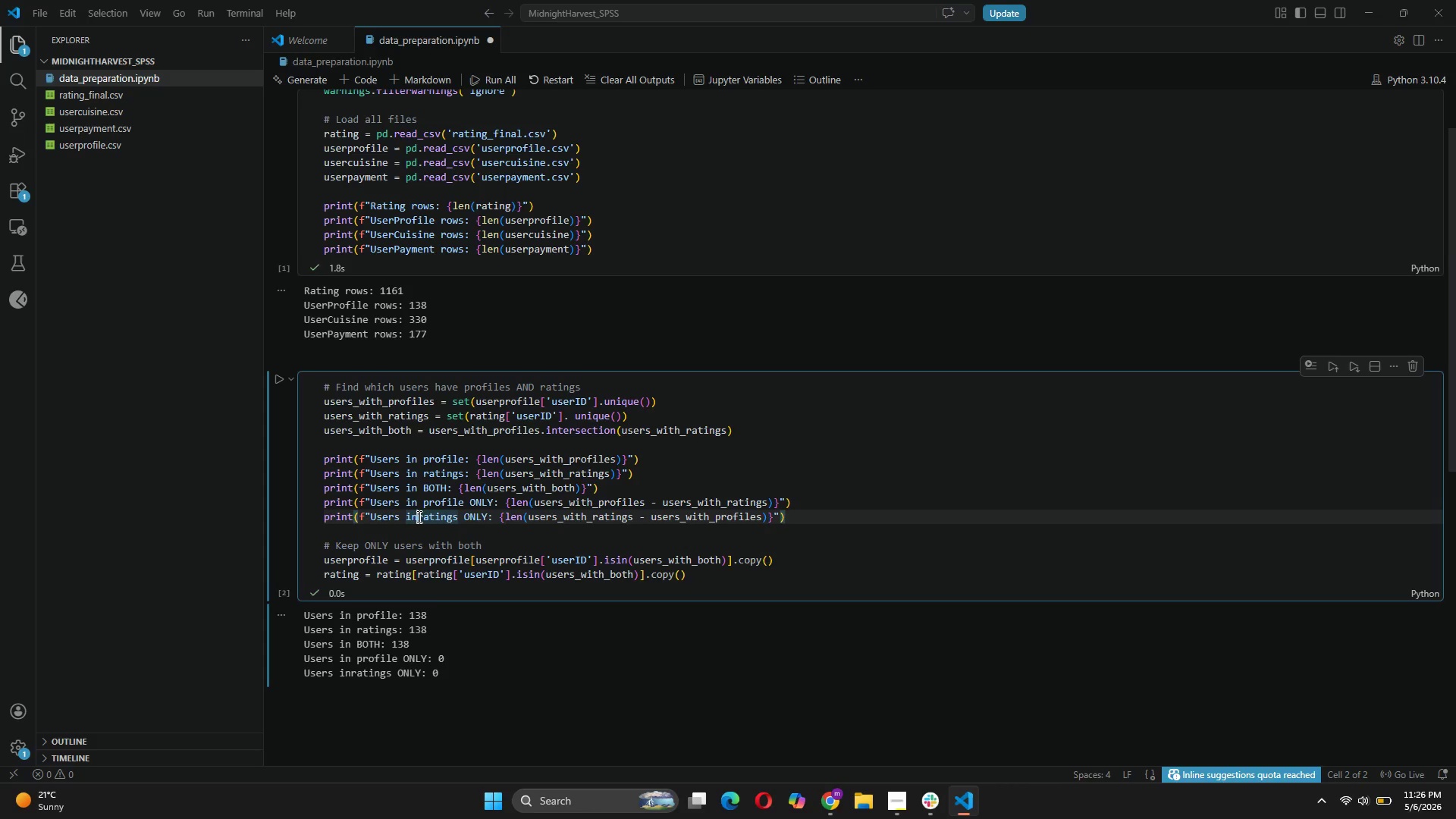 
key(Space)
 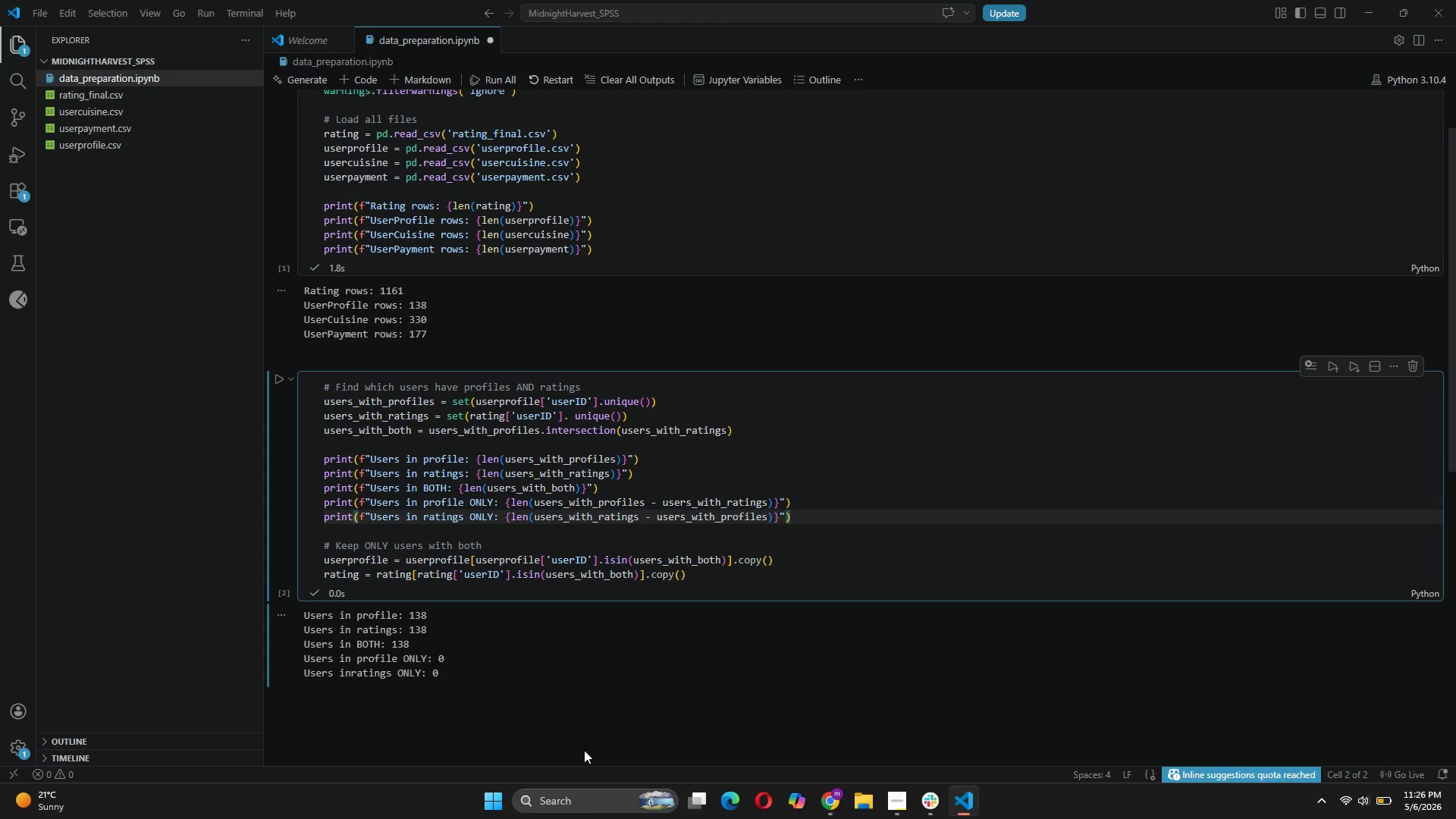 
wait(8.58)
 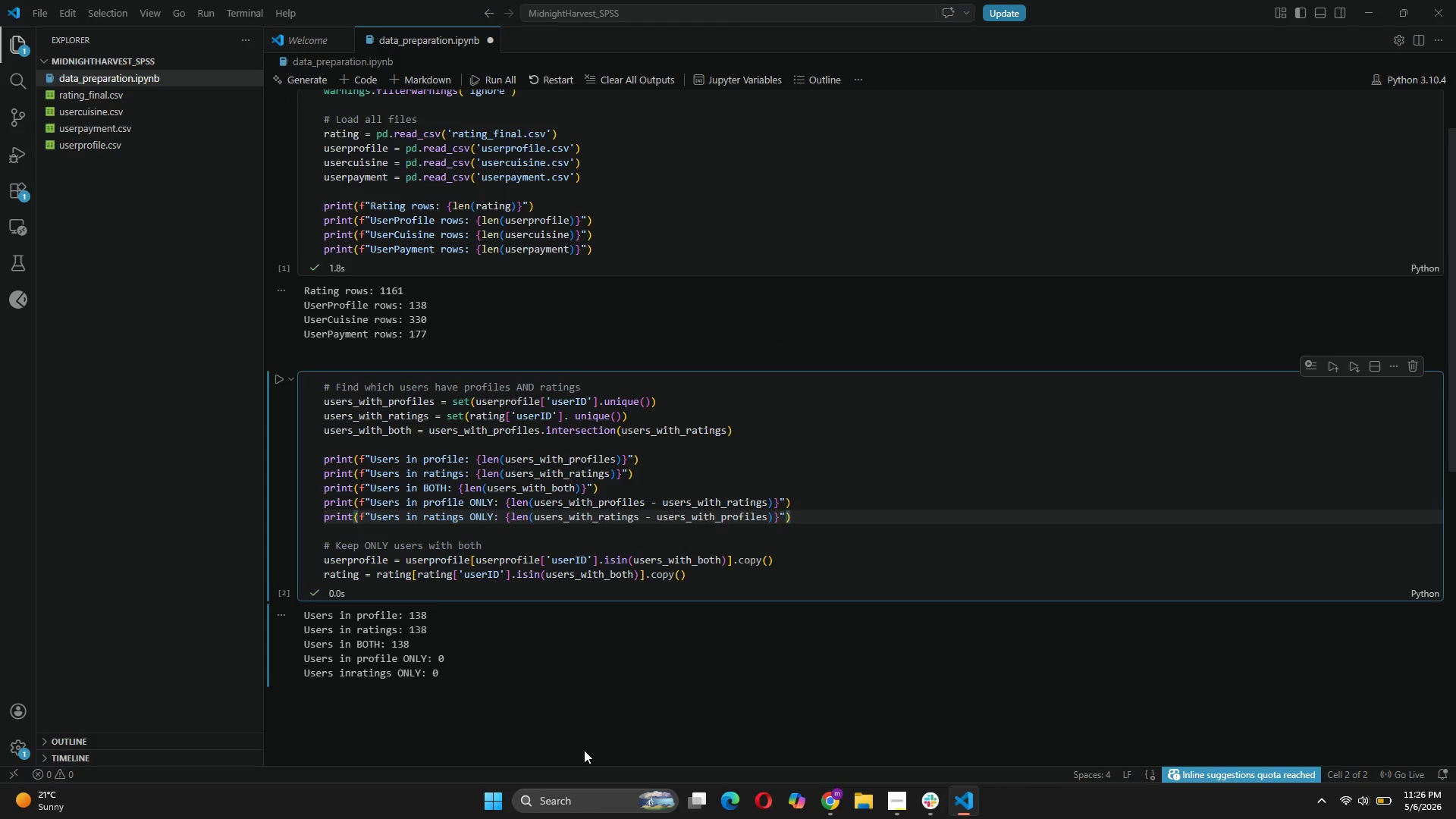 
left_click([544, 73])
 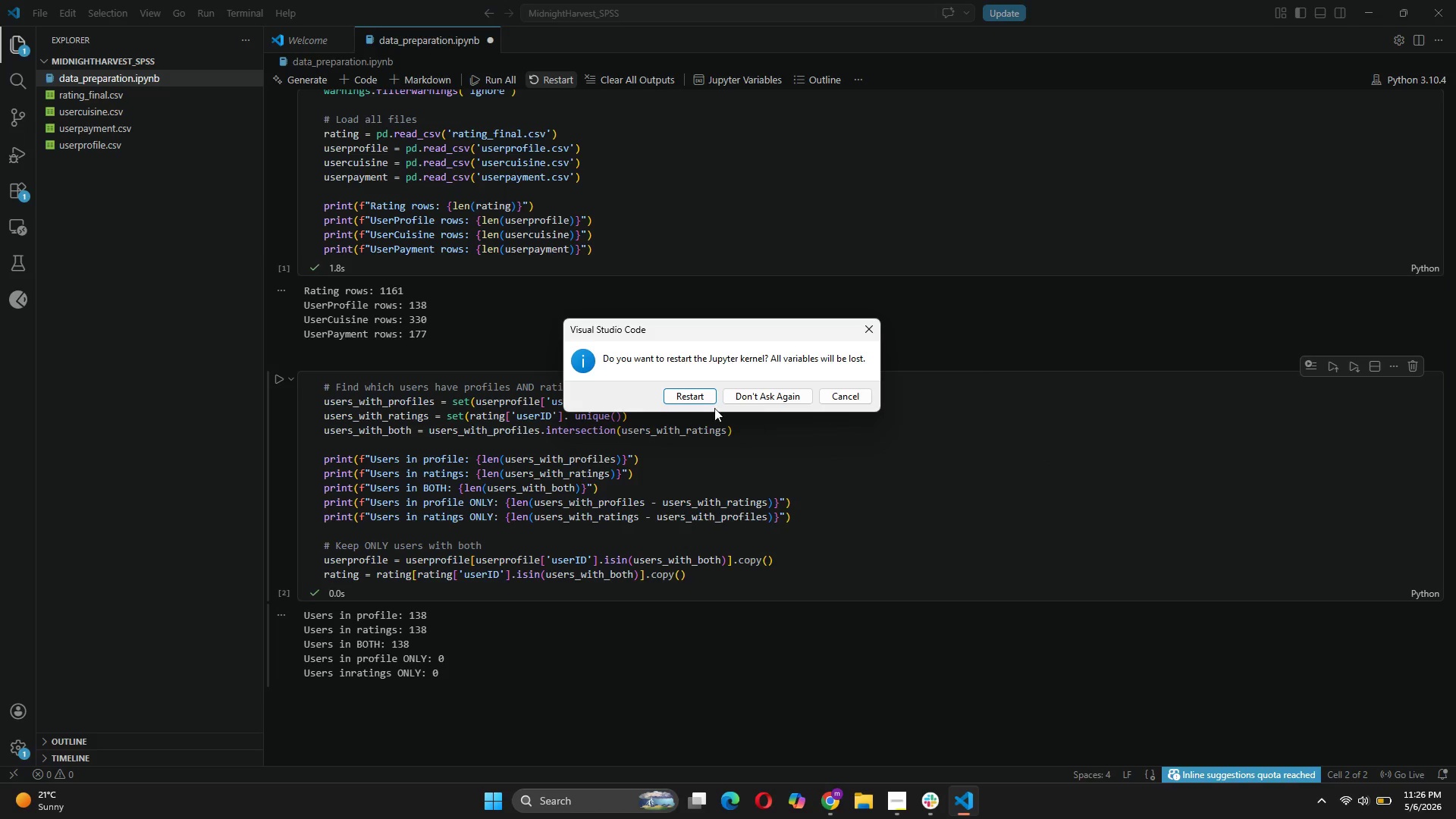 
left_click([709, 389])
 